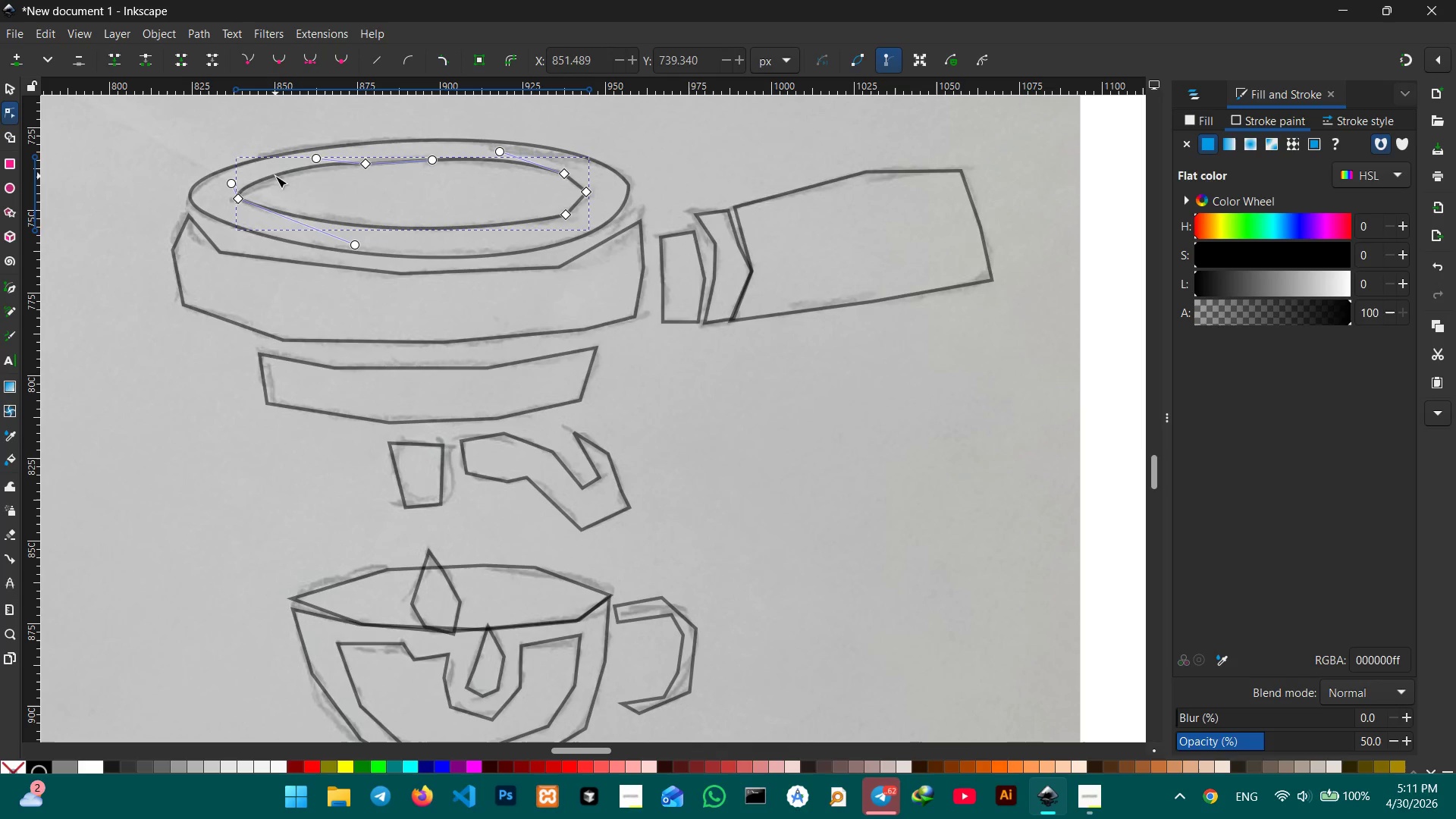 
key(Backspace)
 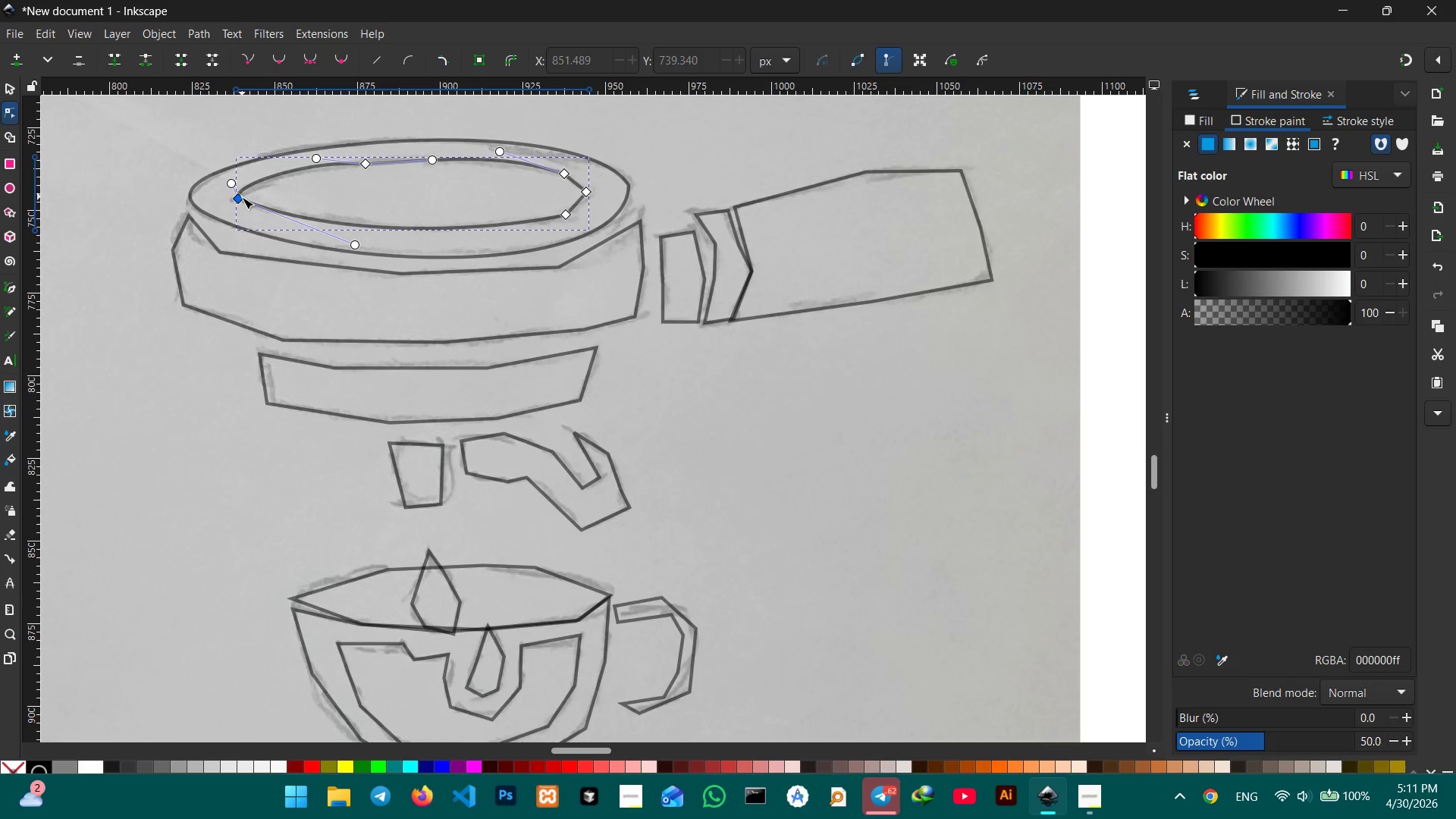 
left_click([242, 199])
 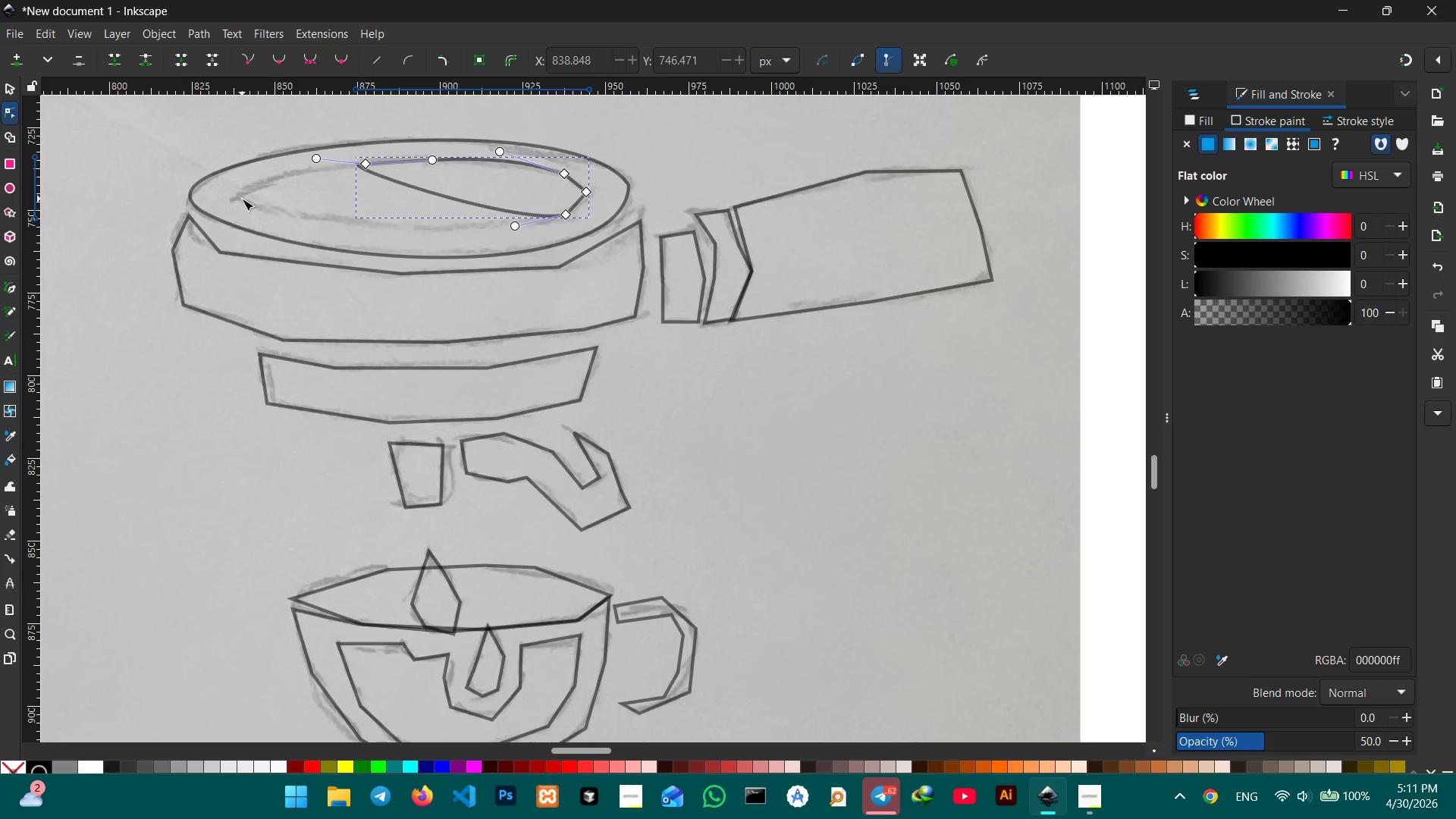 
key(Backspace)
 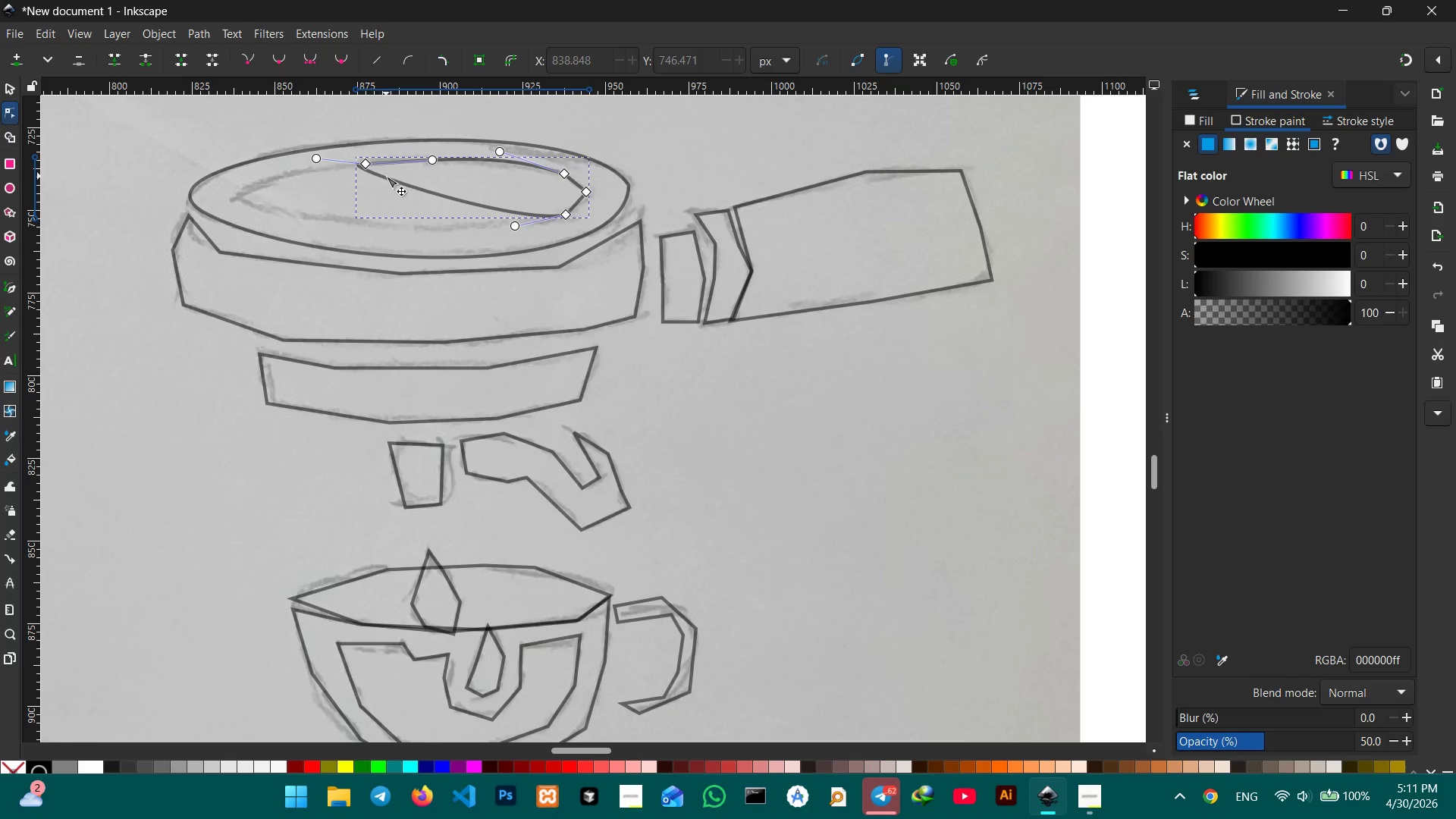 
left_click_drag(start_coordinate=[386, 176], to_coordinate=[251, 202])
 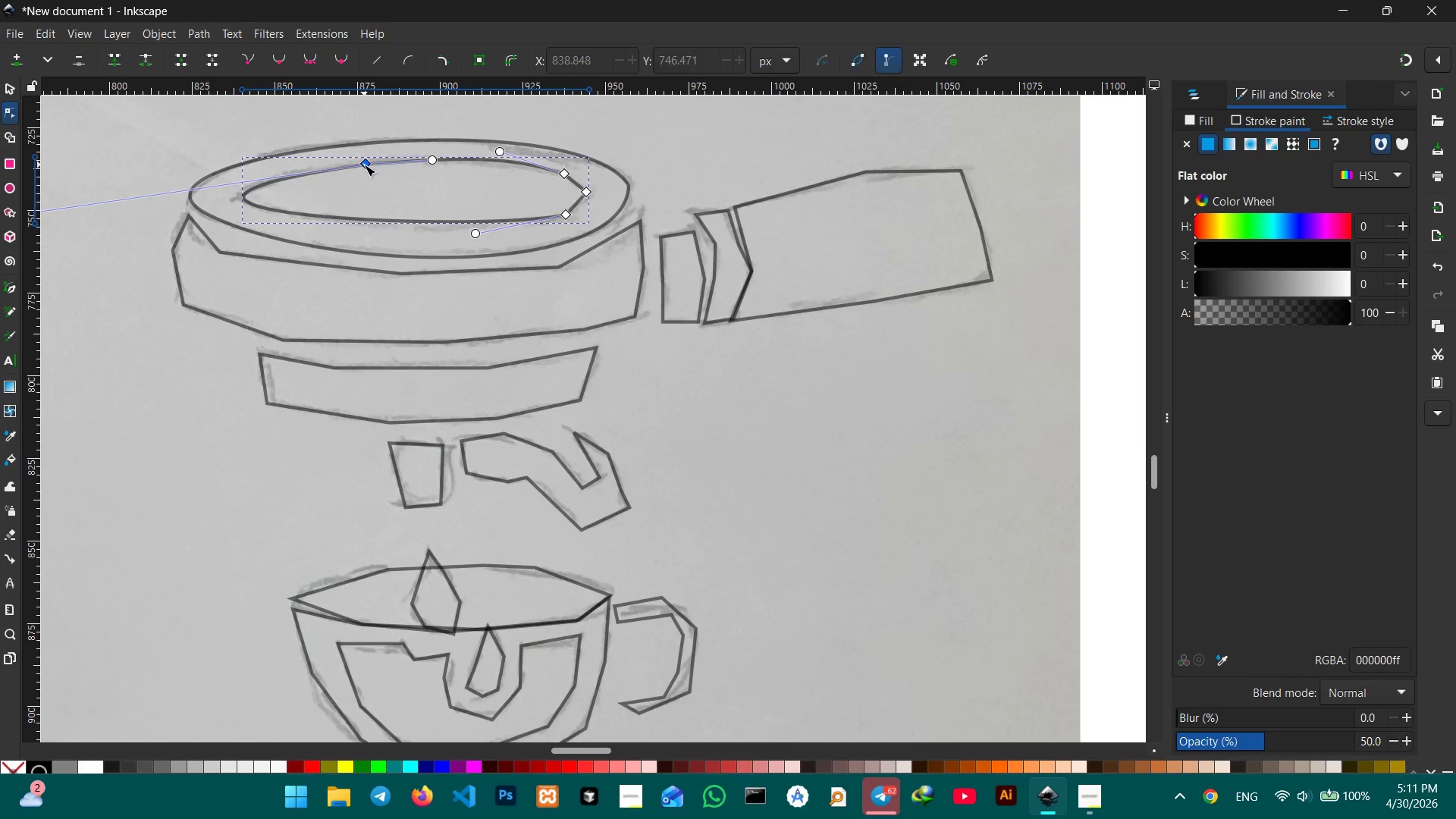 
left_click([364, 165])
 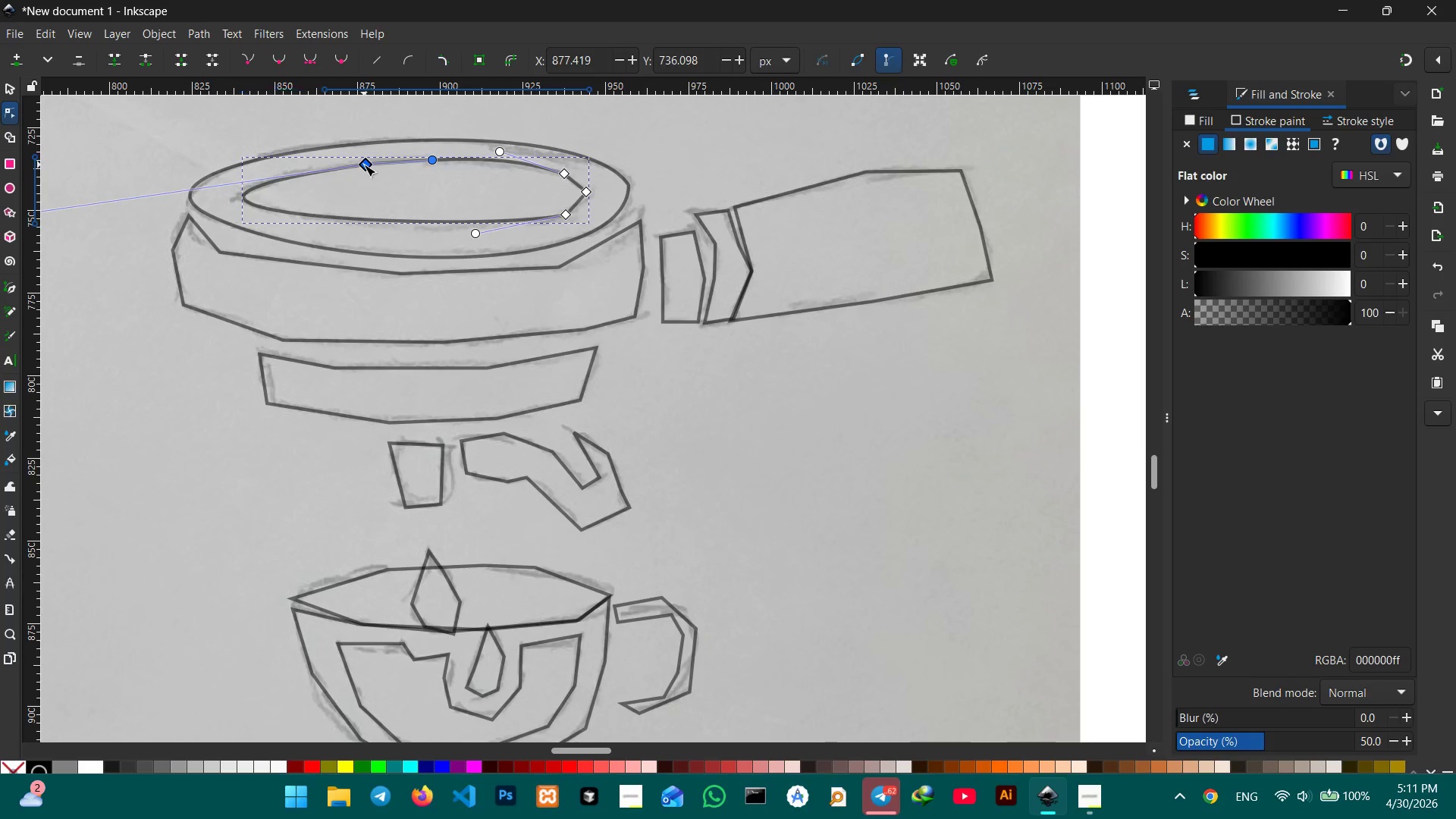 
key(Backspace)
 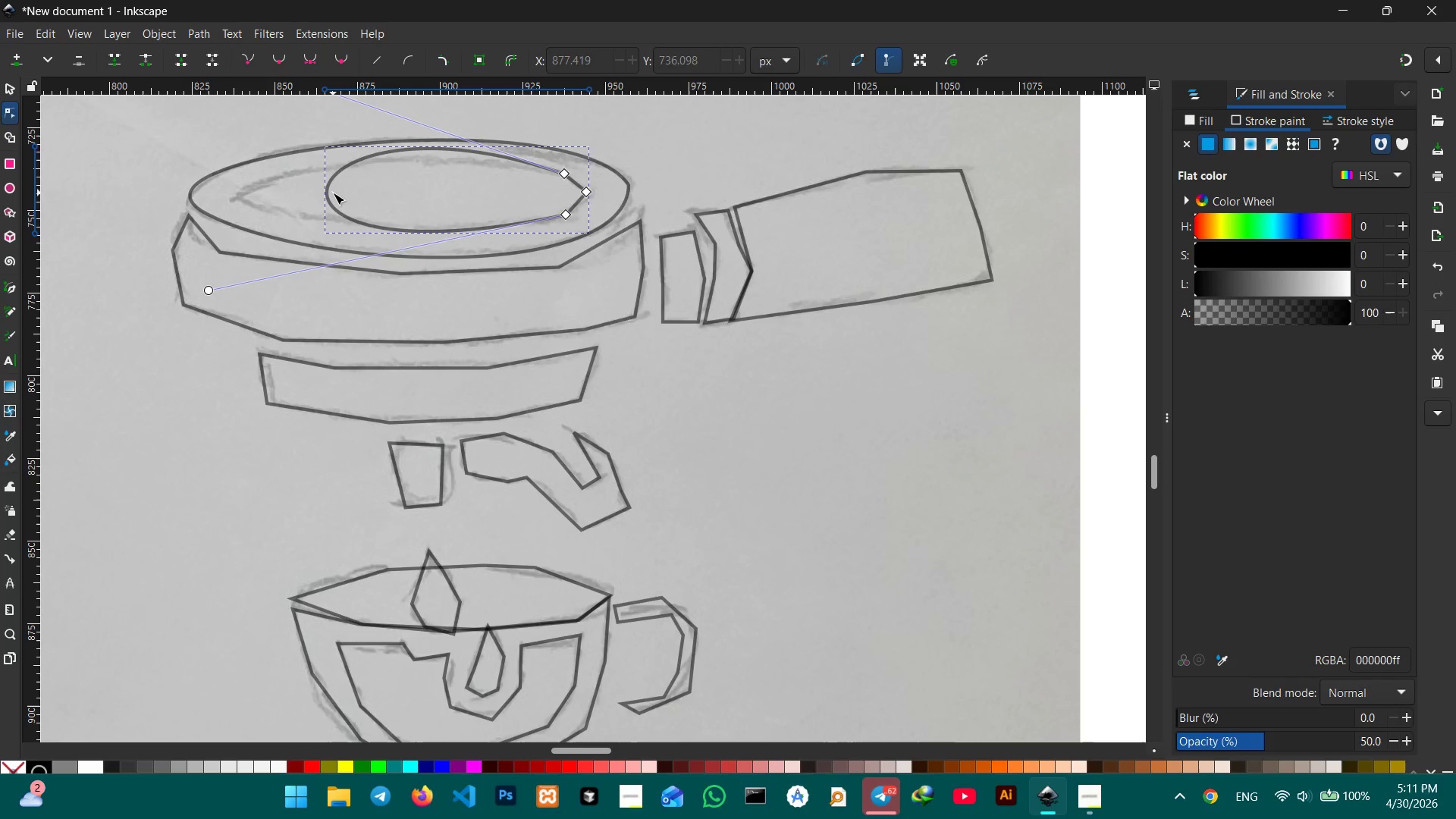 
key(Control+Z)
 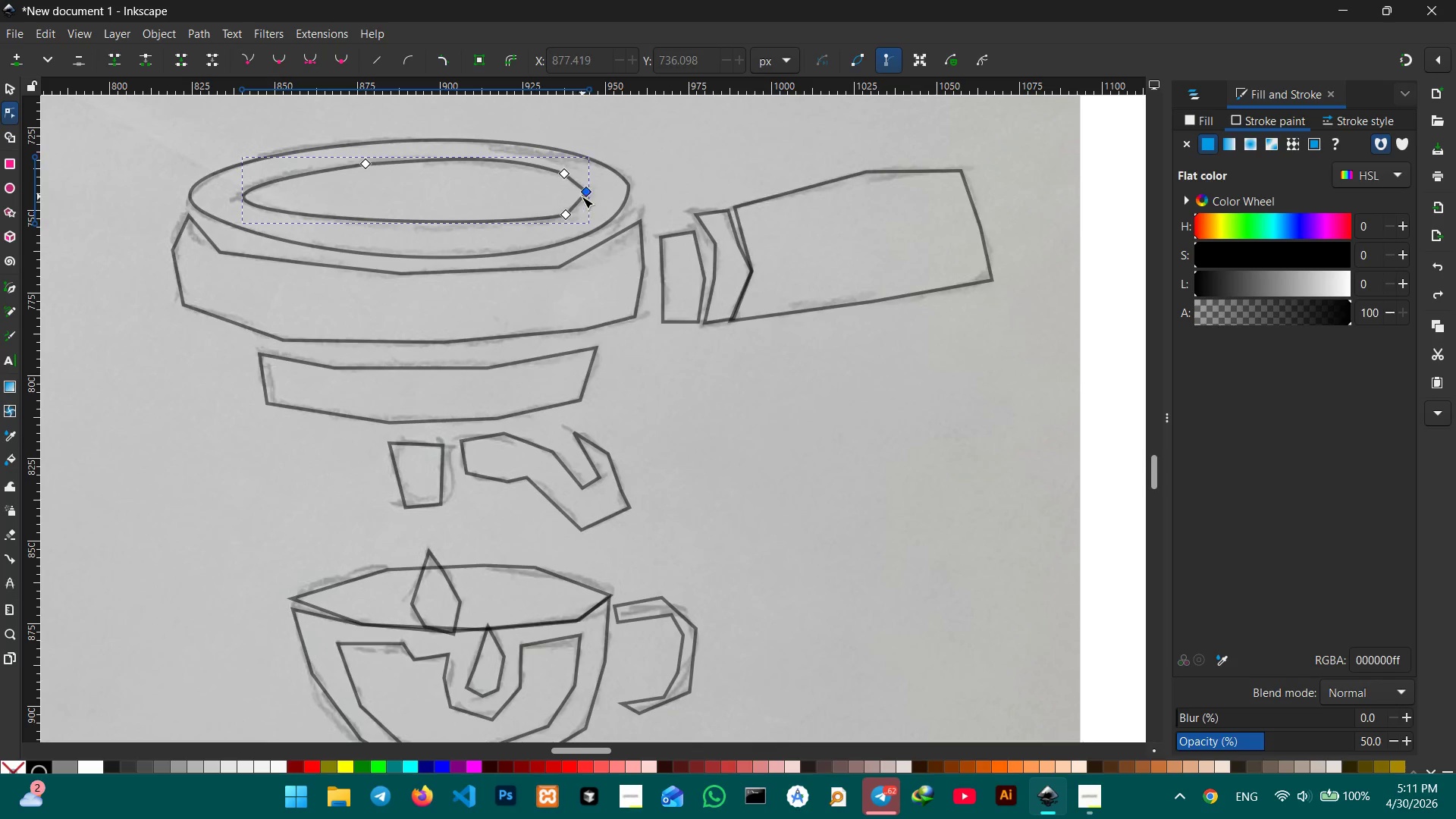 
left_click_drag(start_coordinate=[575, 196], to_coordinate=[585, 205])
 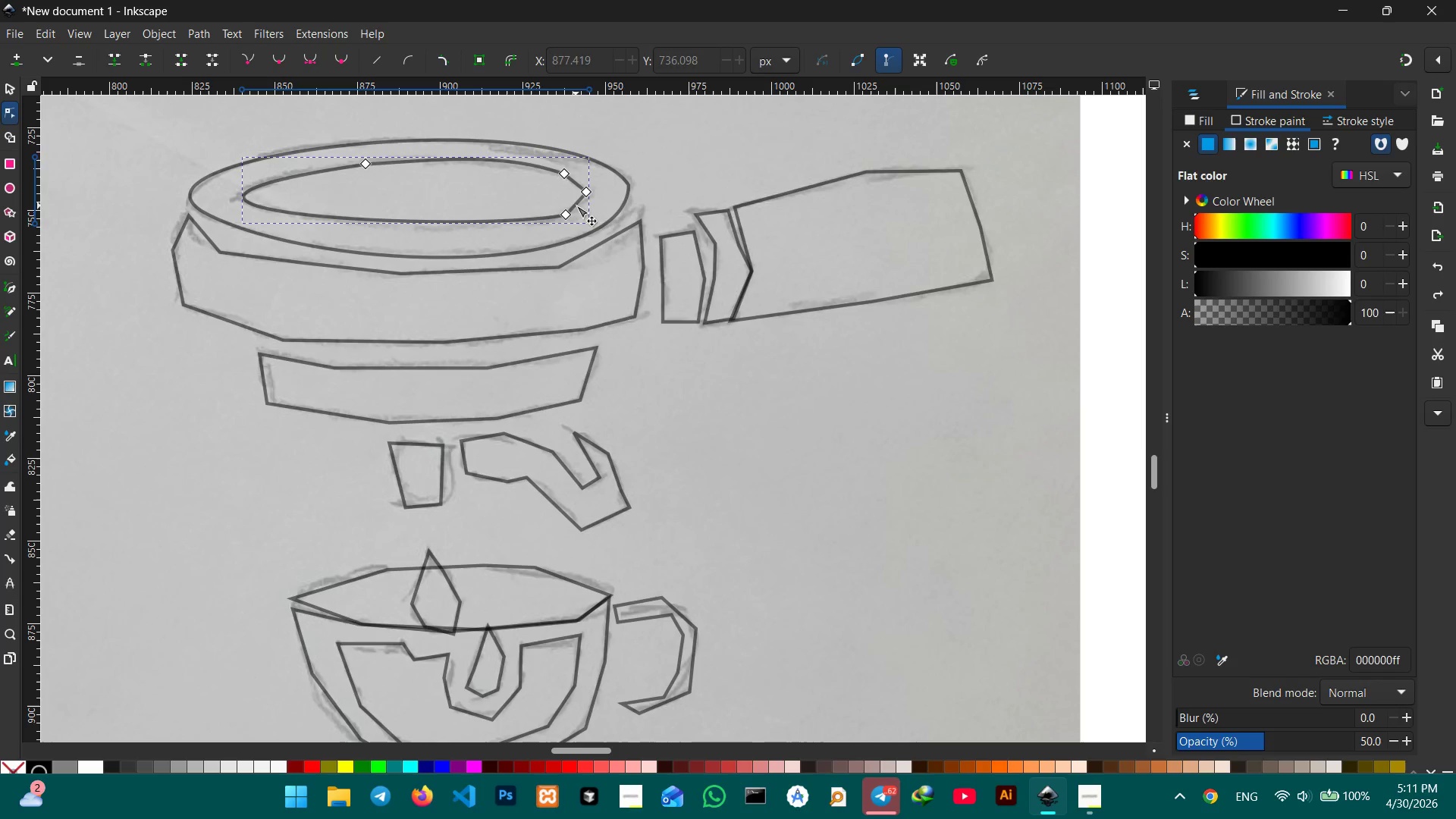 
left_click_drag(start_coordinate=[576, 206], to_coordinate=[584, 209])
 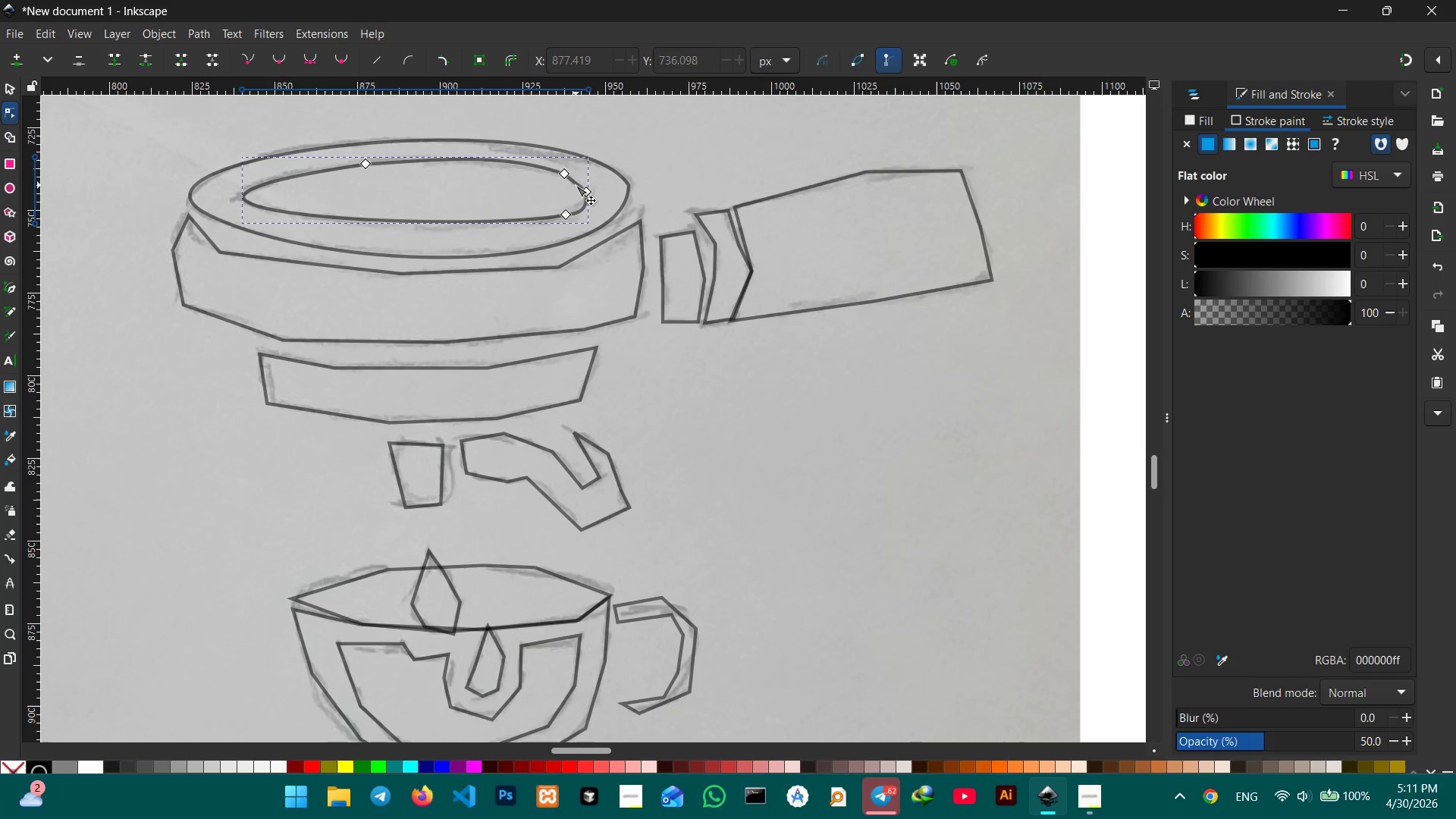 
left_click_drag(start_coordinate=[576, 185], to_coordinate=[582, 180])
 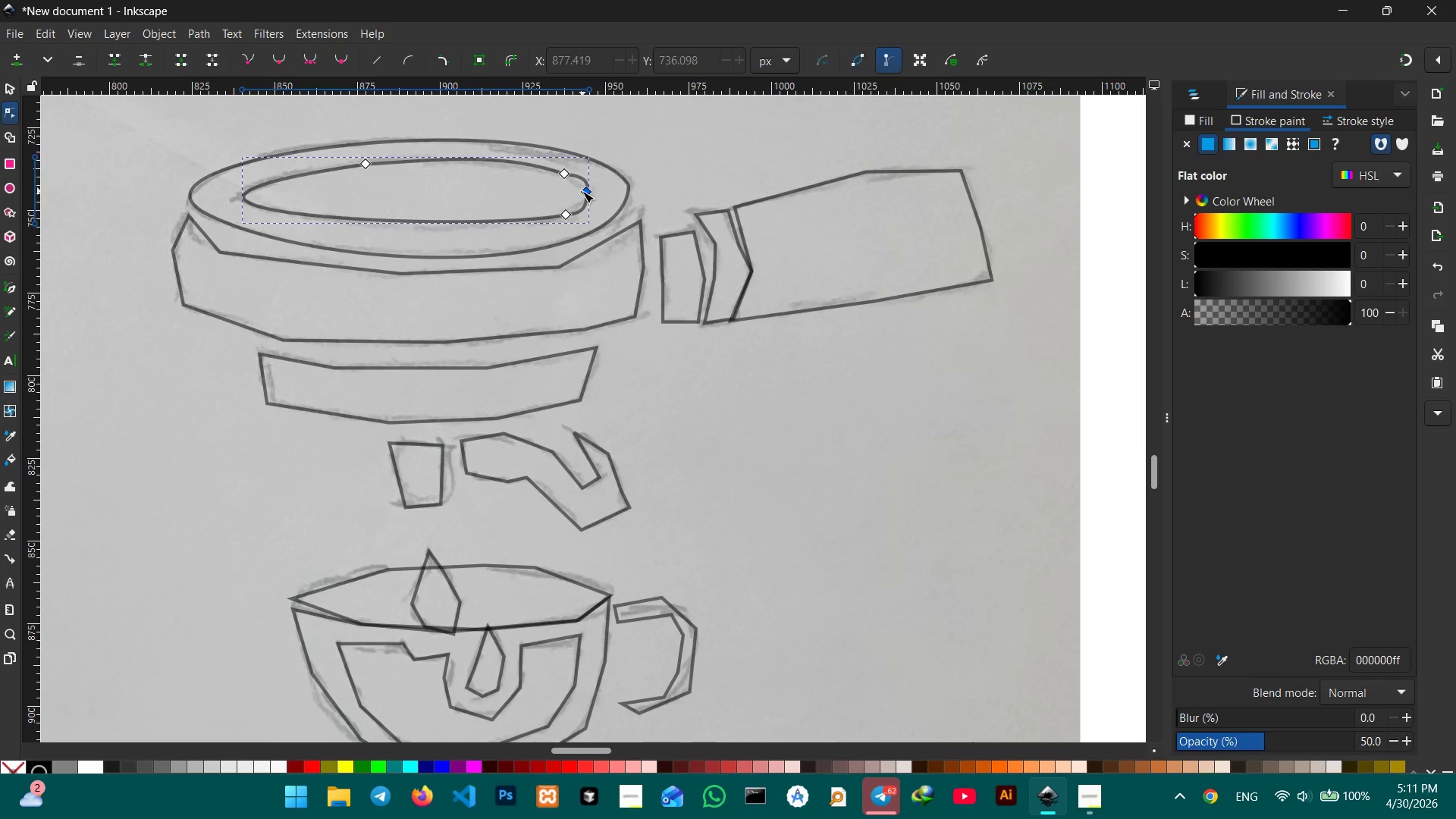 
double_click([582, 191])
 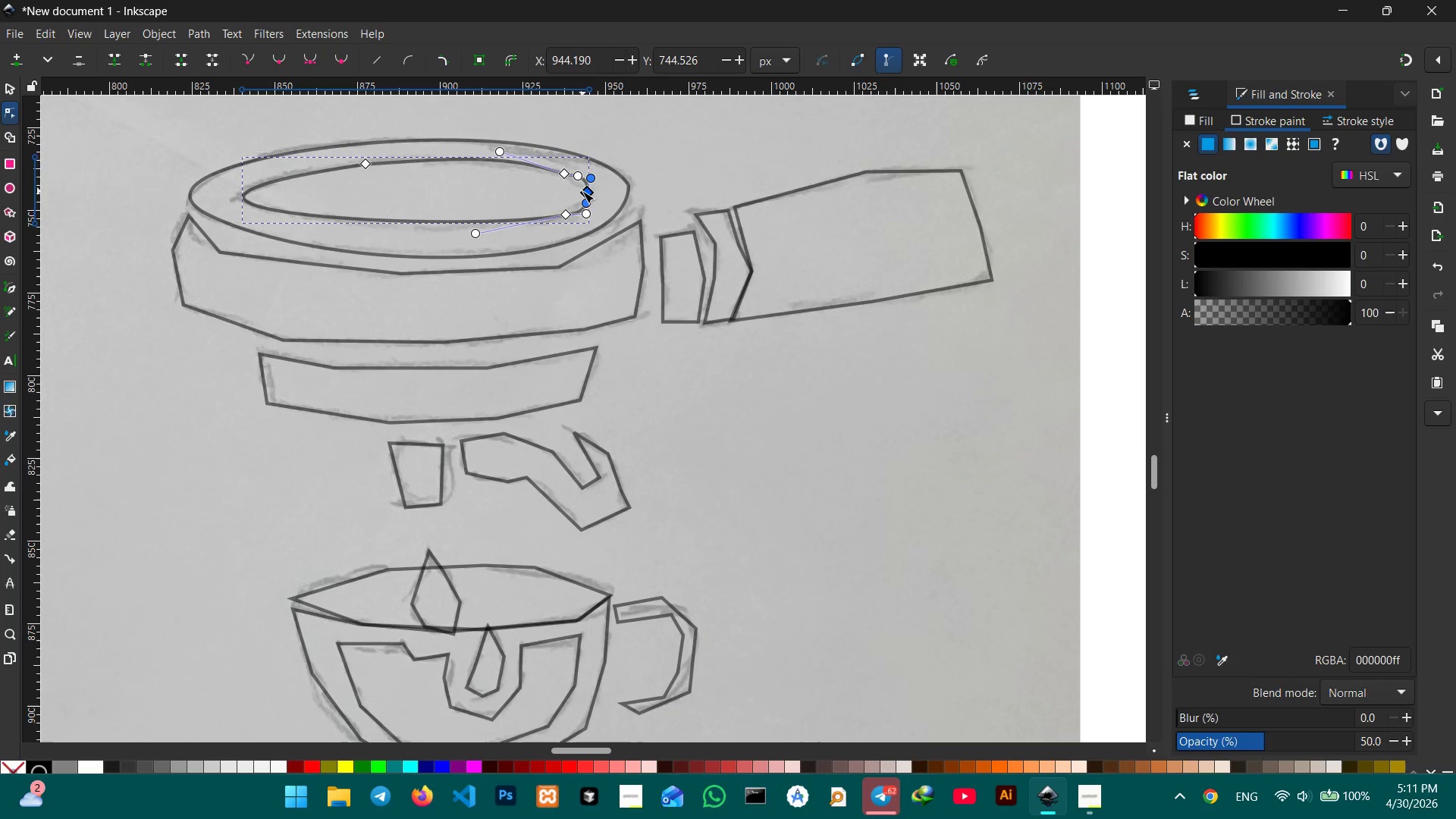 
key(Backspace)
 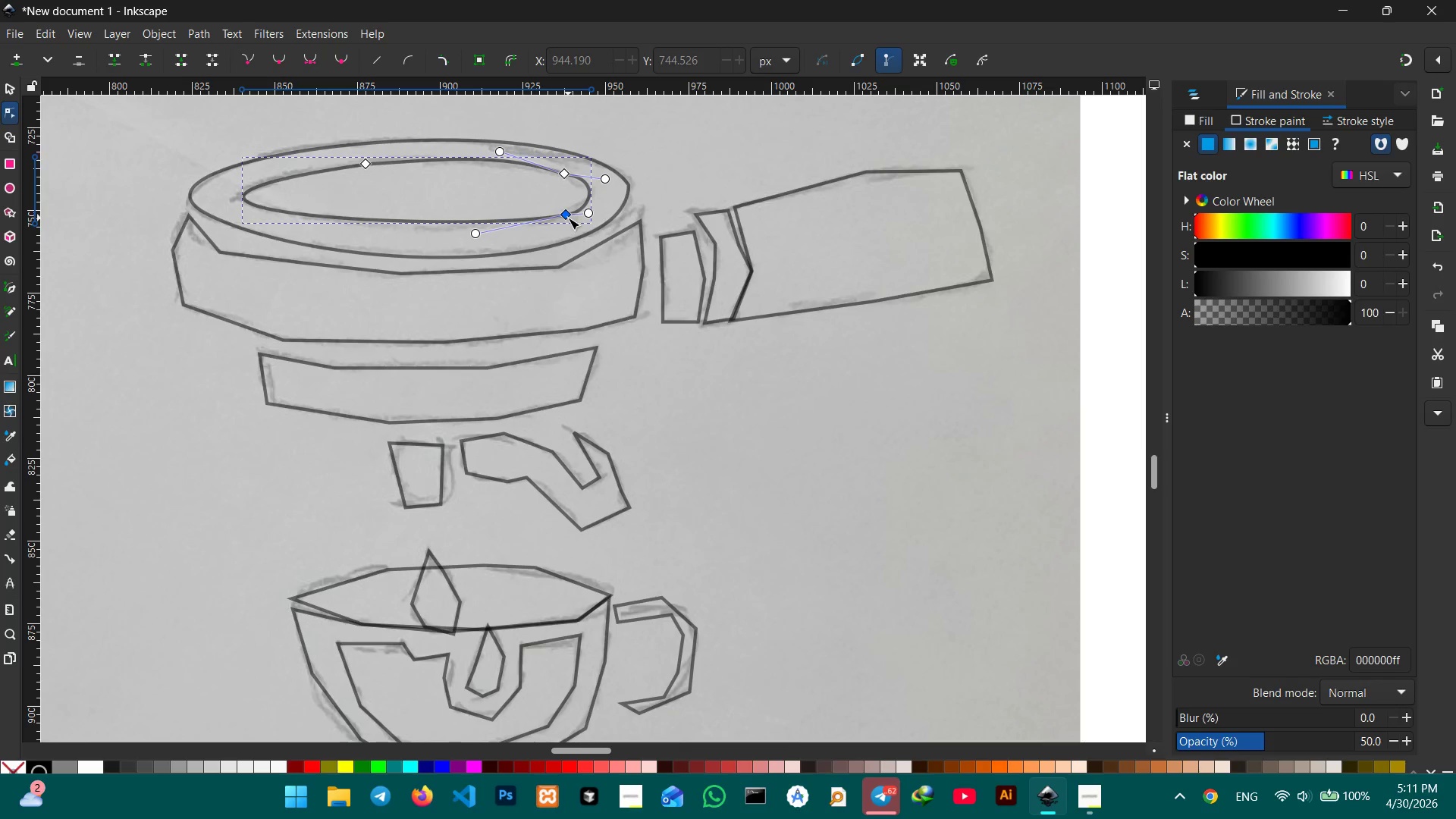 
left_click([565, 217])
 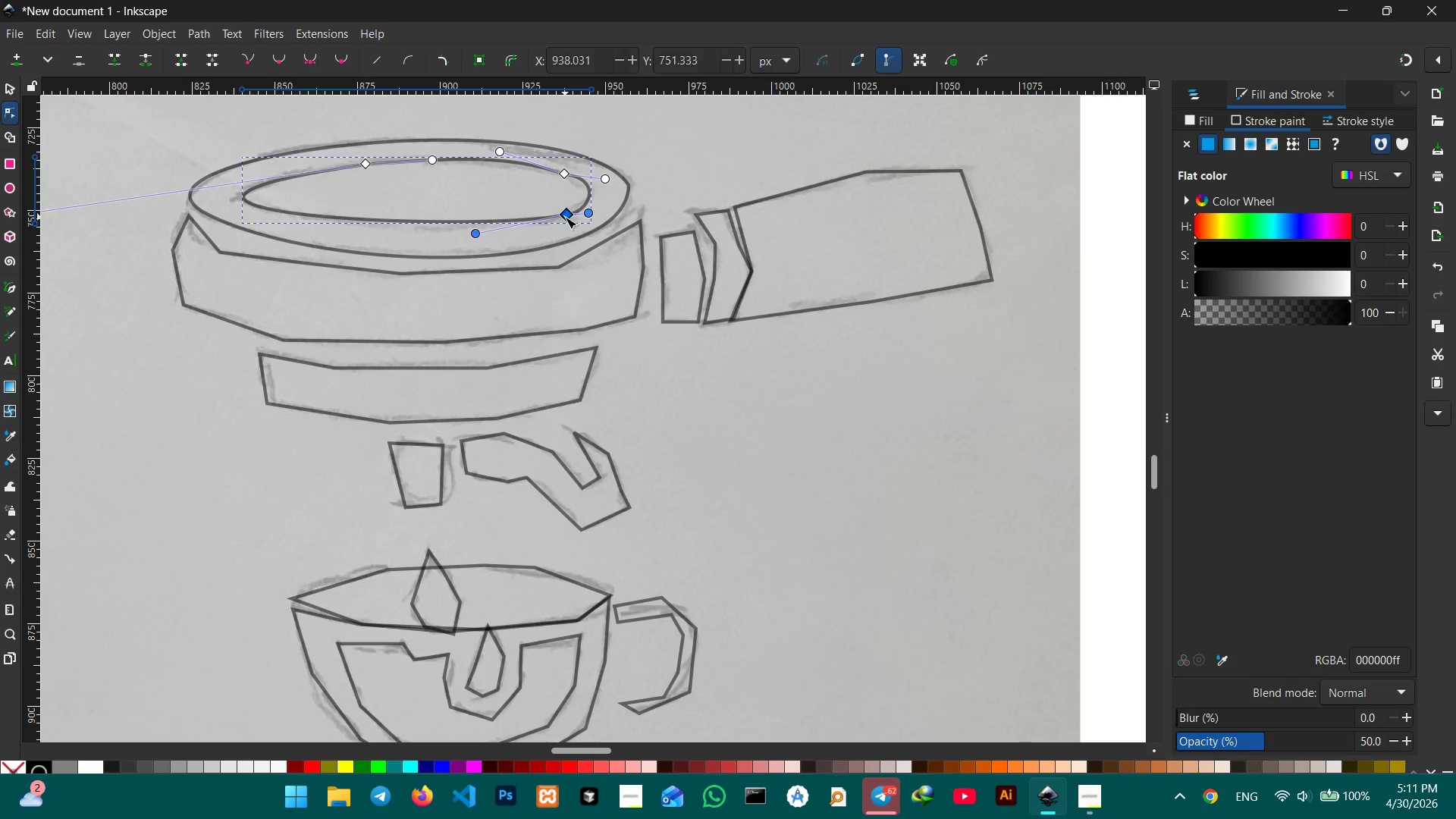 
key(Backspace)
 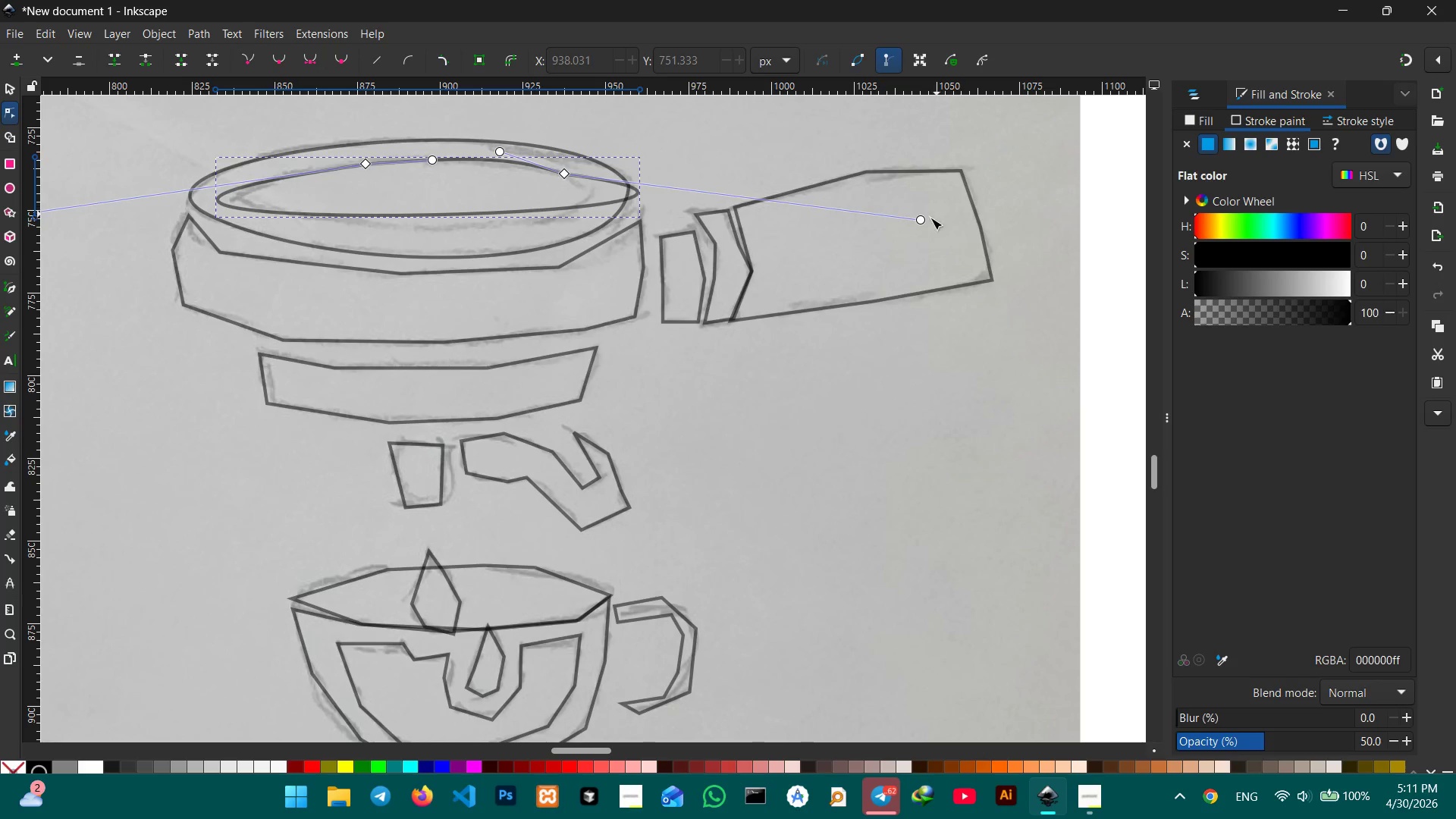 
left_click_drag(start_coordinate=[918, 221], to_coordinate=[588, 259])
 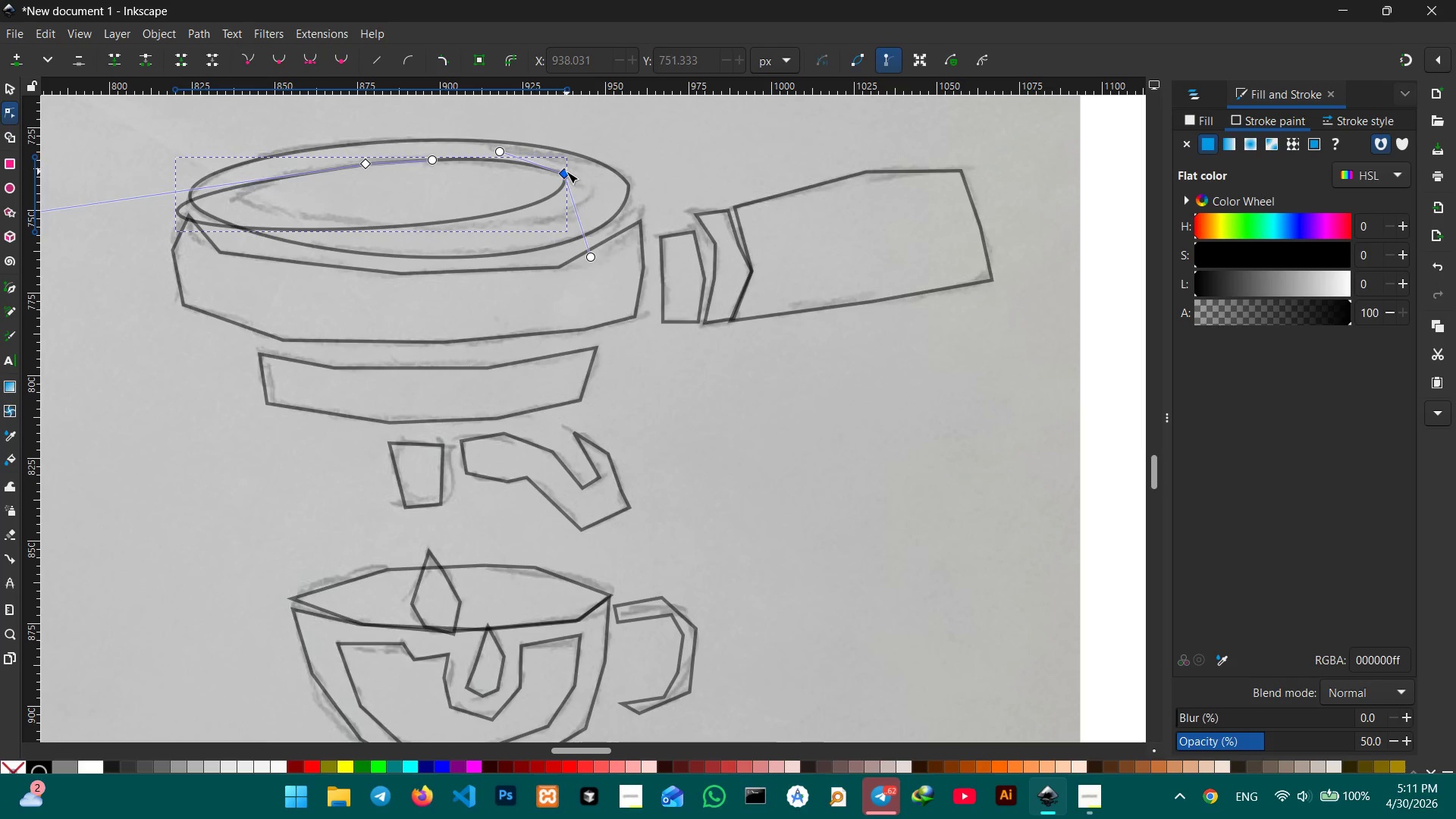 
left_click_drag(start_coordinate=[566, 172], to_coordinate=[589, 183])
 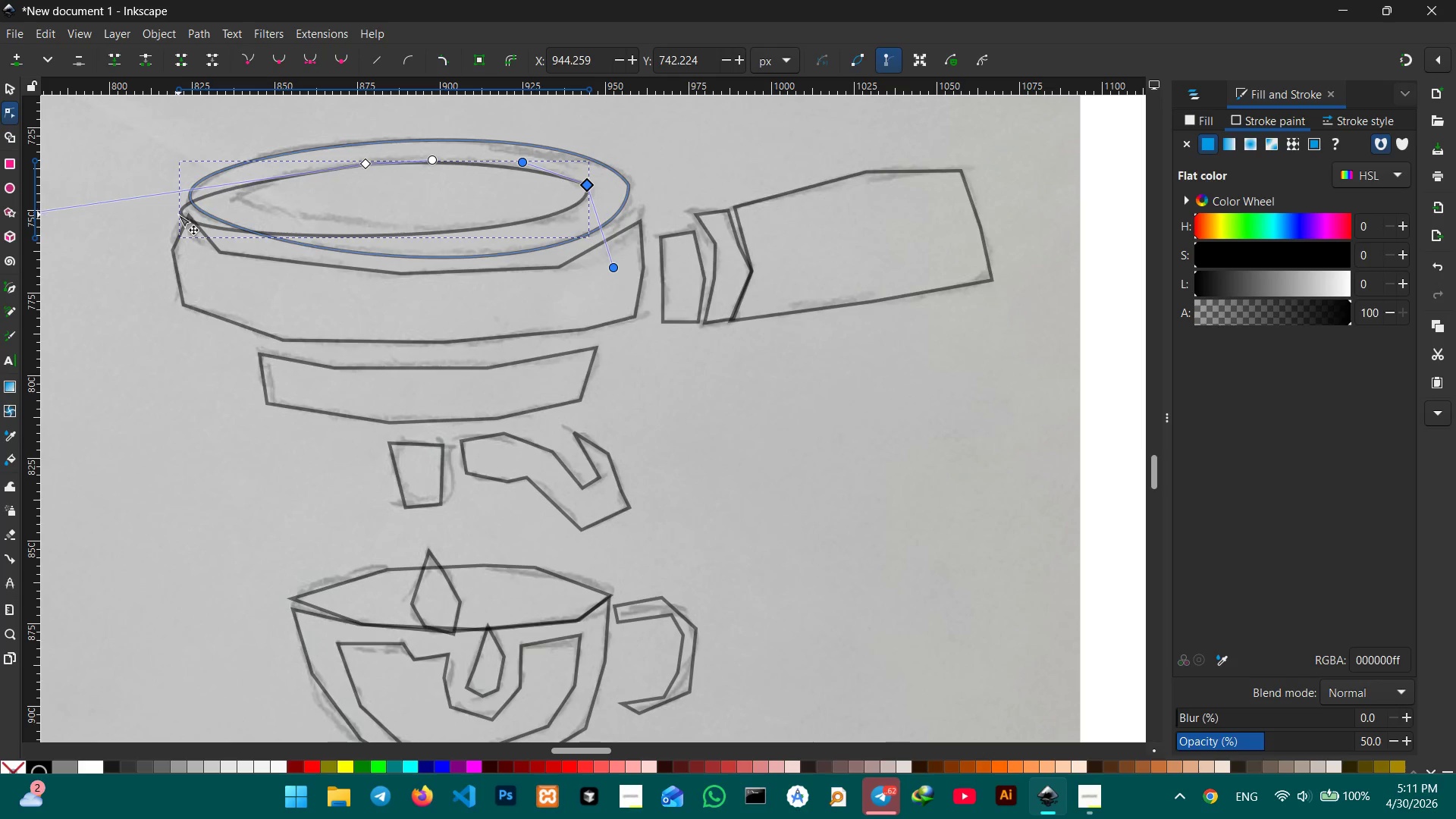 
left_click_drag(start_coordinate=[178, 215], to_coordinate=[247, 201])
 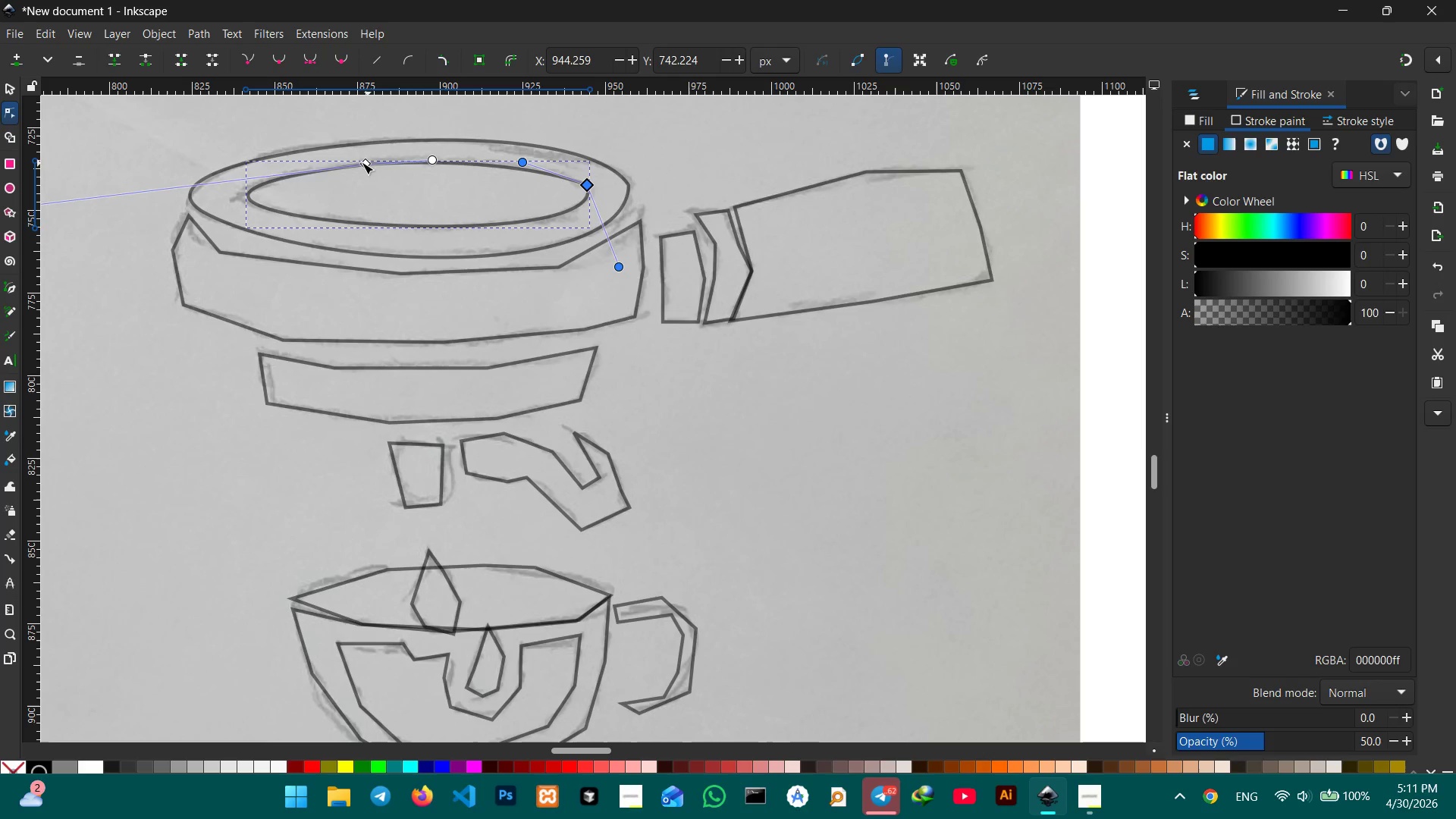 
left_click([362, 164])
 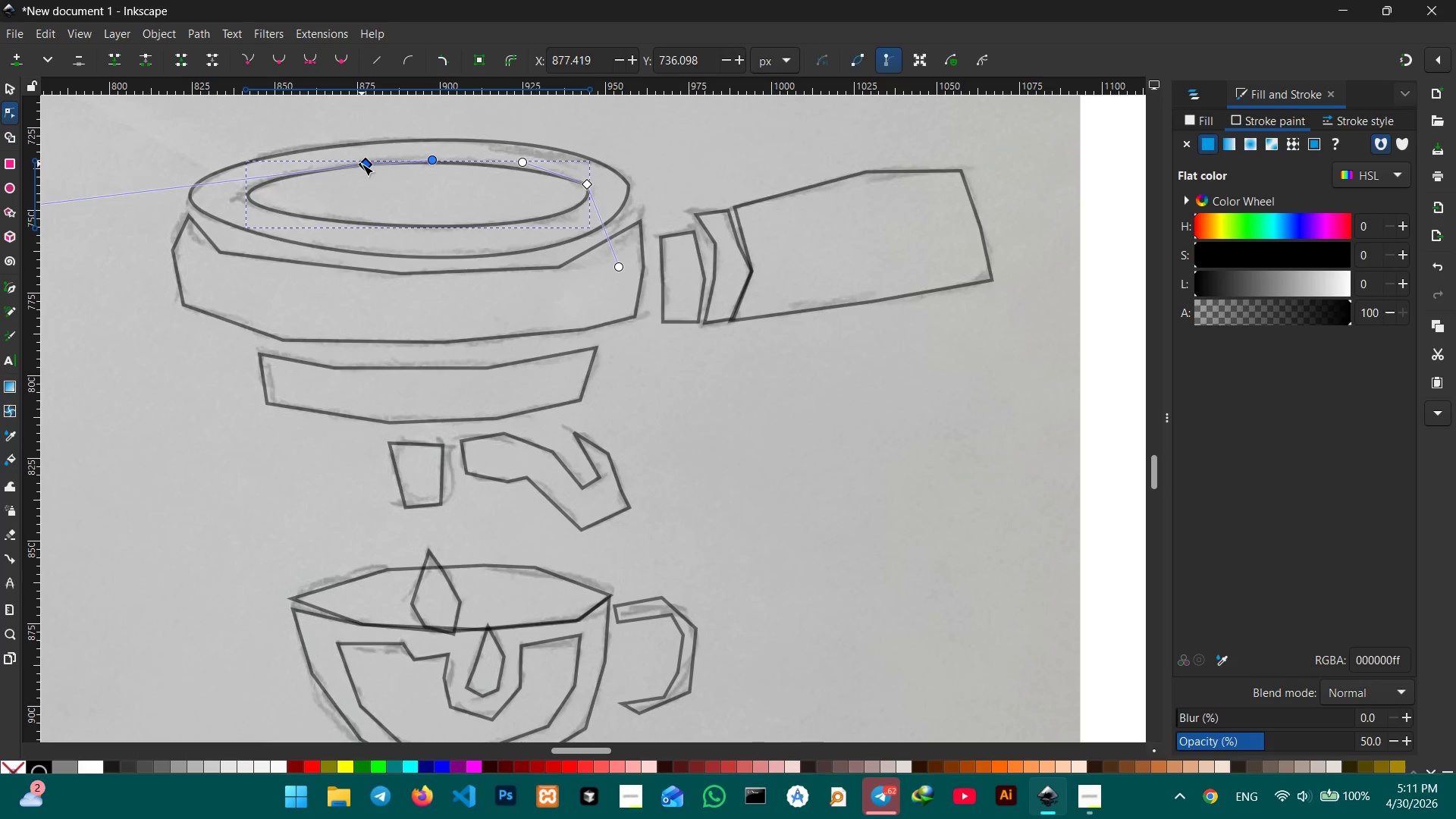 
key(Backspace)
 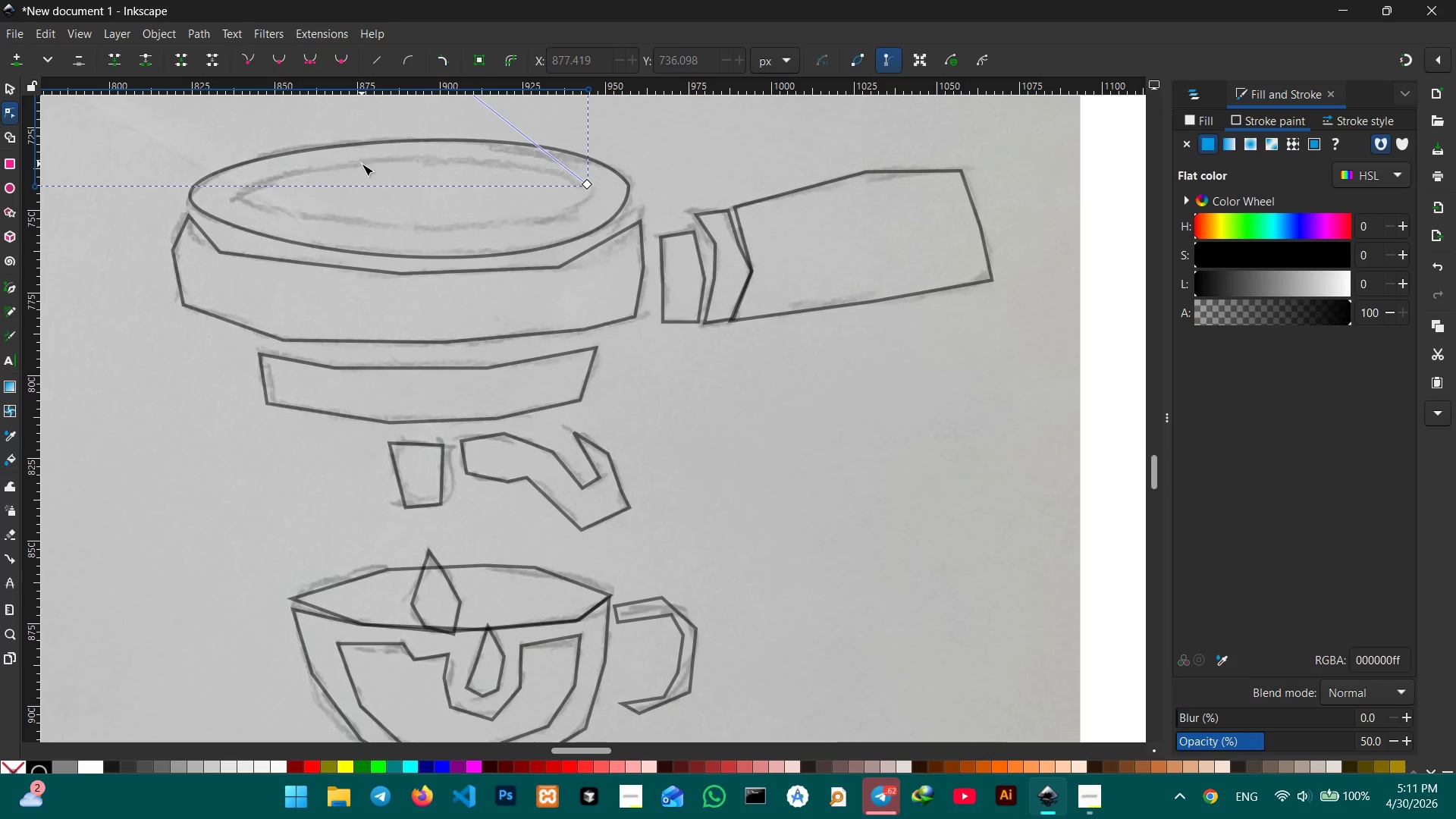 
key(Control+Z)
 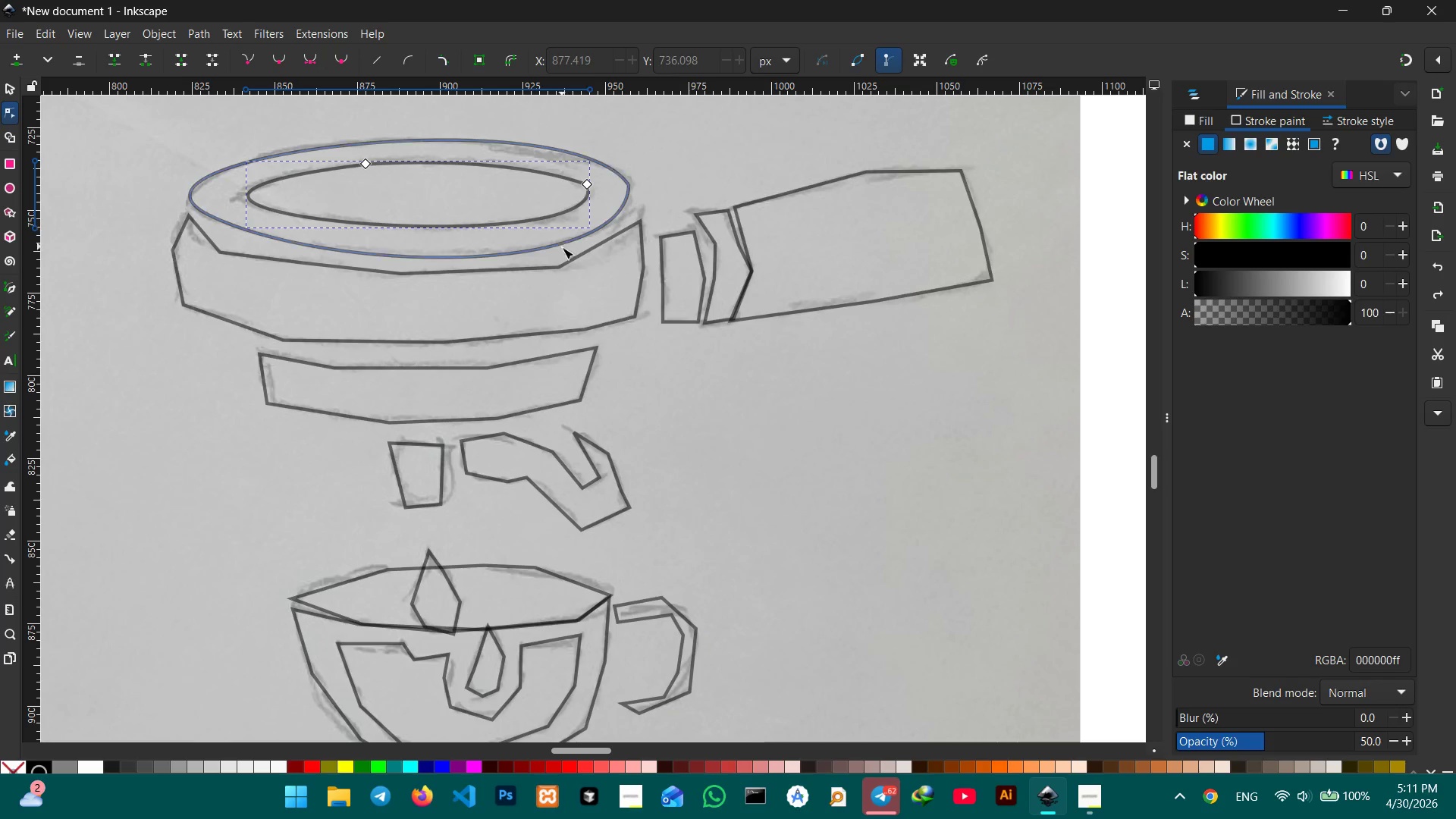 
left_click([560, 271])
 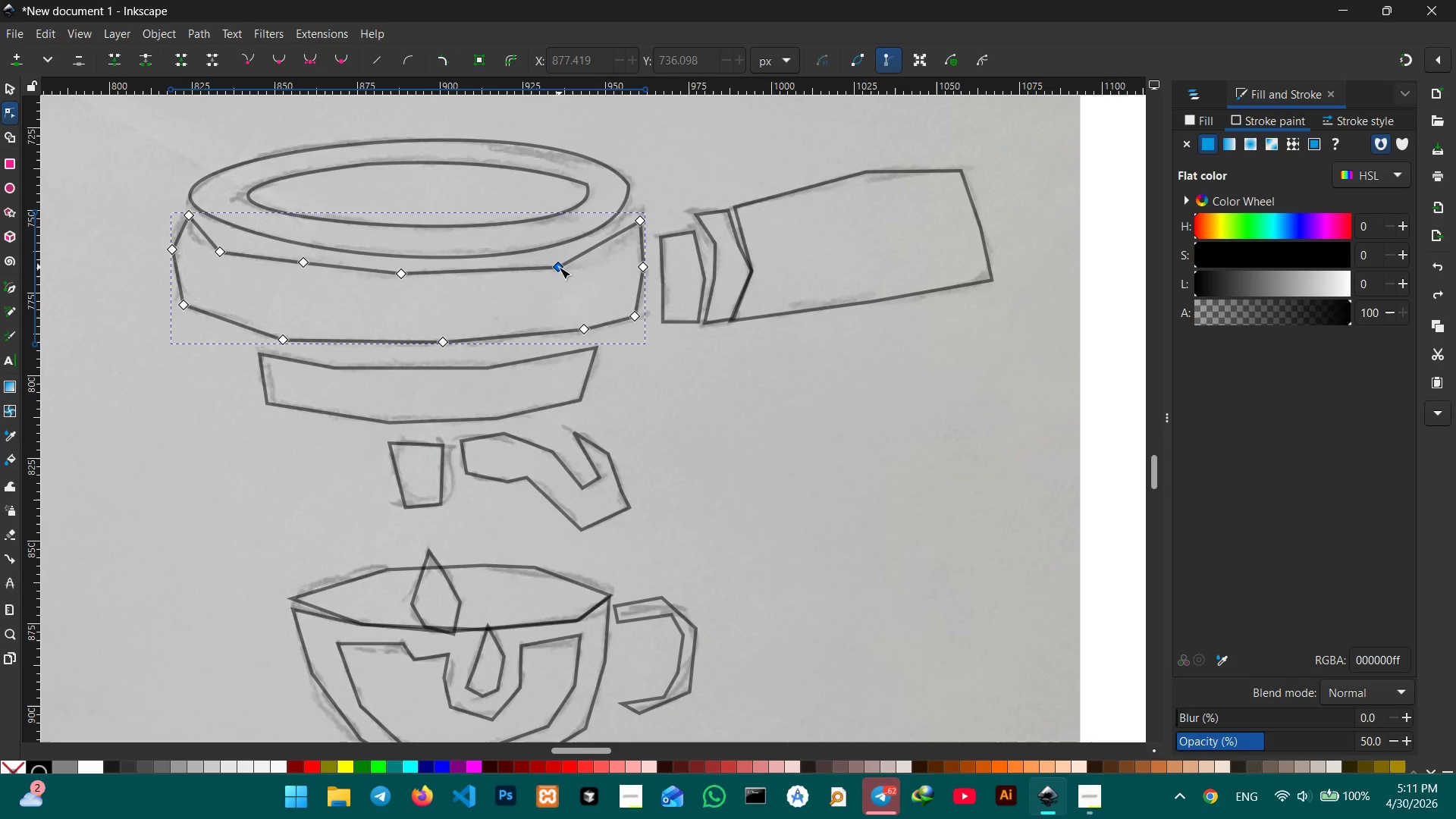 
double_click([559, 267])
 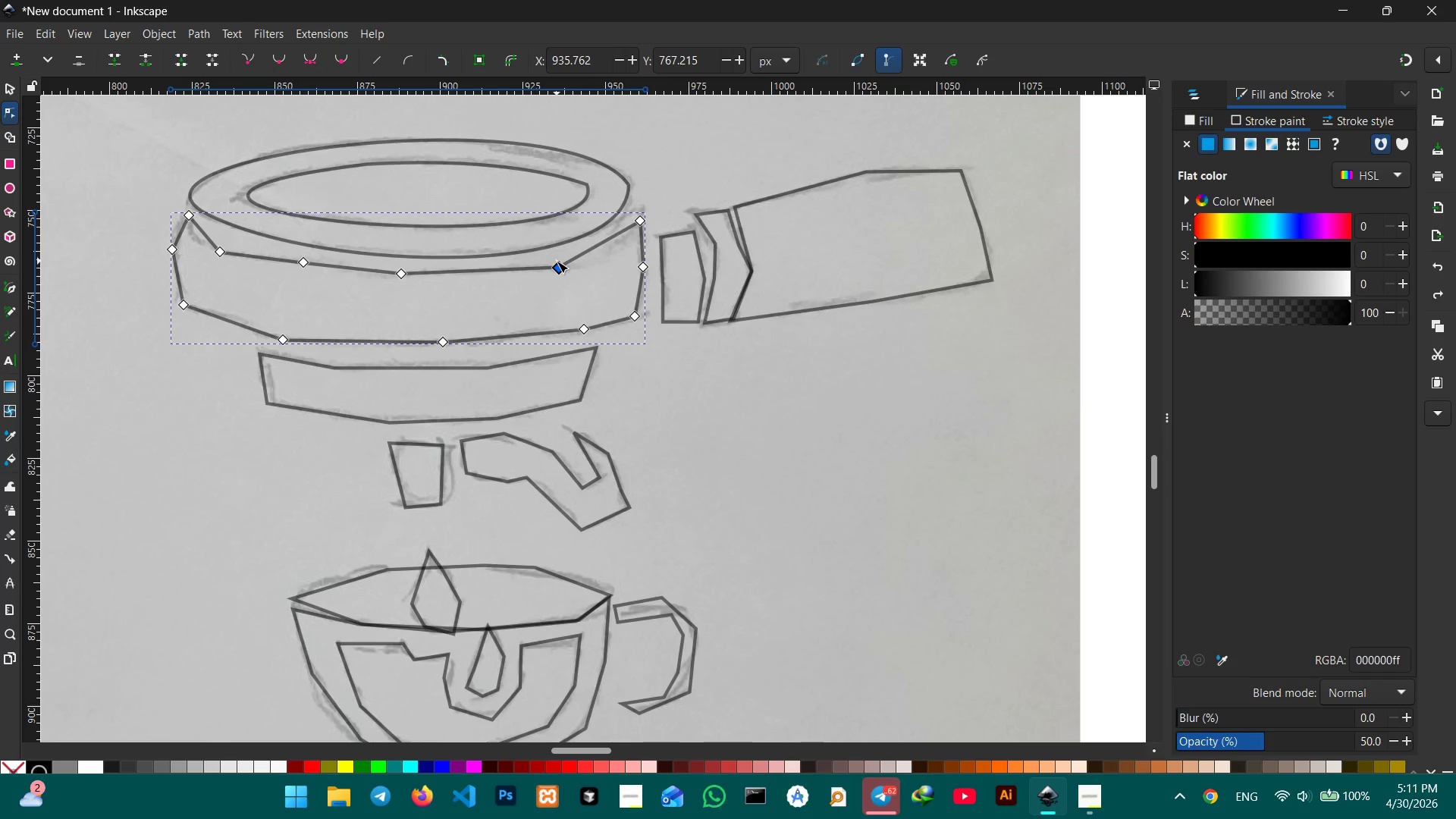 
key(Backspace)
 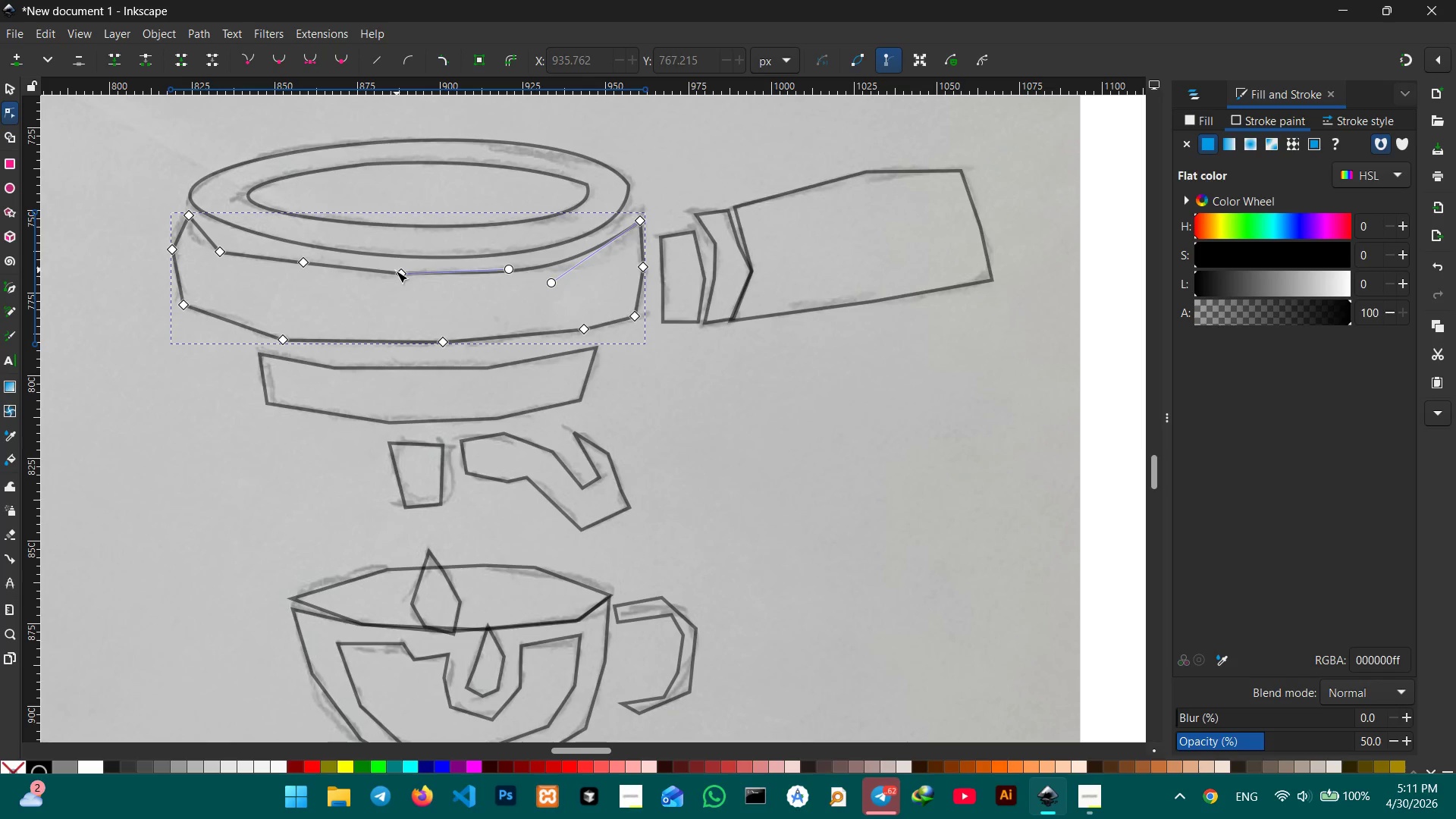 
left_click([397, 275])
 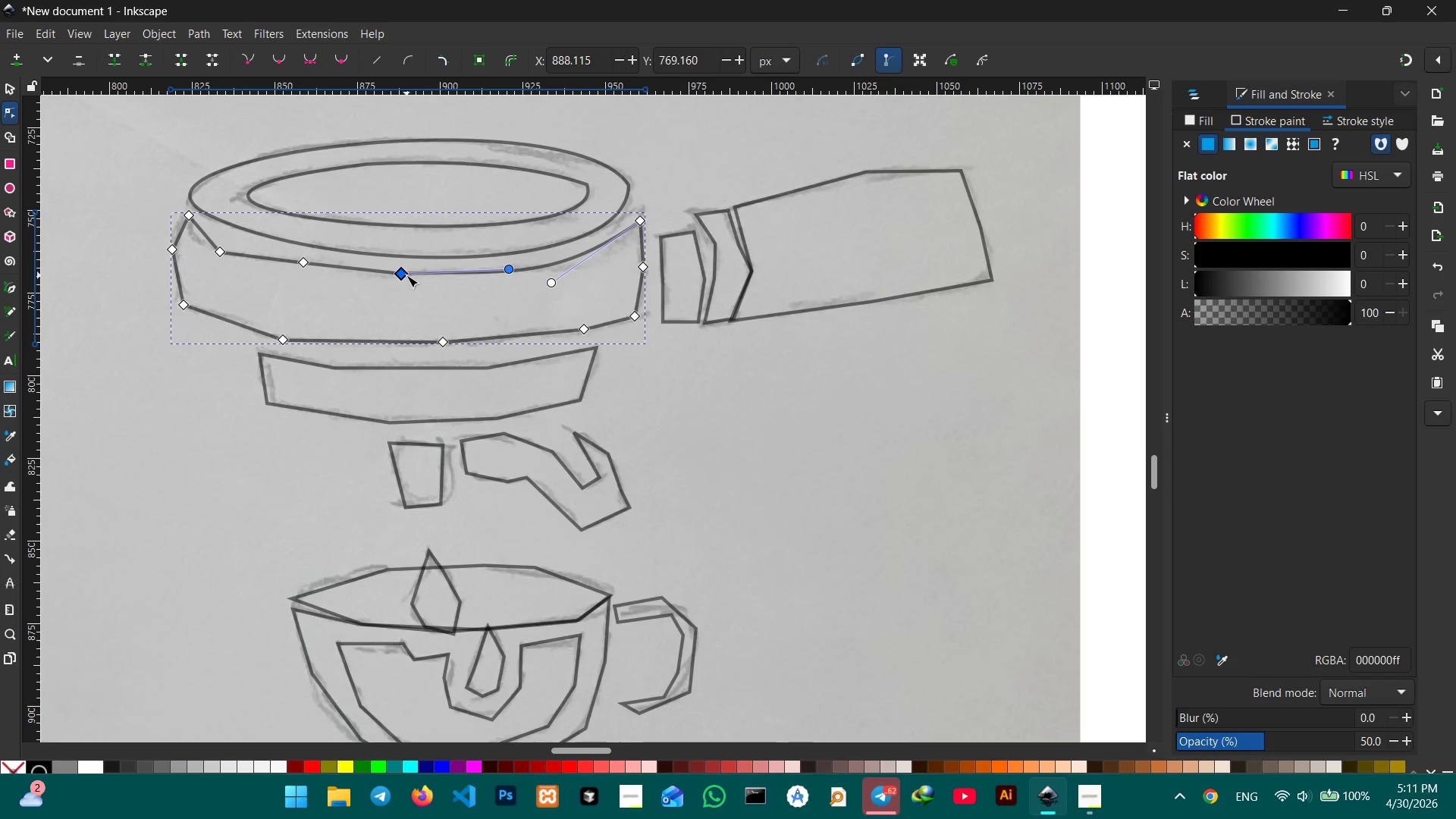 
key(Backspace)
 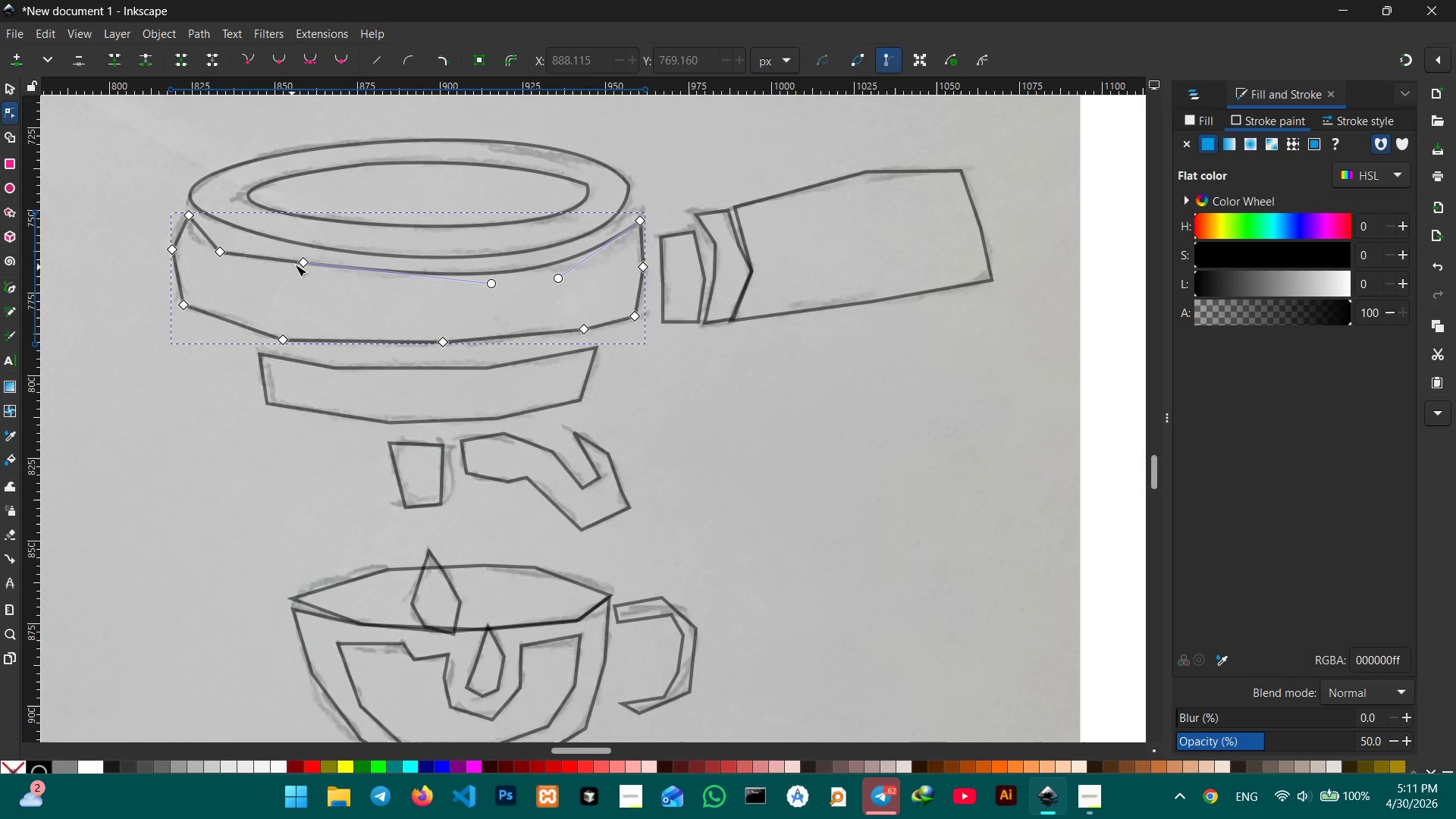 
left_click([300, 262])
 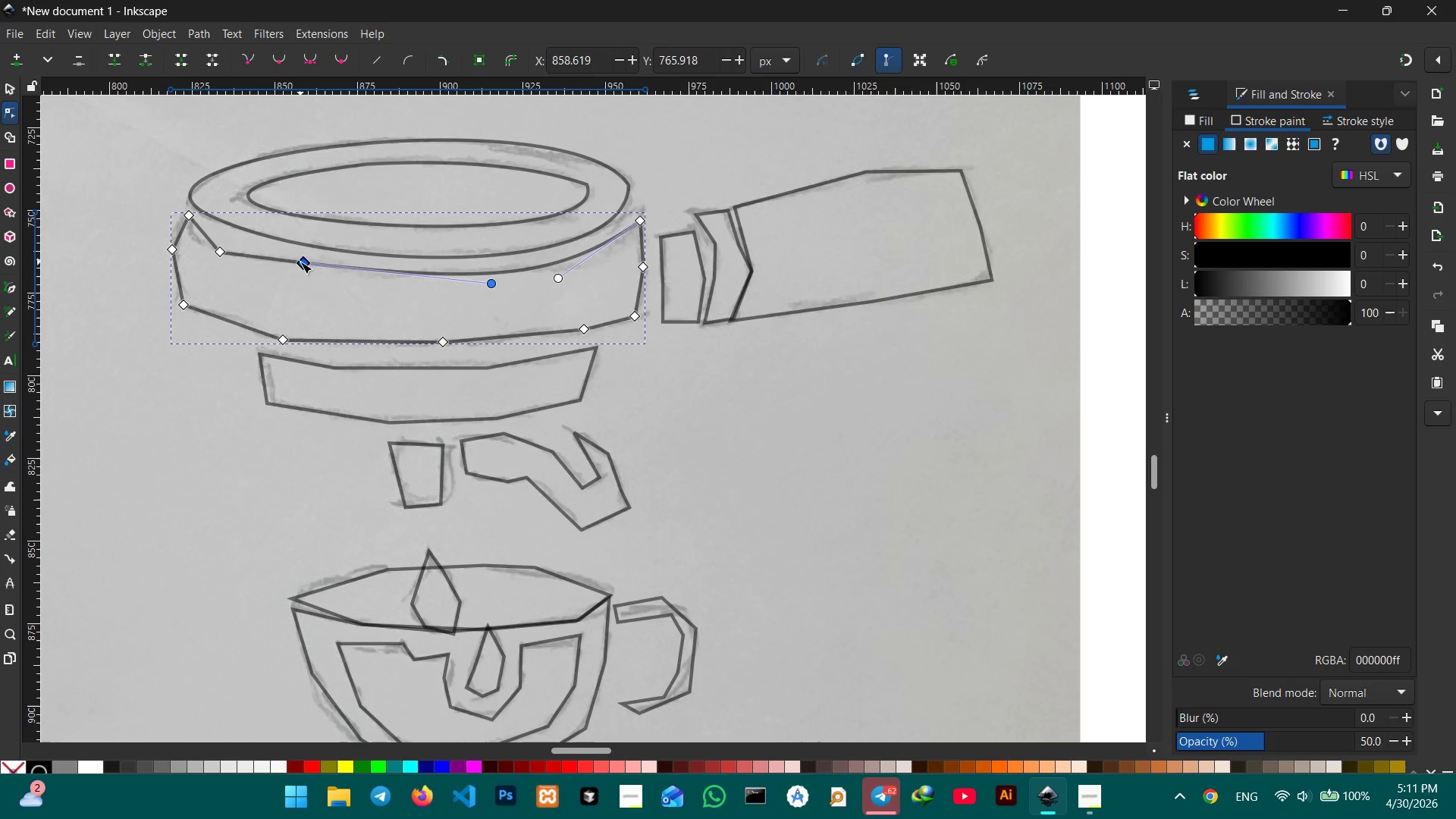 
key(Backspace)
 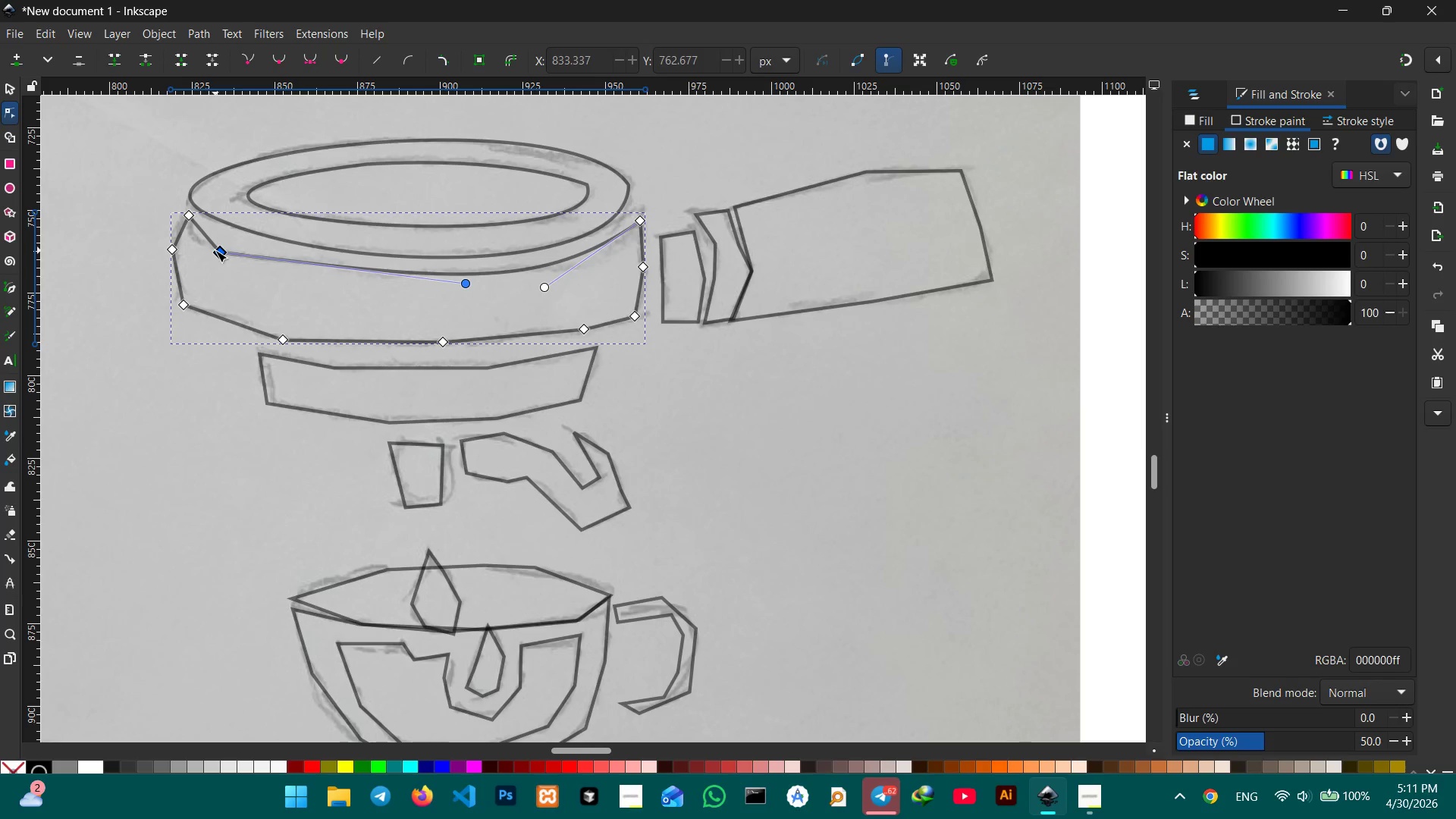 
key(Backspace)
 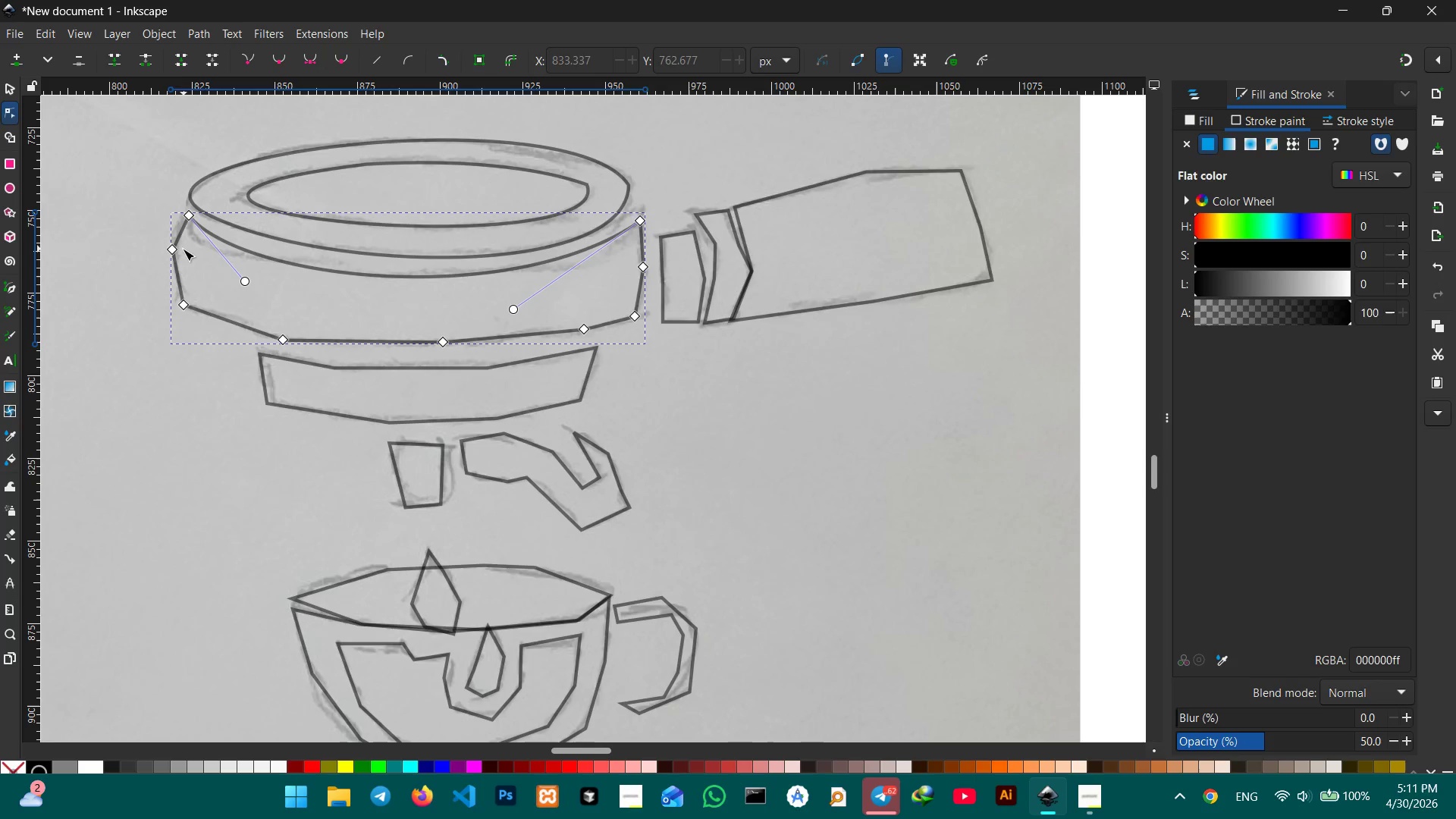 
left_click([173, 250])
 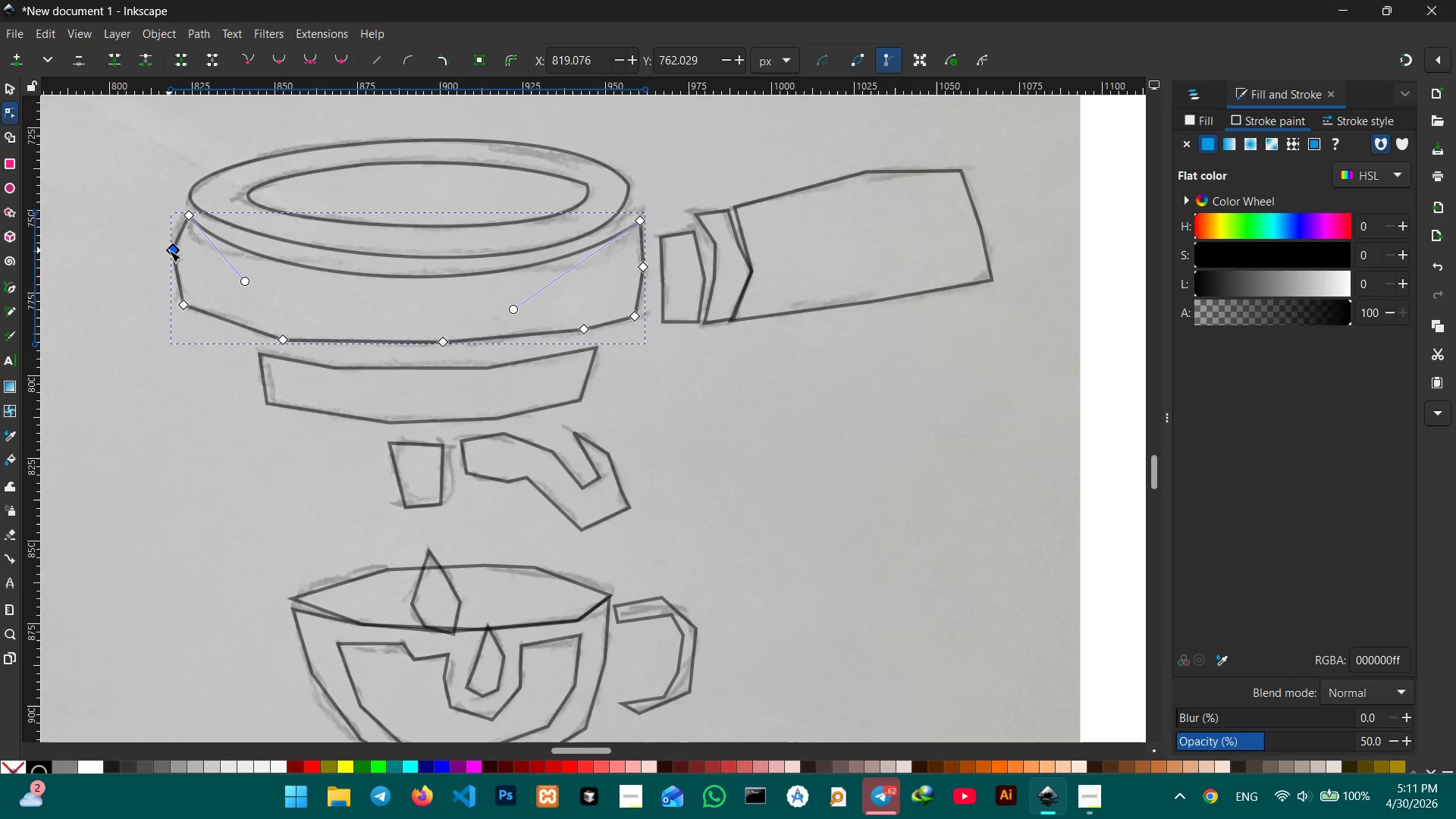 
key(Backspace)
 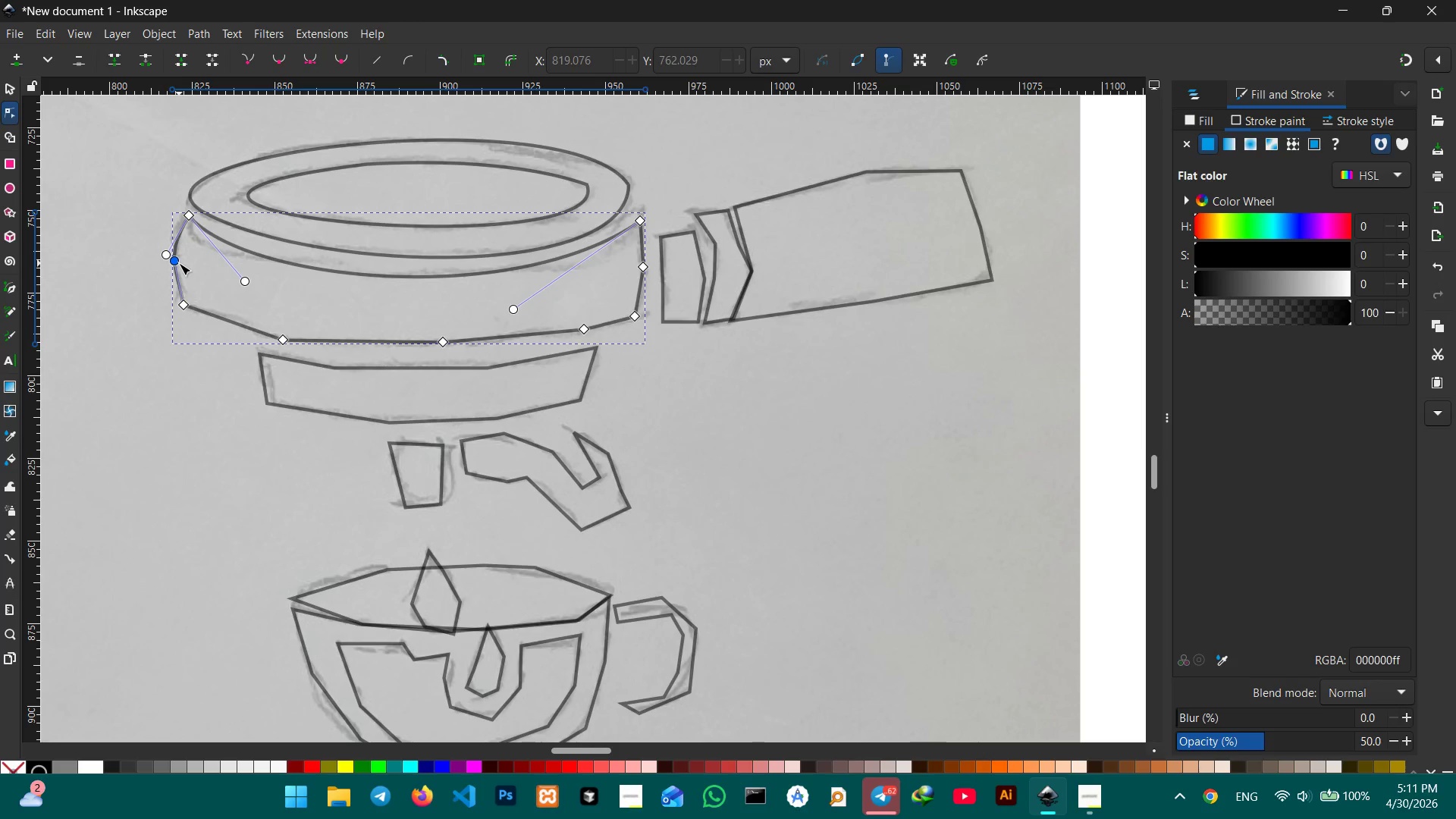 
left_click_drag(start_coordinate=[179, 263], to_coordinate=[185, 257])
 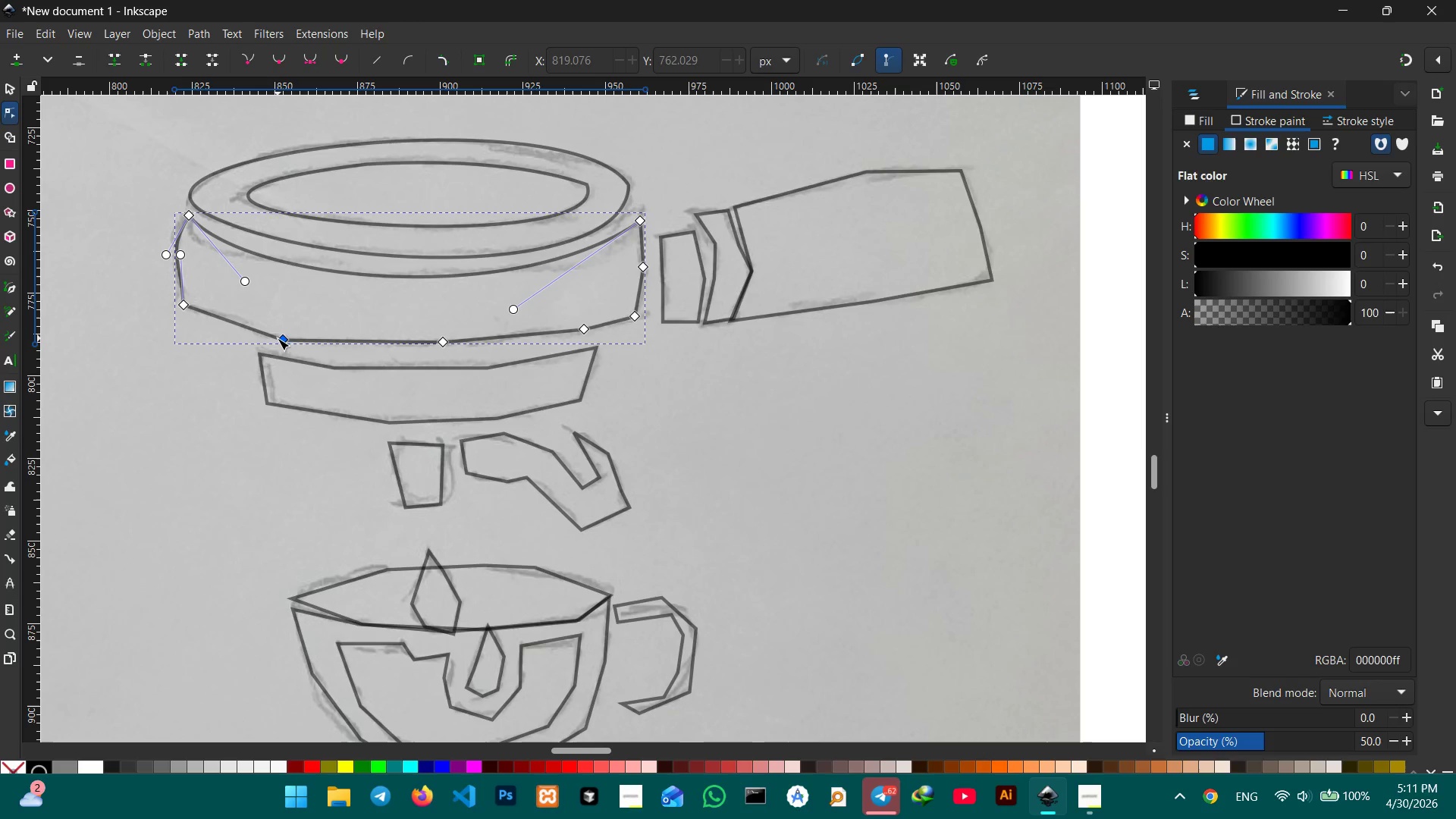 
left_click([278, 338])
 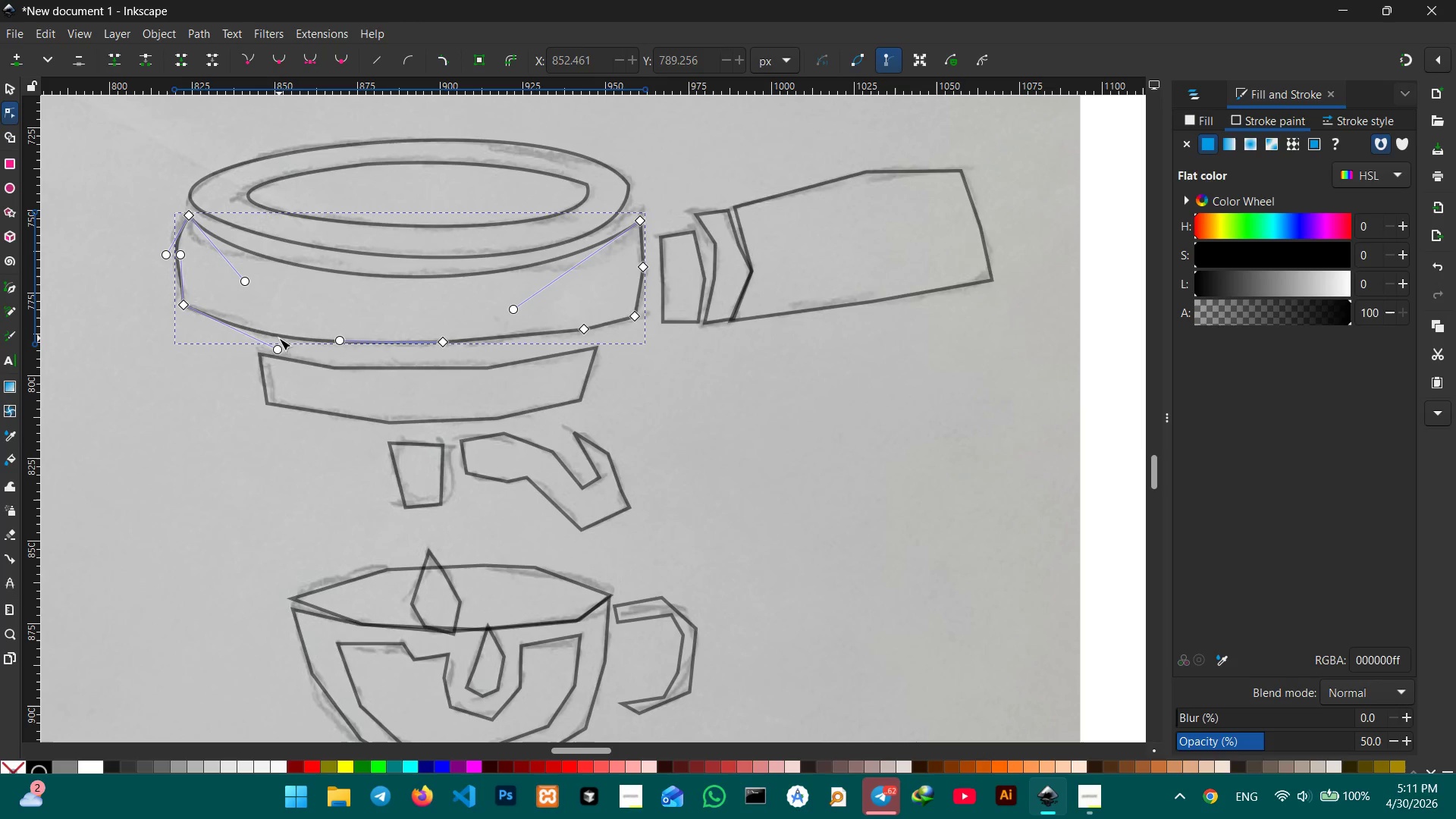 
key(Backspace)
 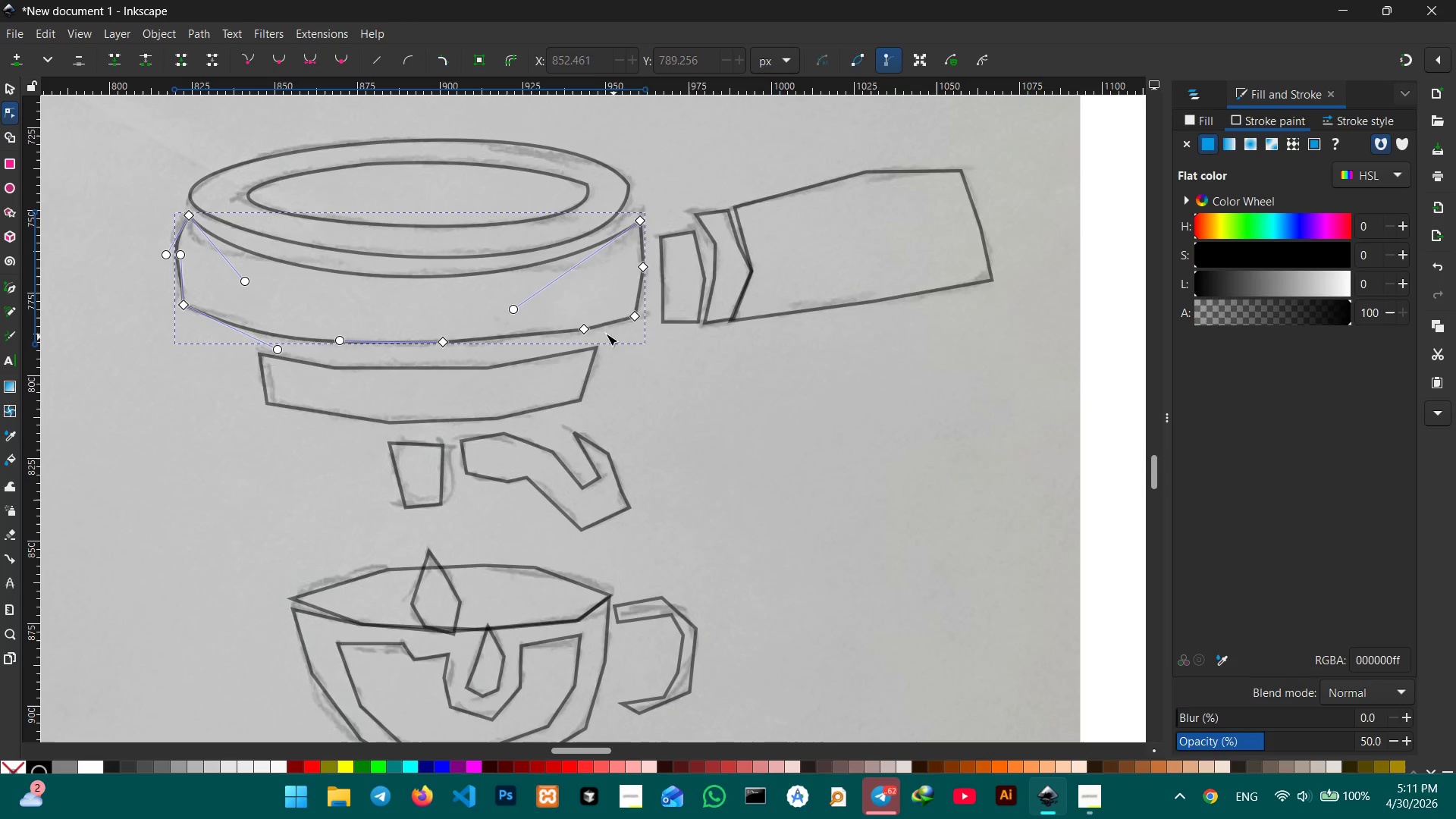 
left_click([589, 331])
 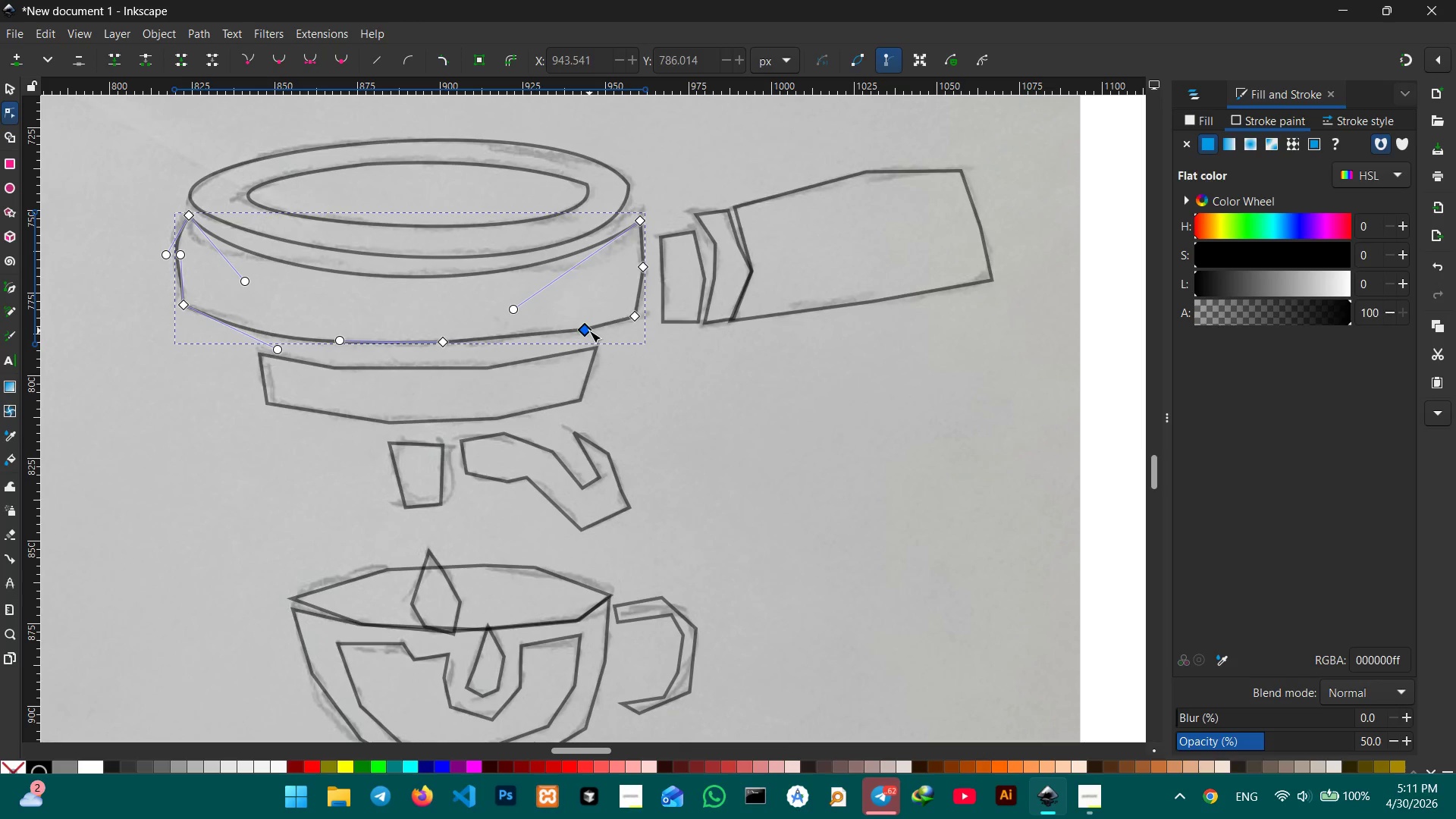 
key(Backspace)
 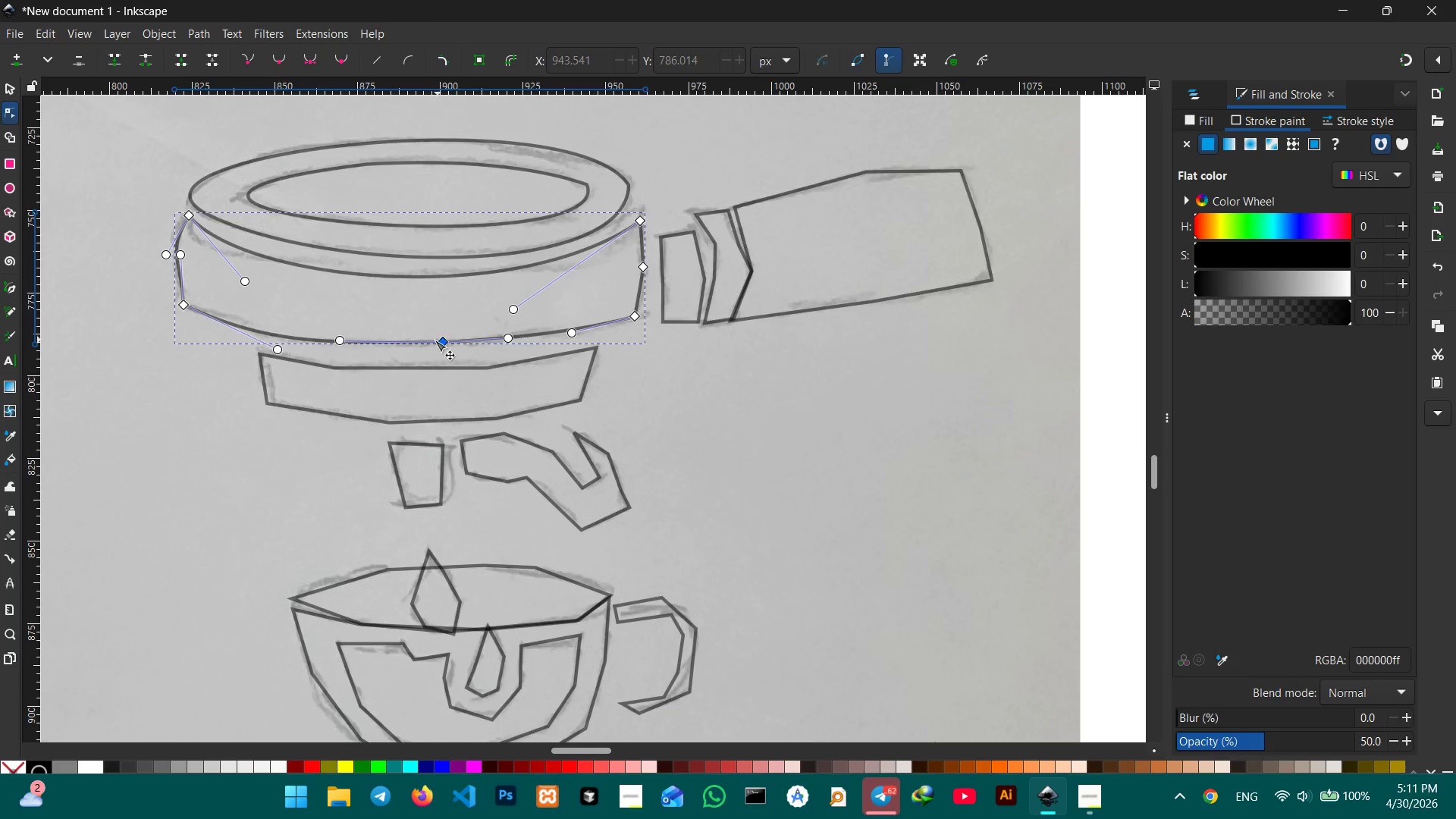 
left_click([435, 340])
 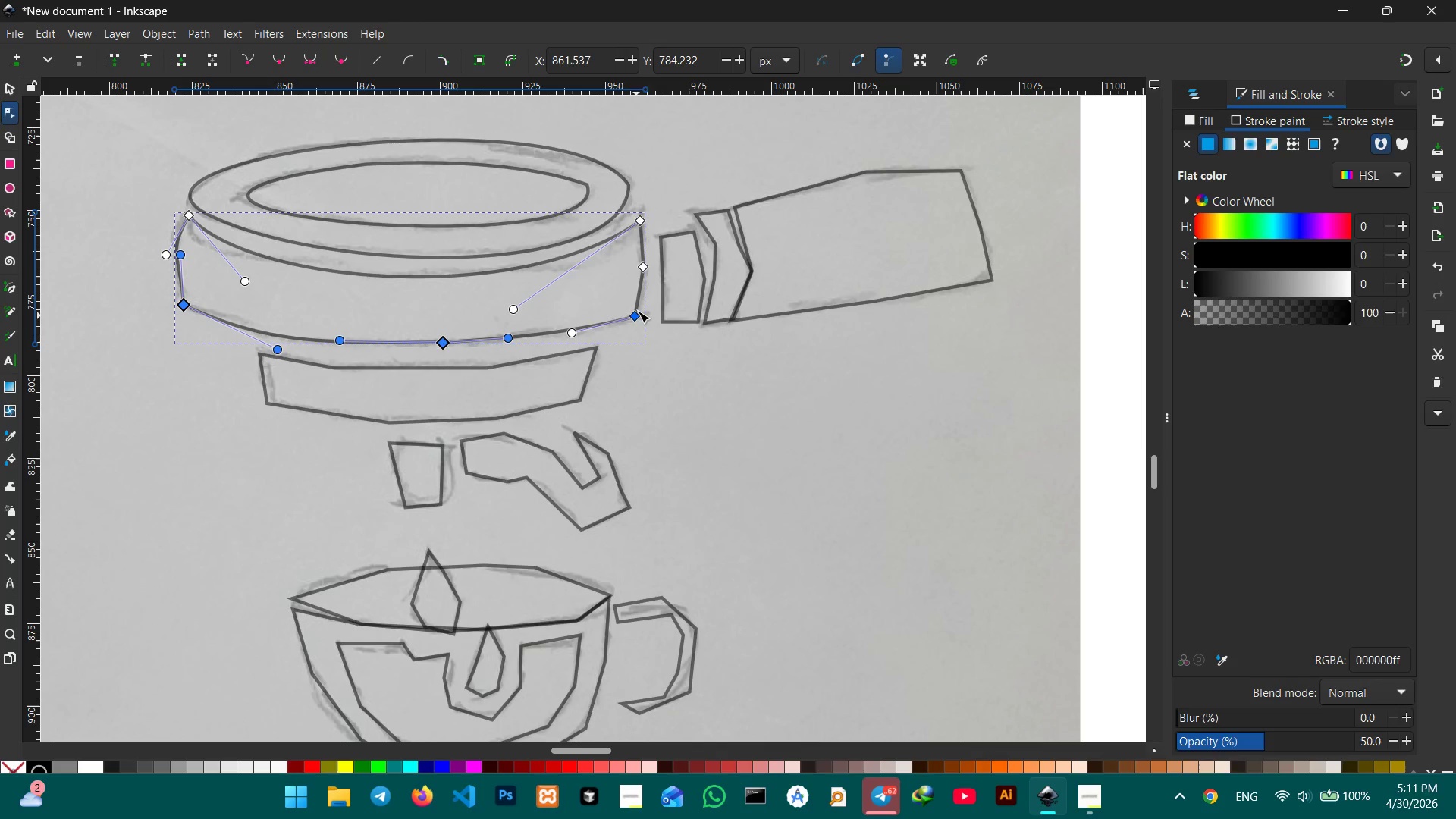 
left_click([645, 272])
 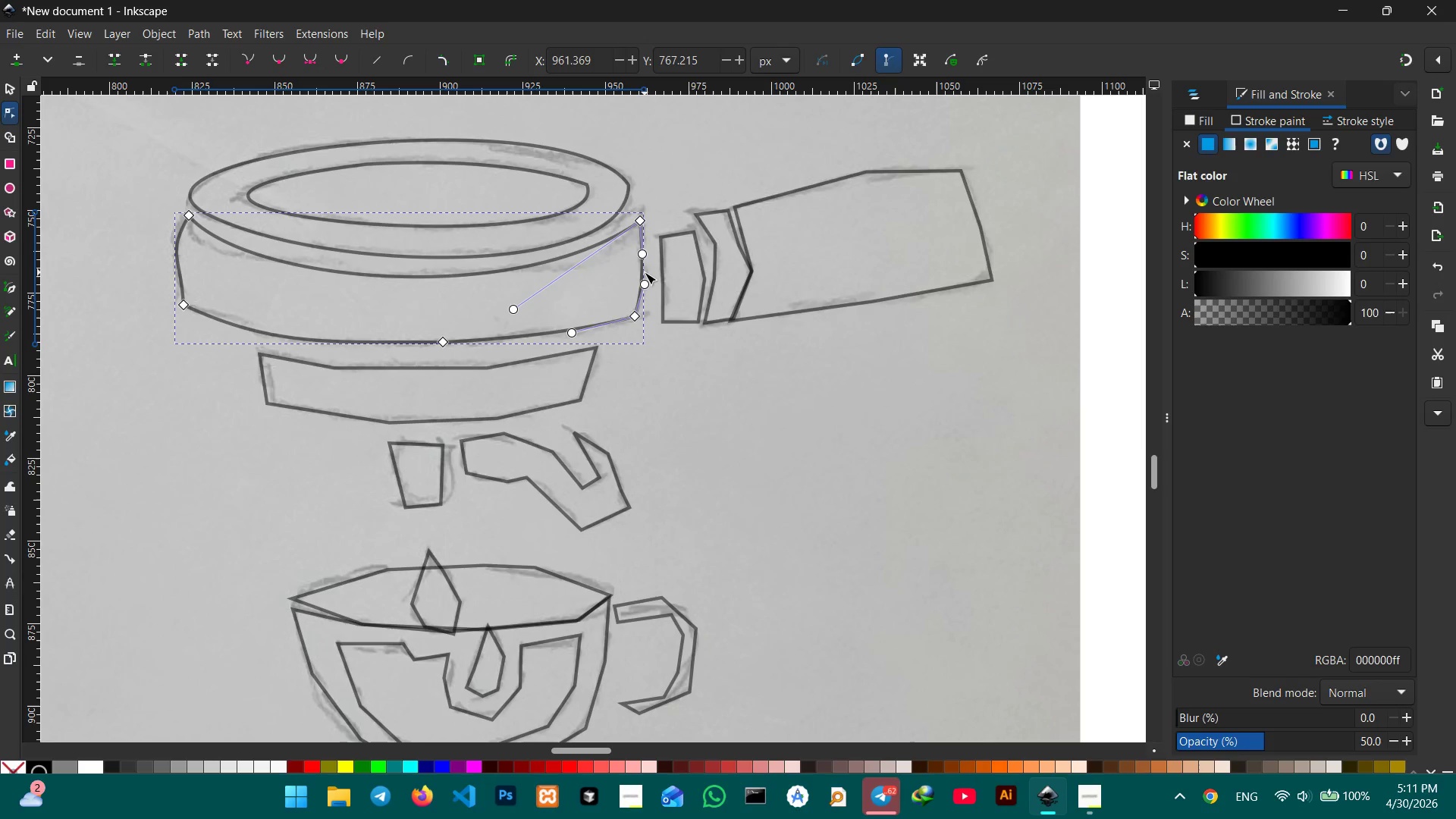 
key(Backspace)
 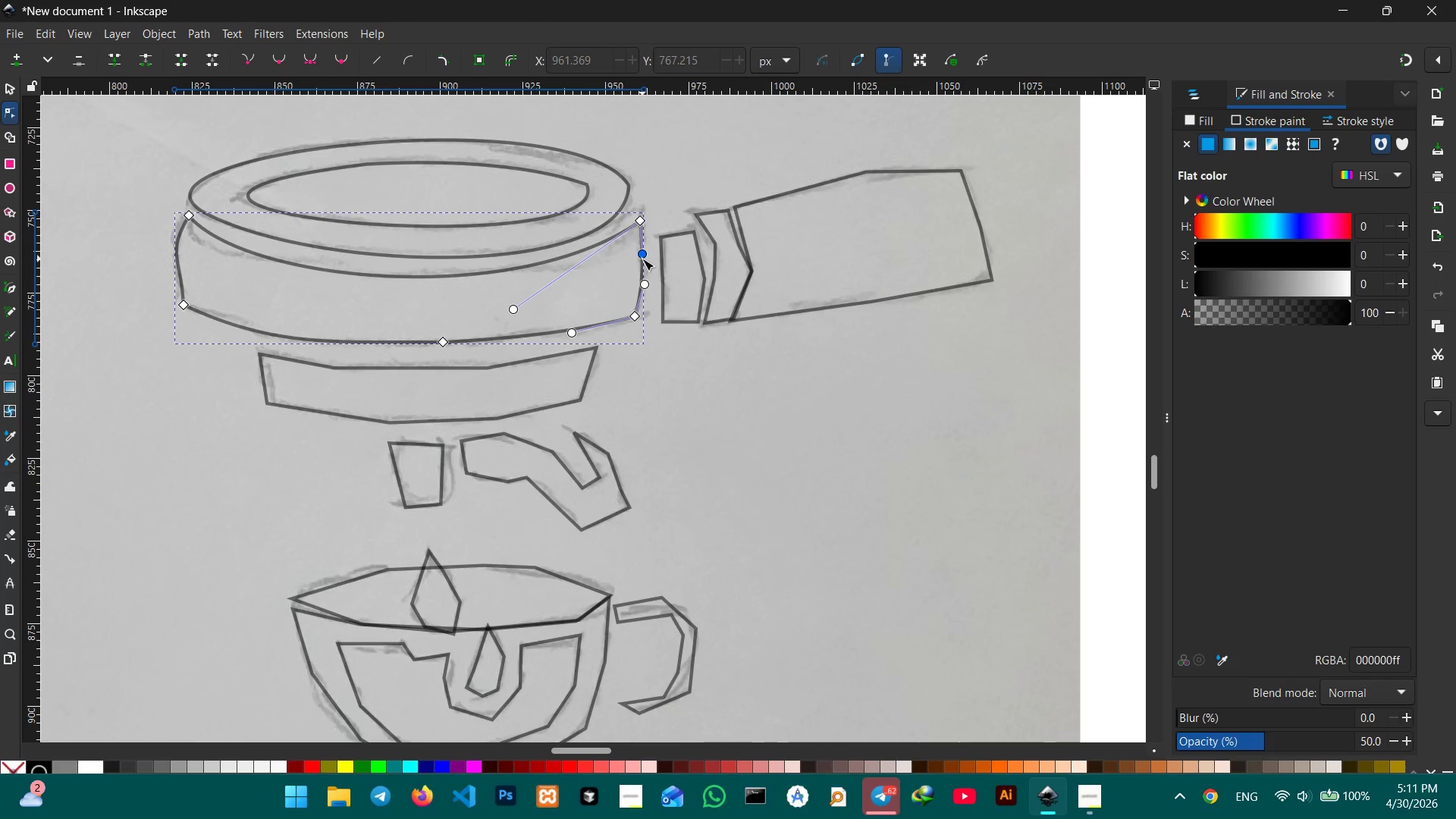 
left_click_drag(start_coordinate=[642, 259], to_coordinate=[647, 259])
 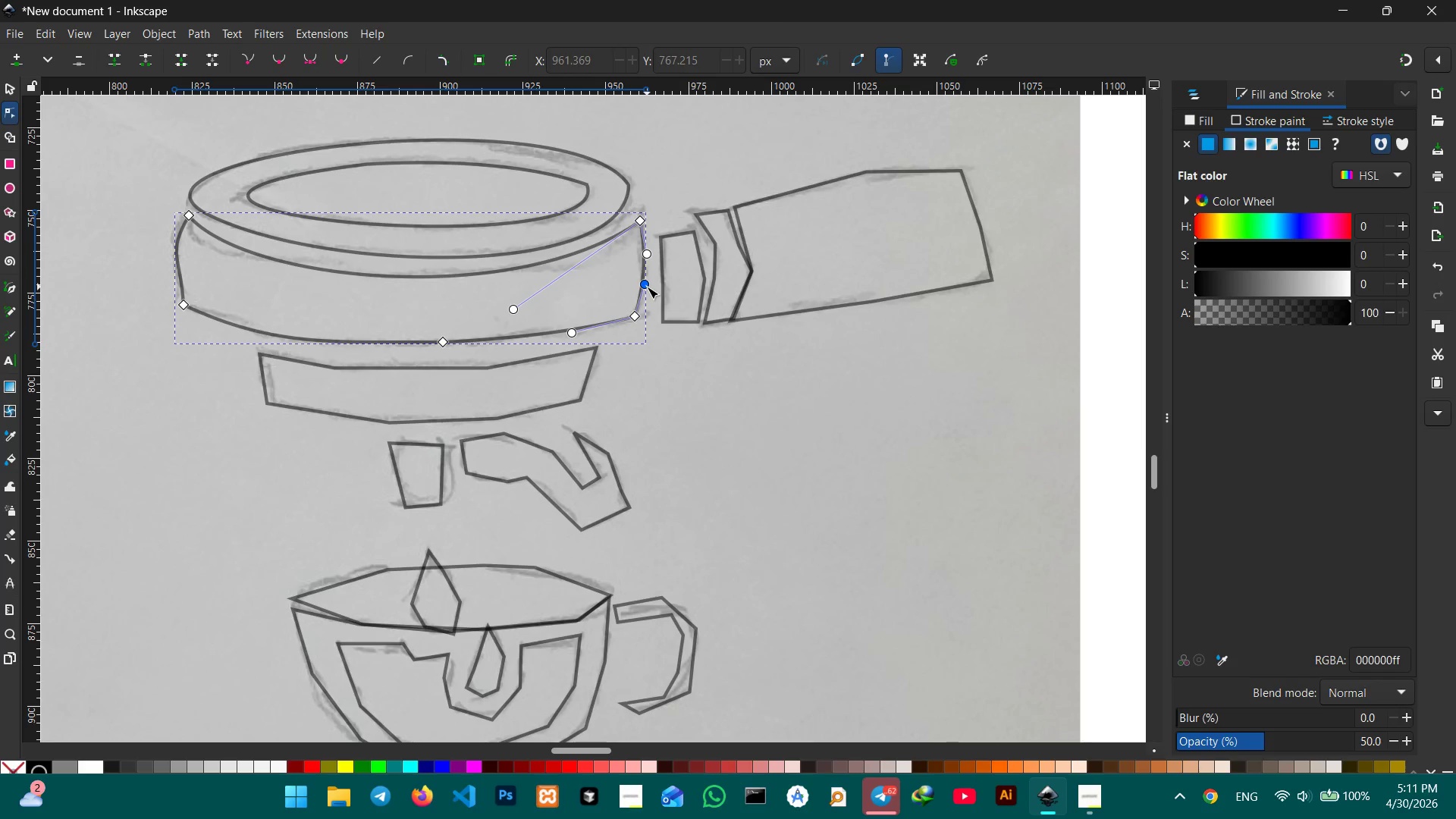 
left_click_drag(start_coordinate=[647, 287], to_coordinate=[651, 286])
 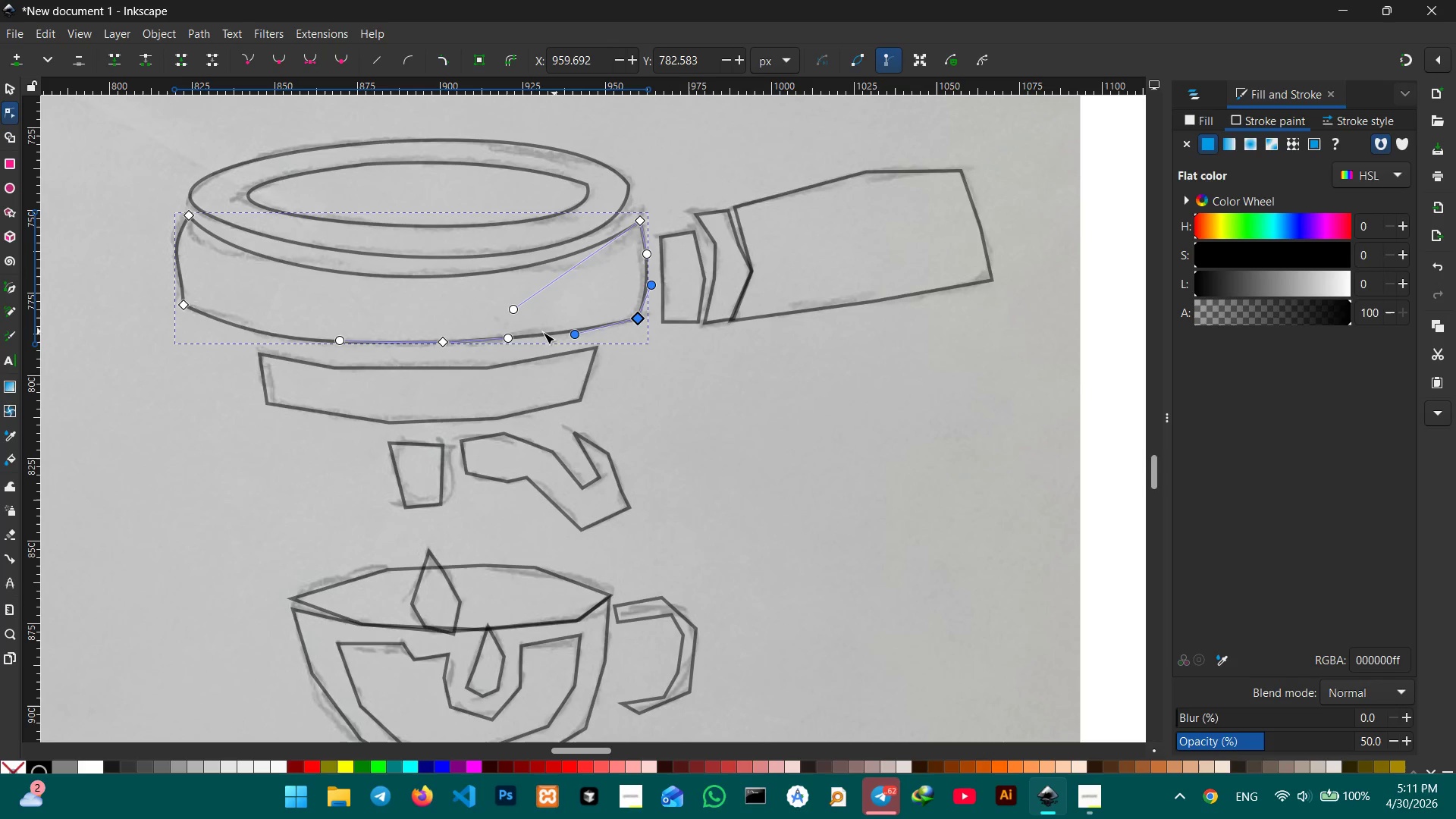 
left_click_drag(start_coordinate=[507, 337], to_coordinate=[510, 341])
 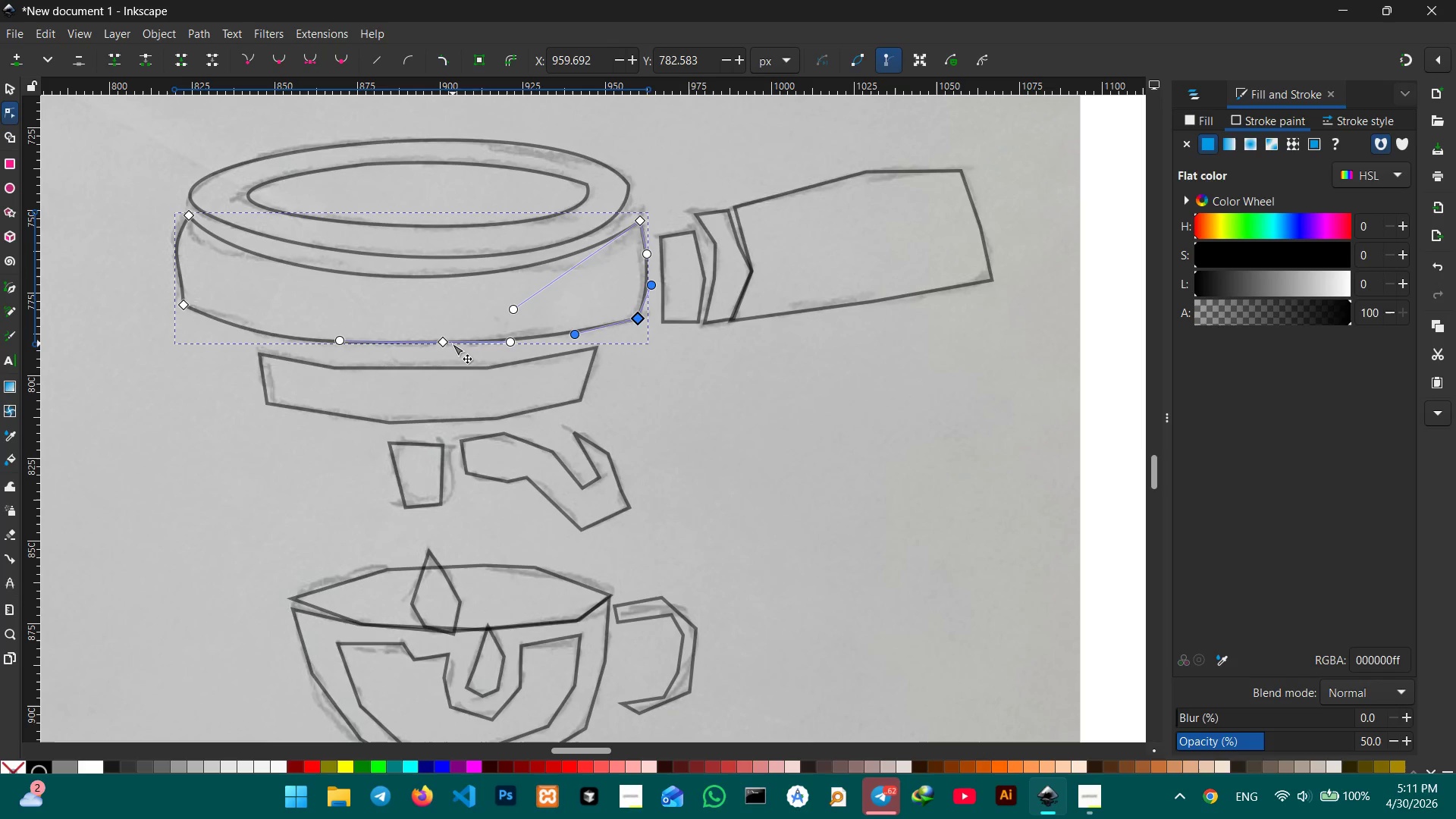 
left_click([452, 344])
 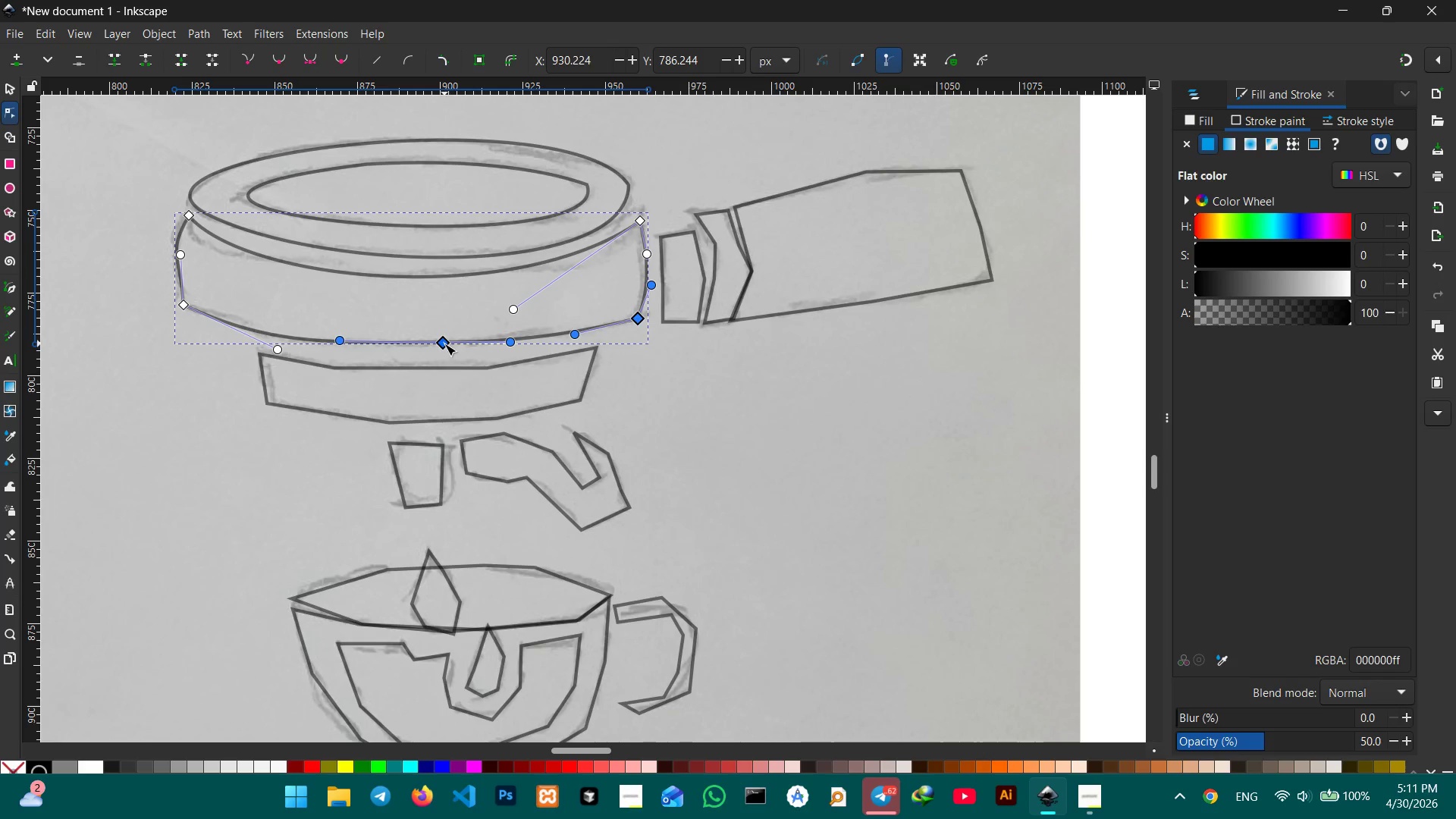 
key(Backspace)
 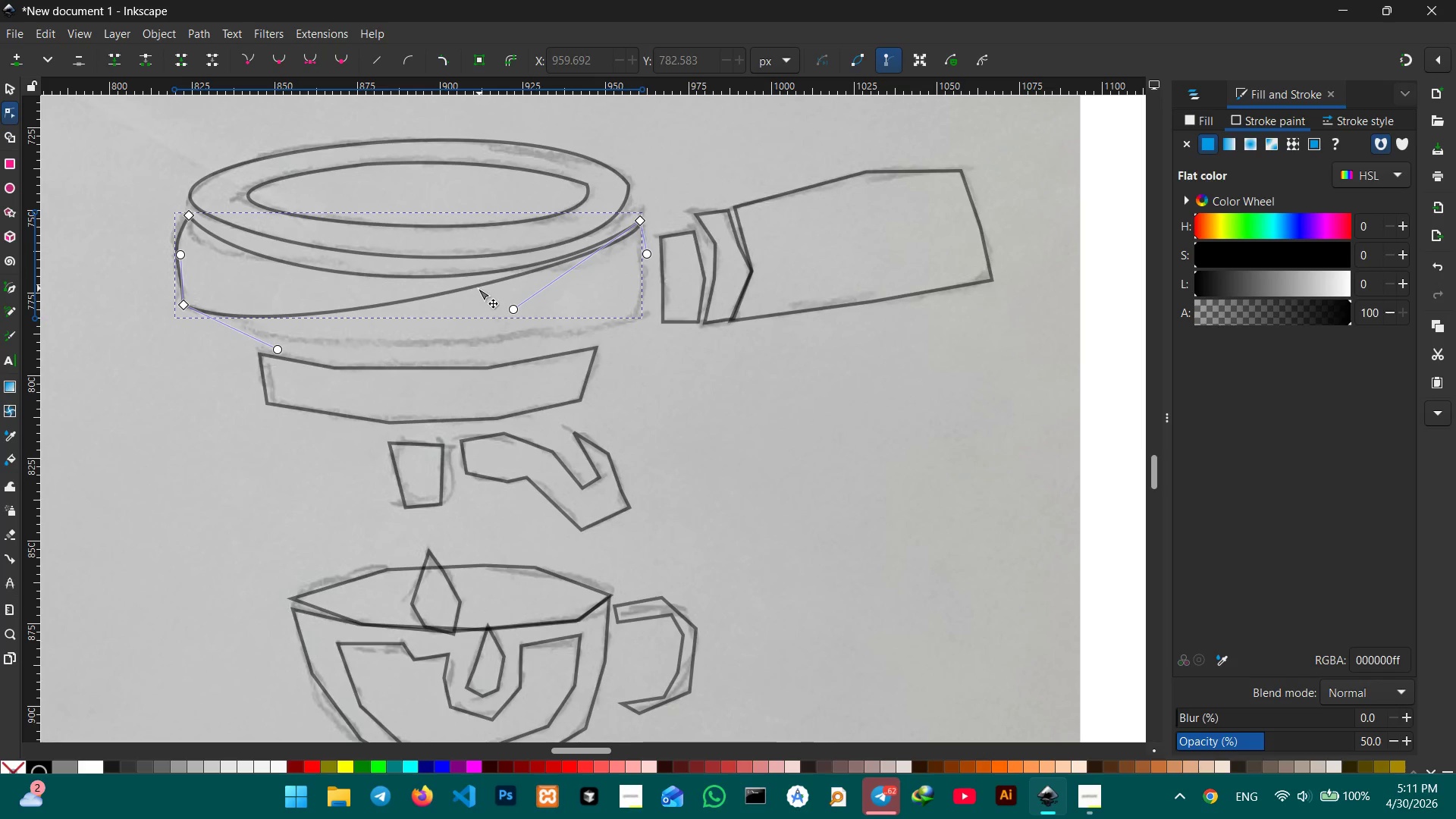 
key(Control+Z)
 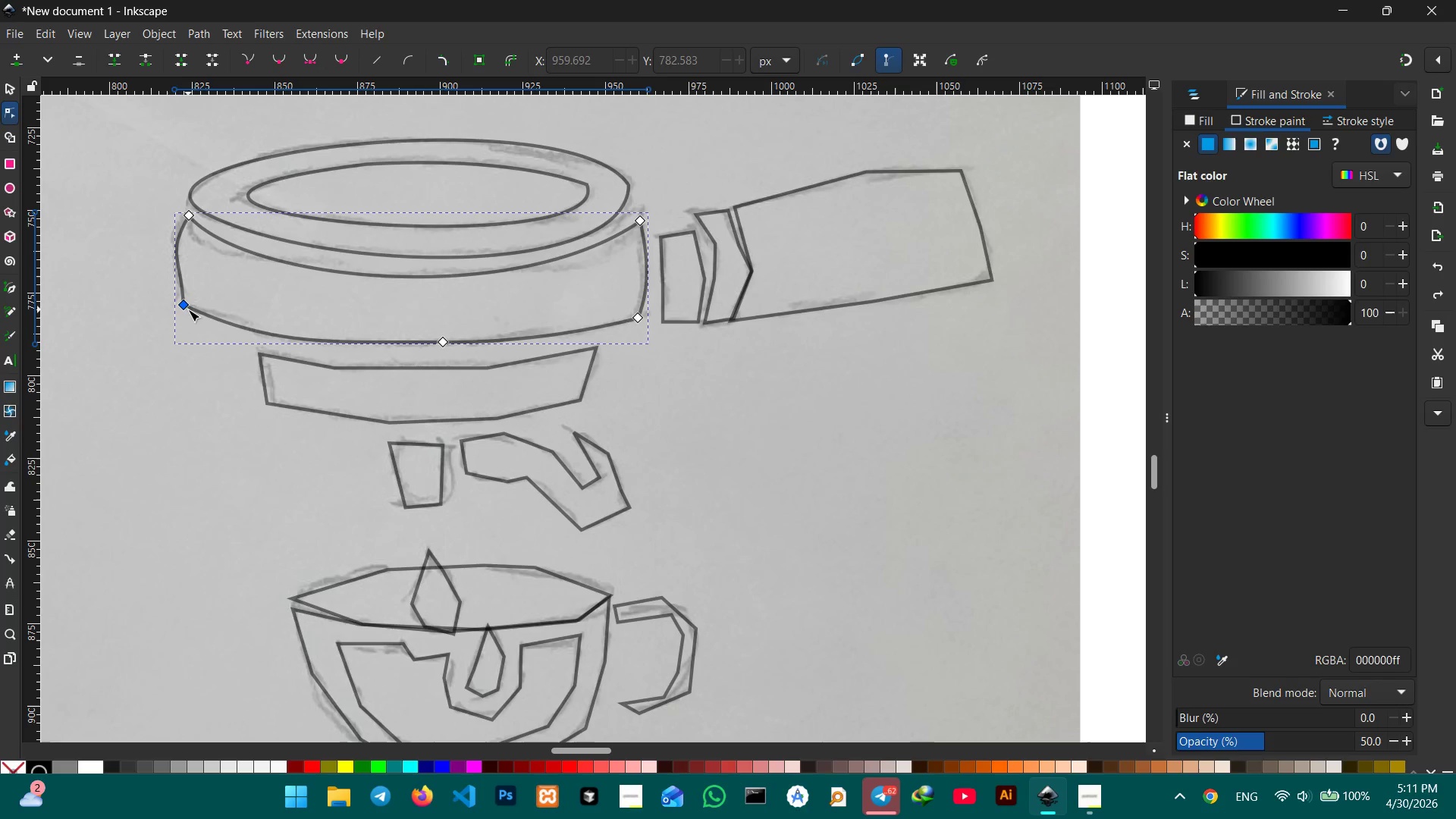 
left_click_drag(start_coordinate=[187, 308], to_coordinate=[190, 301])
 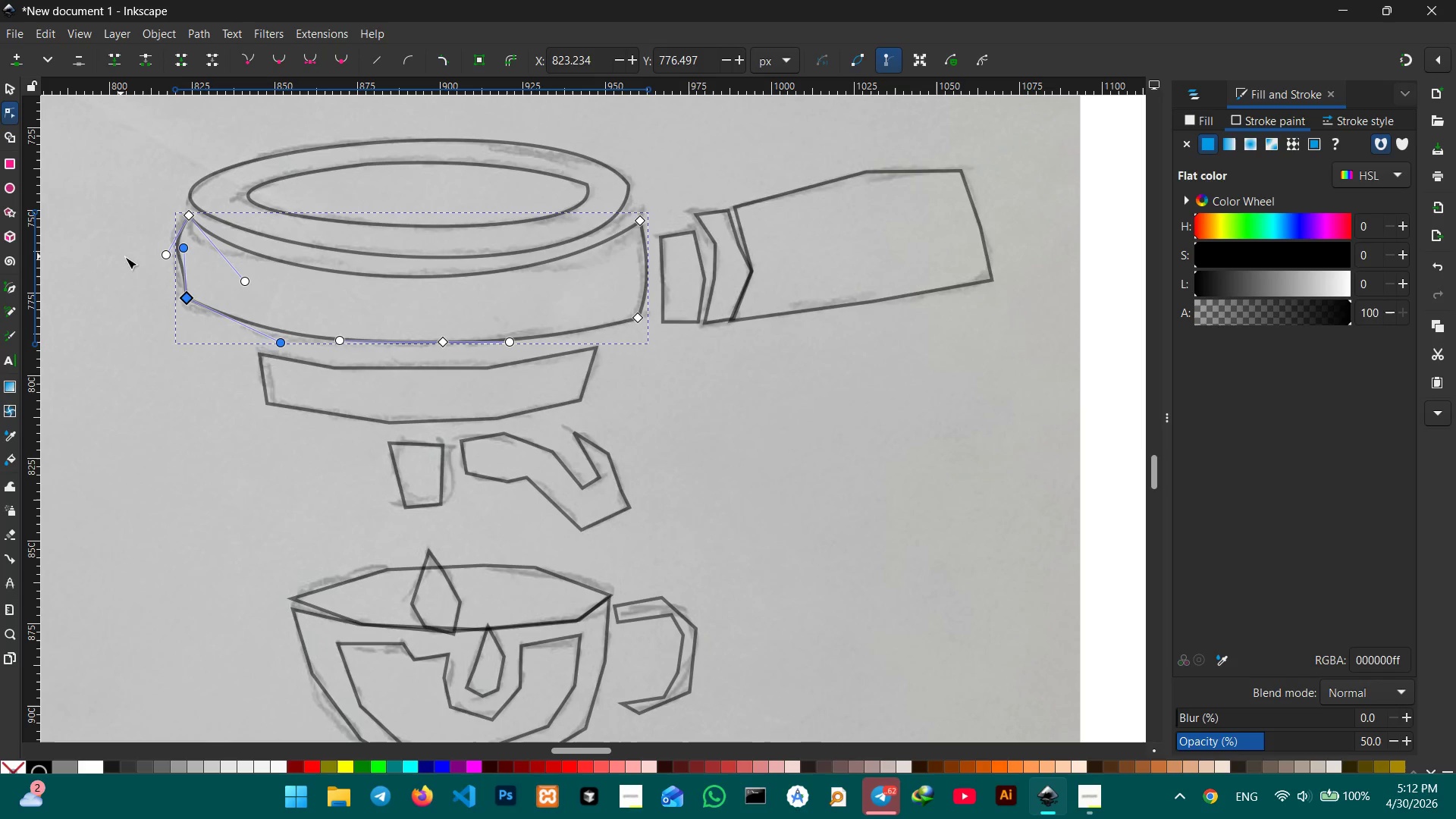 
left_click_drag(start_coordinate=[159, 256], to_coordinate=[169, 256])
 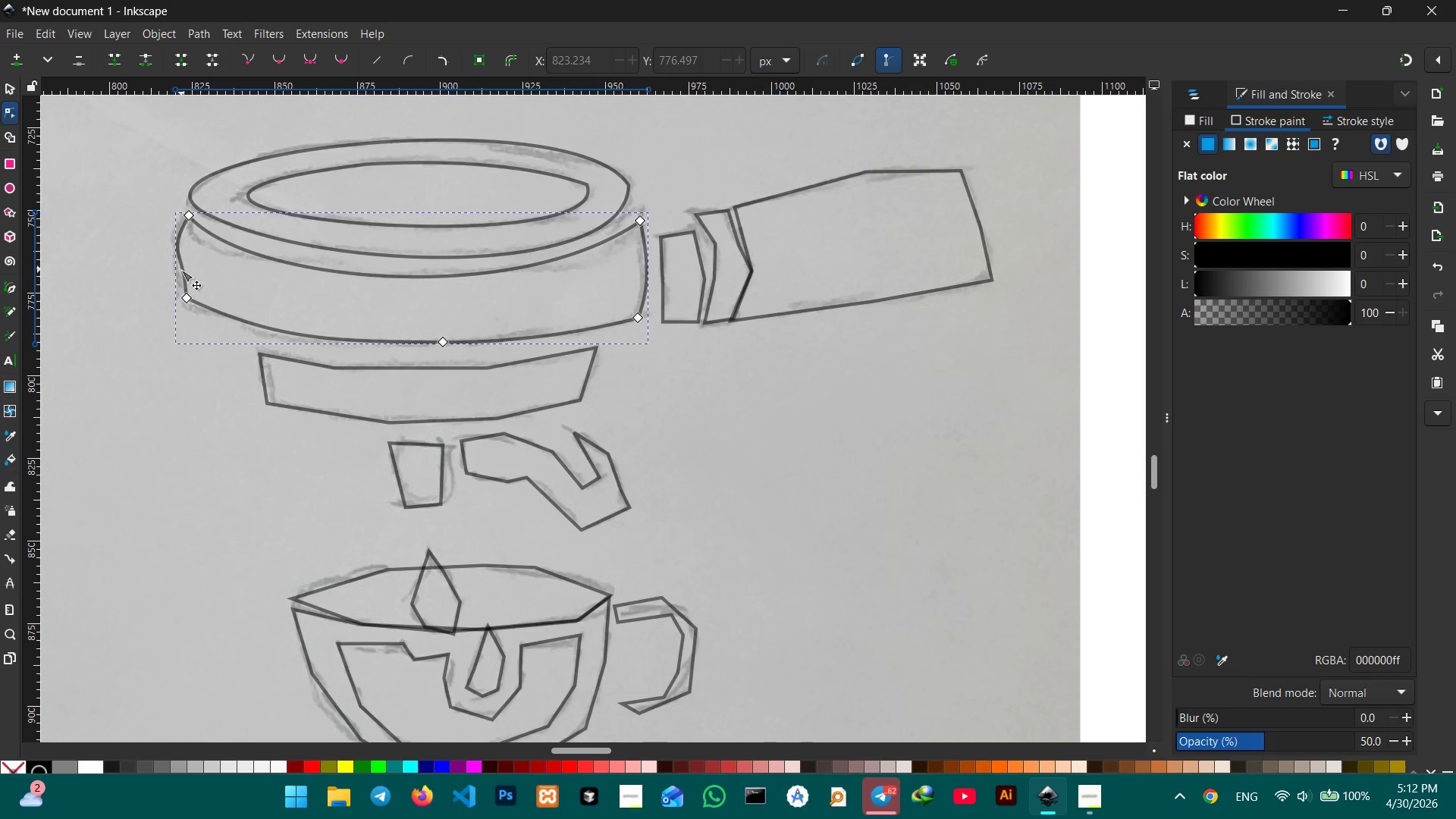 
left_click([181, 264])
 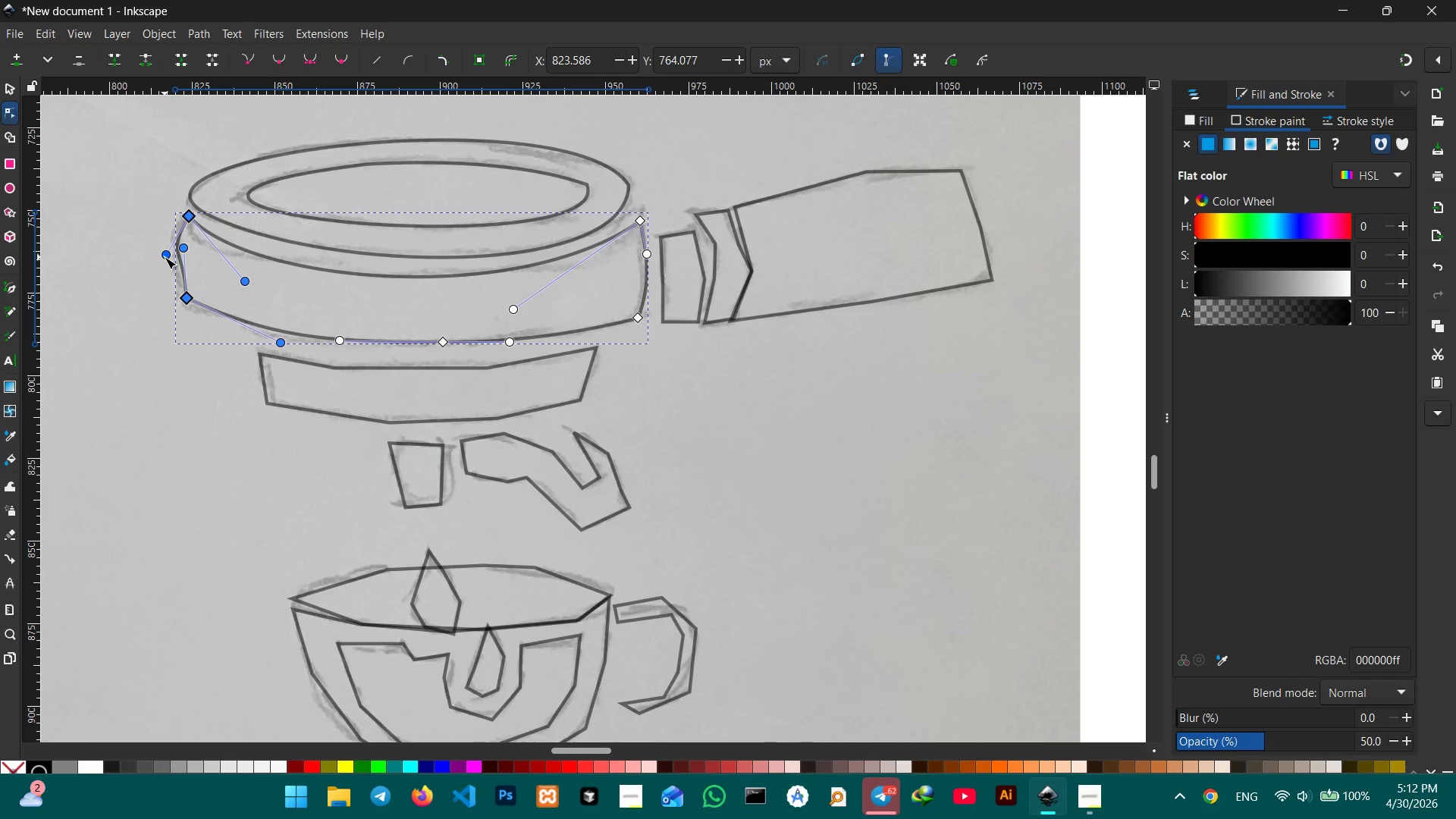 
left_click_drag(start_coordinate=[165, 257], to_coordinate=[170, 256])
 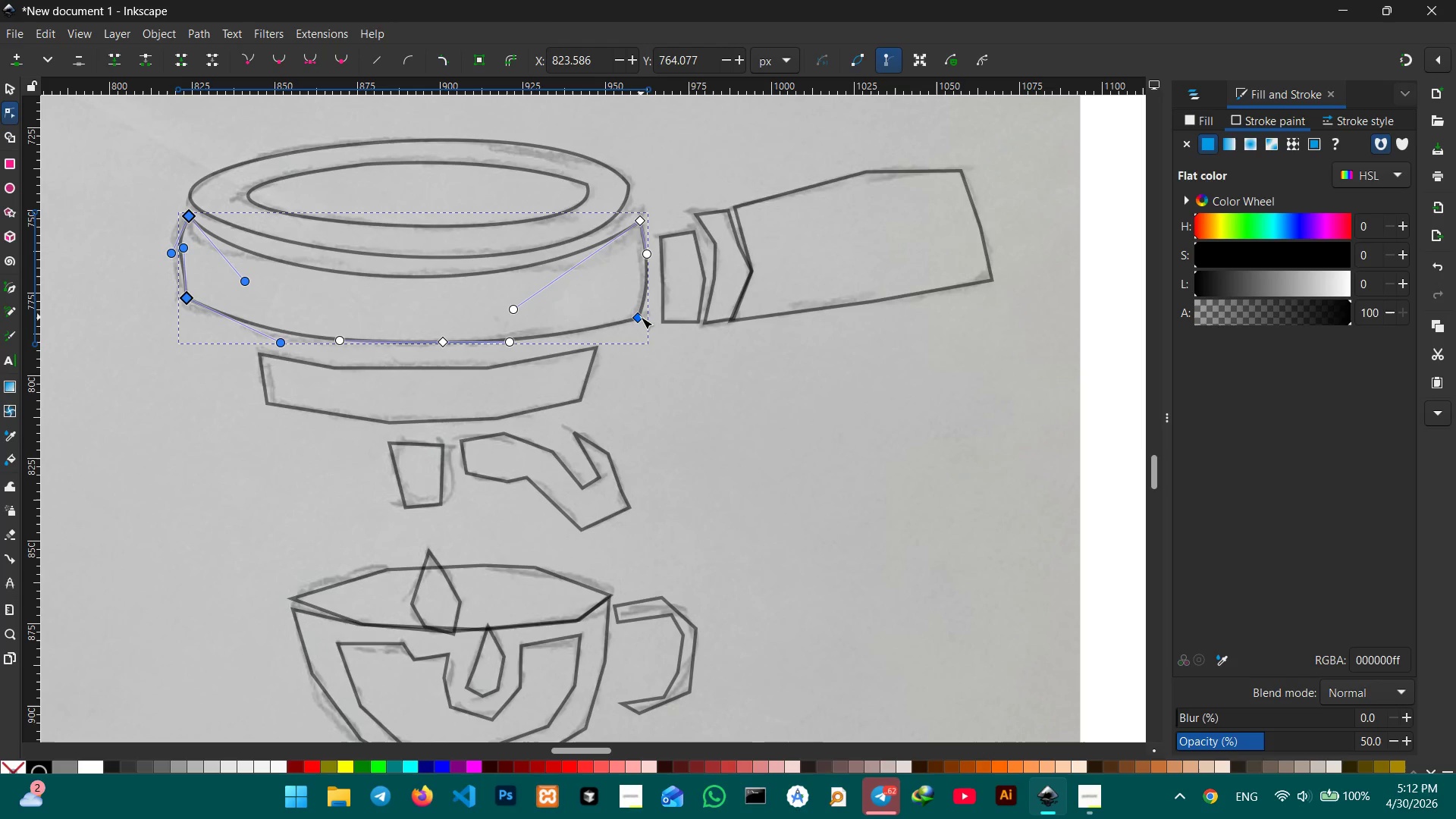 
left_click_drag(start_coordinate=[641, 317], to_coordinate=[641, 313])
 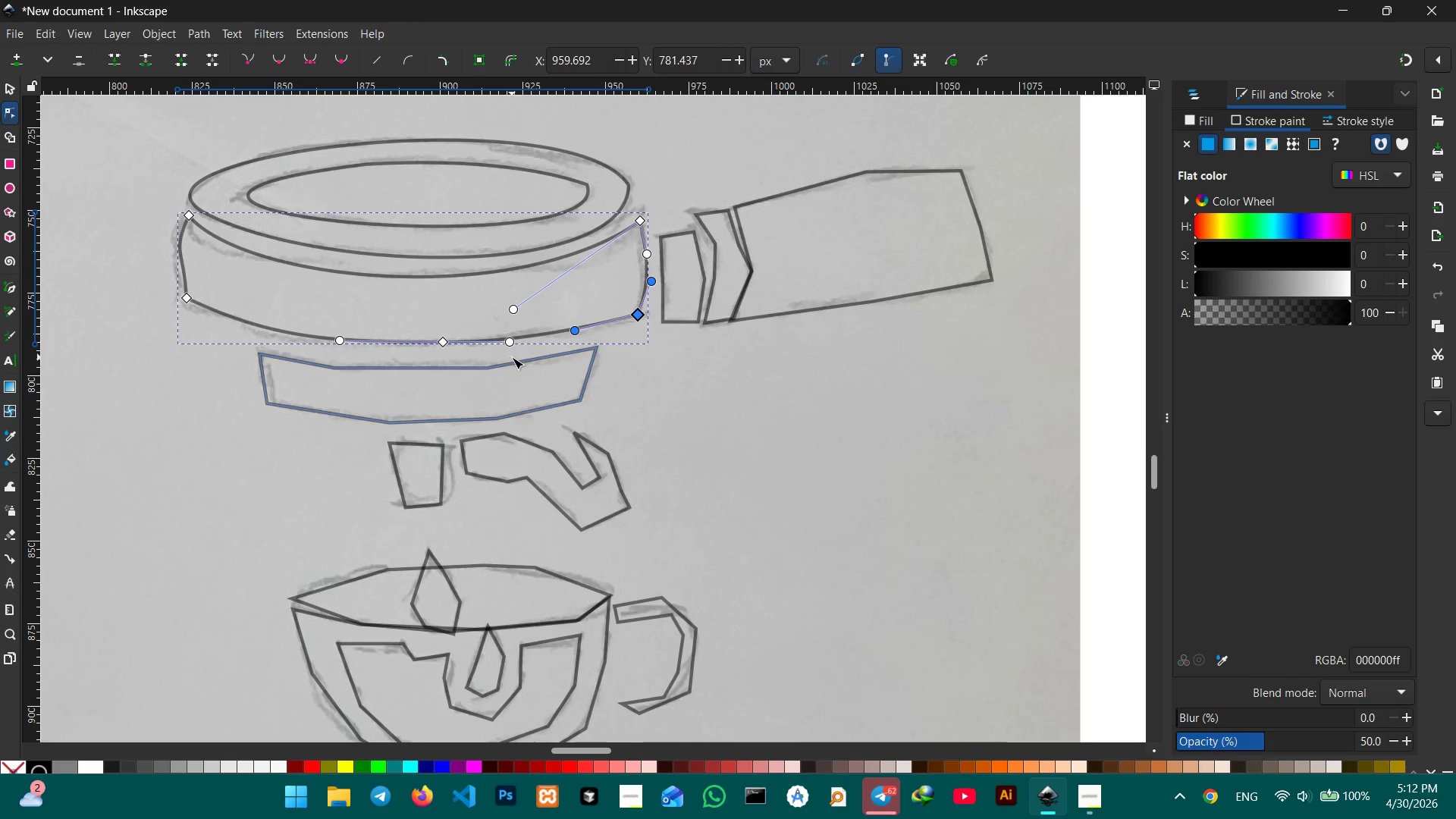 
left_click([522, 360])
 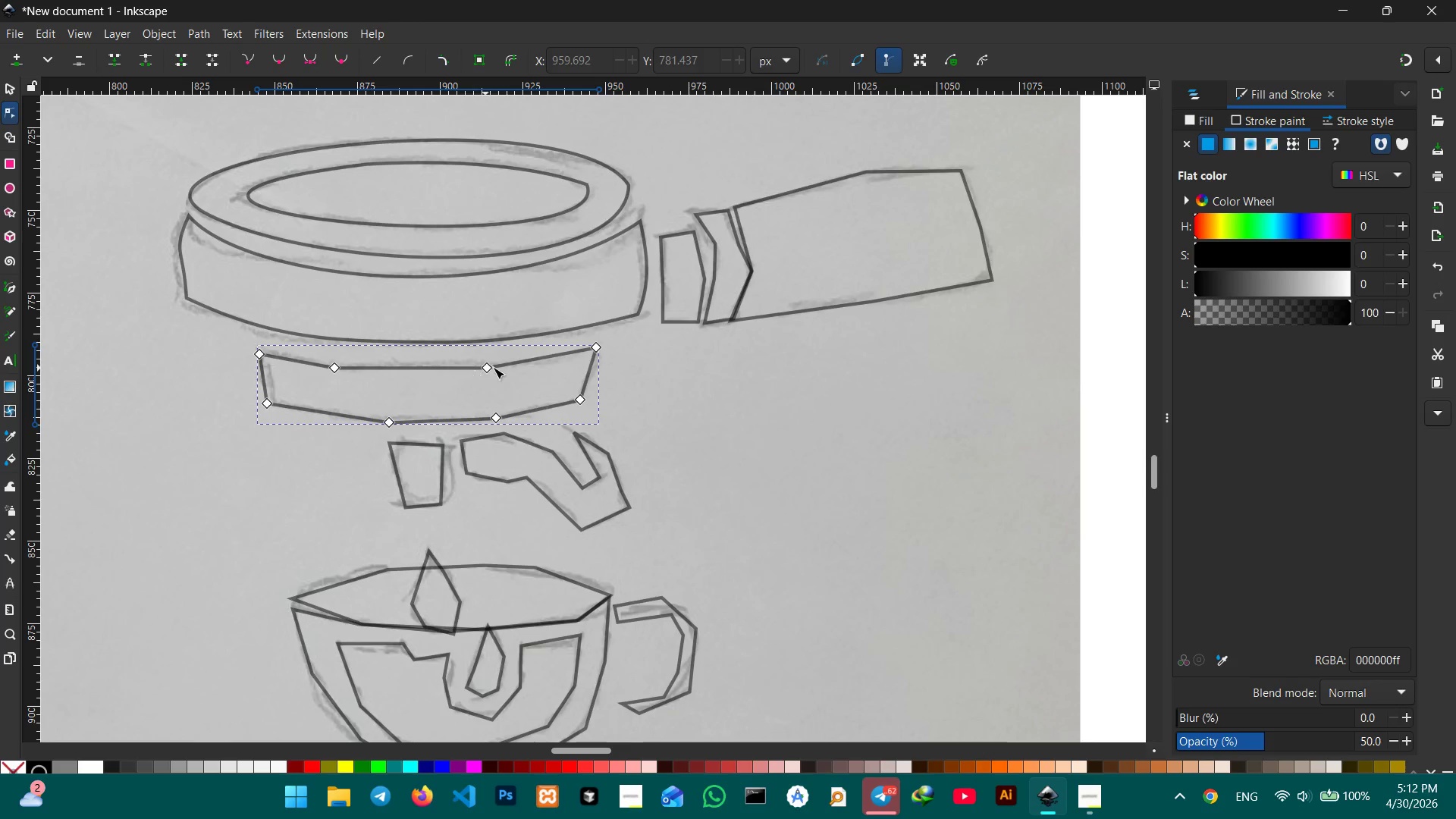 
left_click([488, 372])
 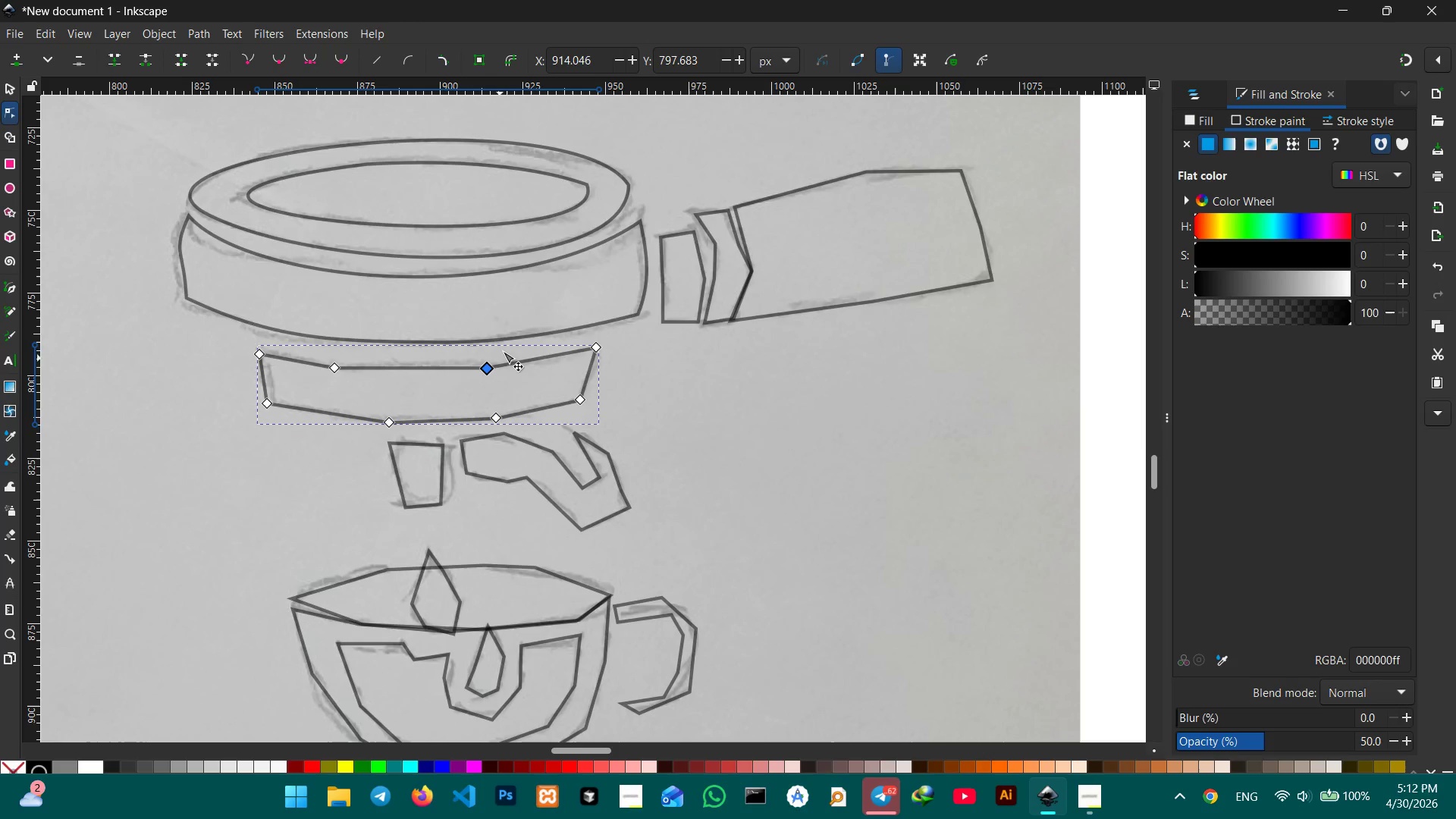 
key(Backspace)
 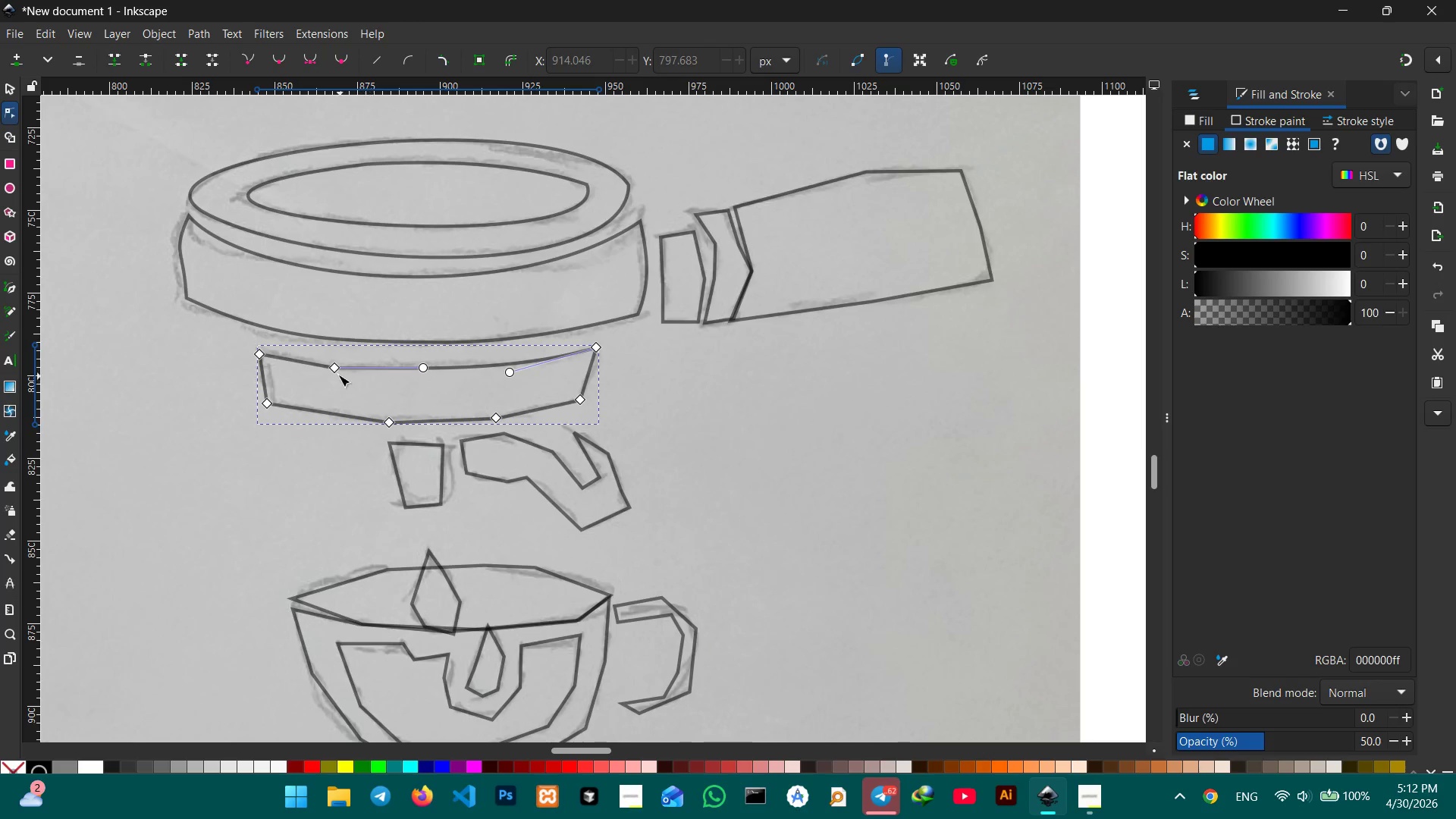 
left_click([337, 371])
 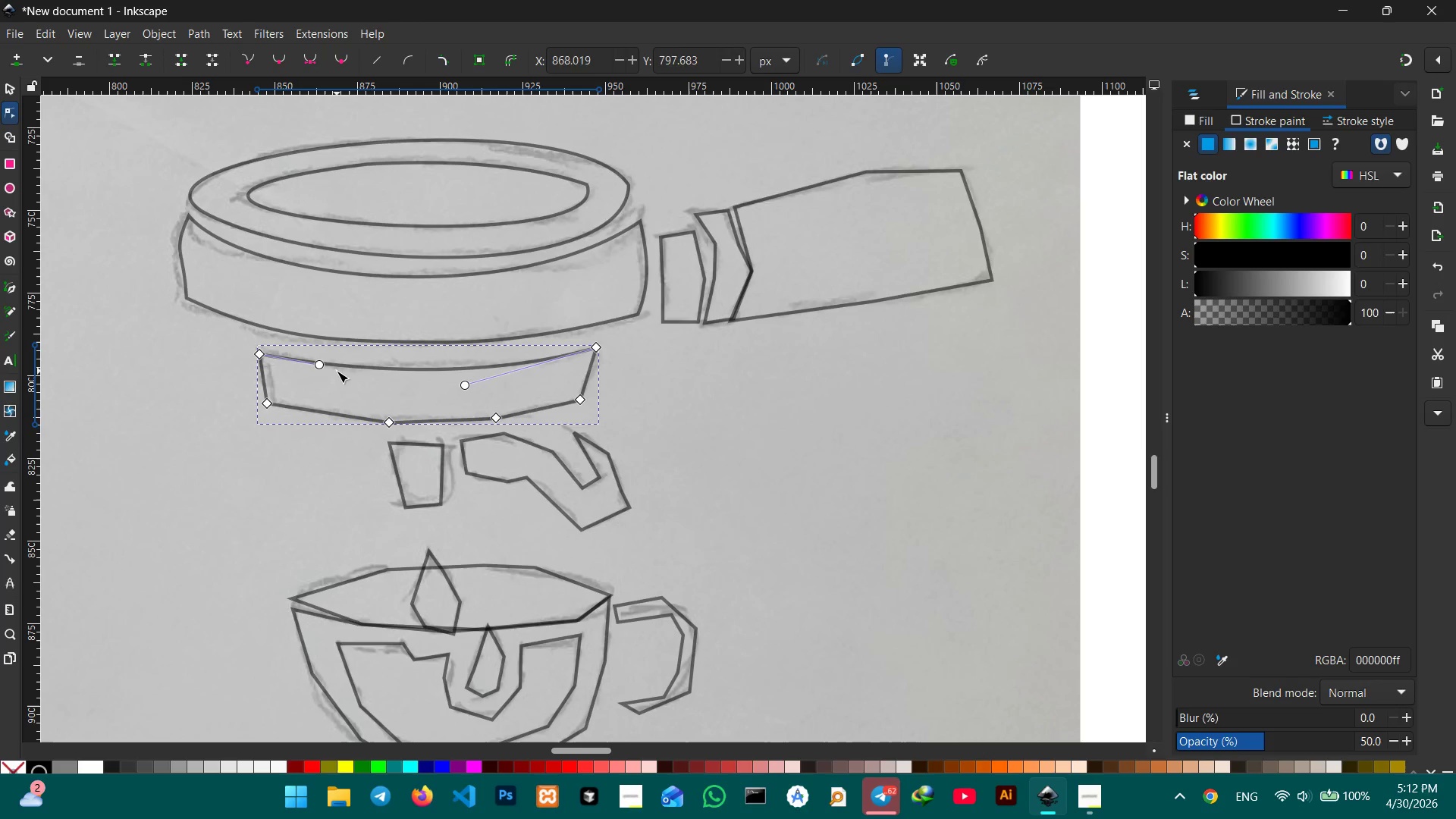 
key(Backspace)
 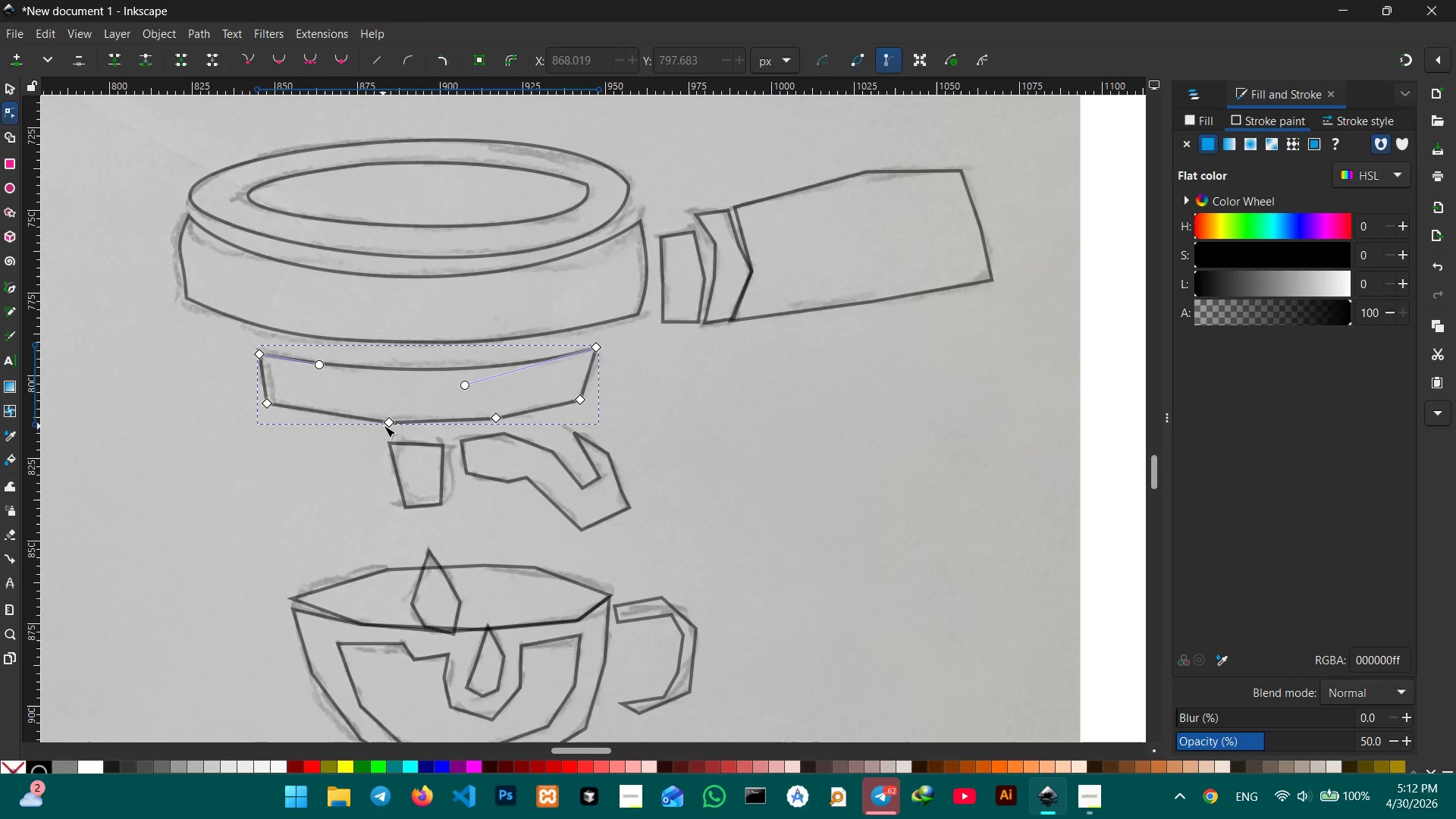 
left_click([387, 425])
 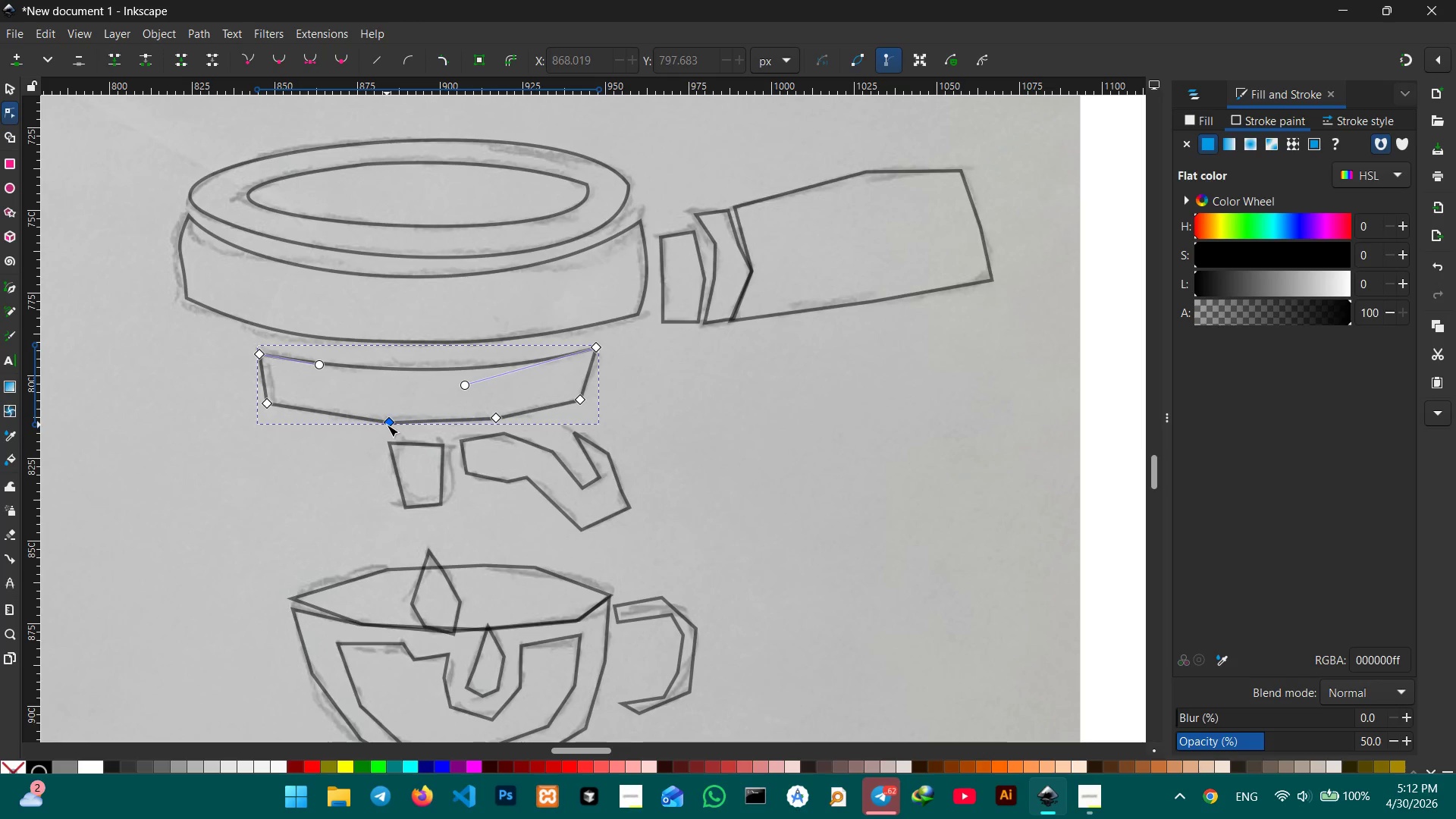 
key(Backspace)
 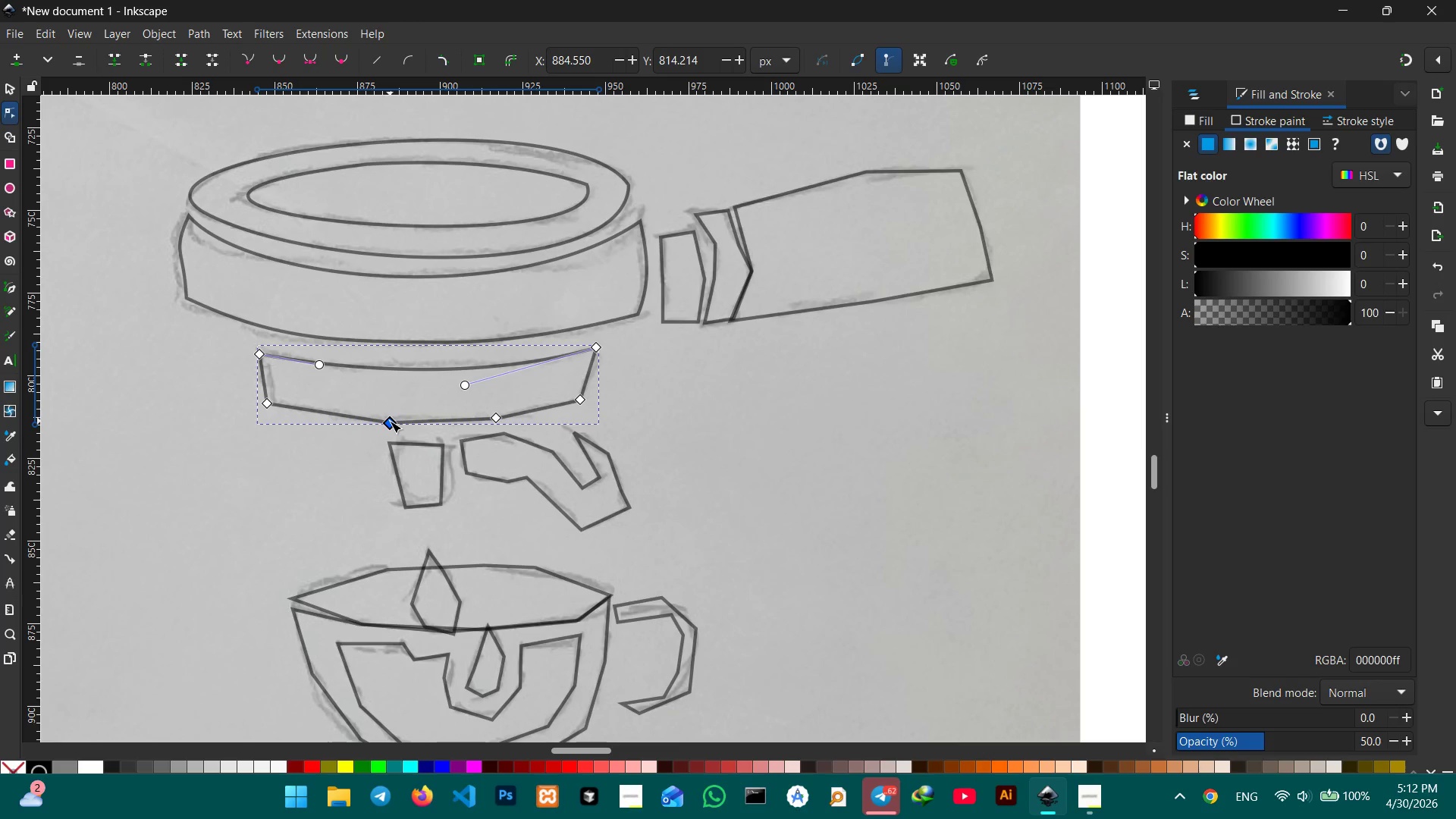 
key(Backspace)
 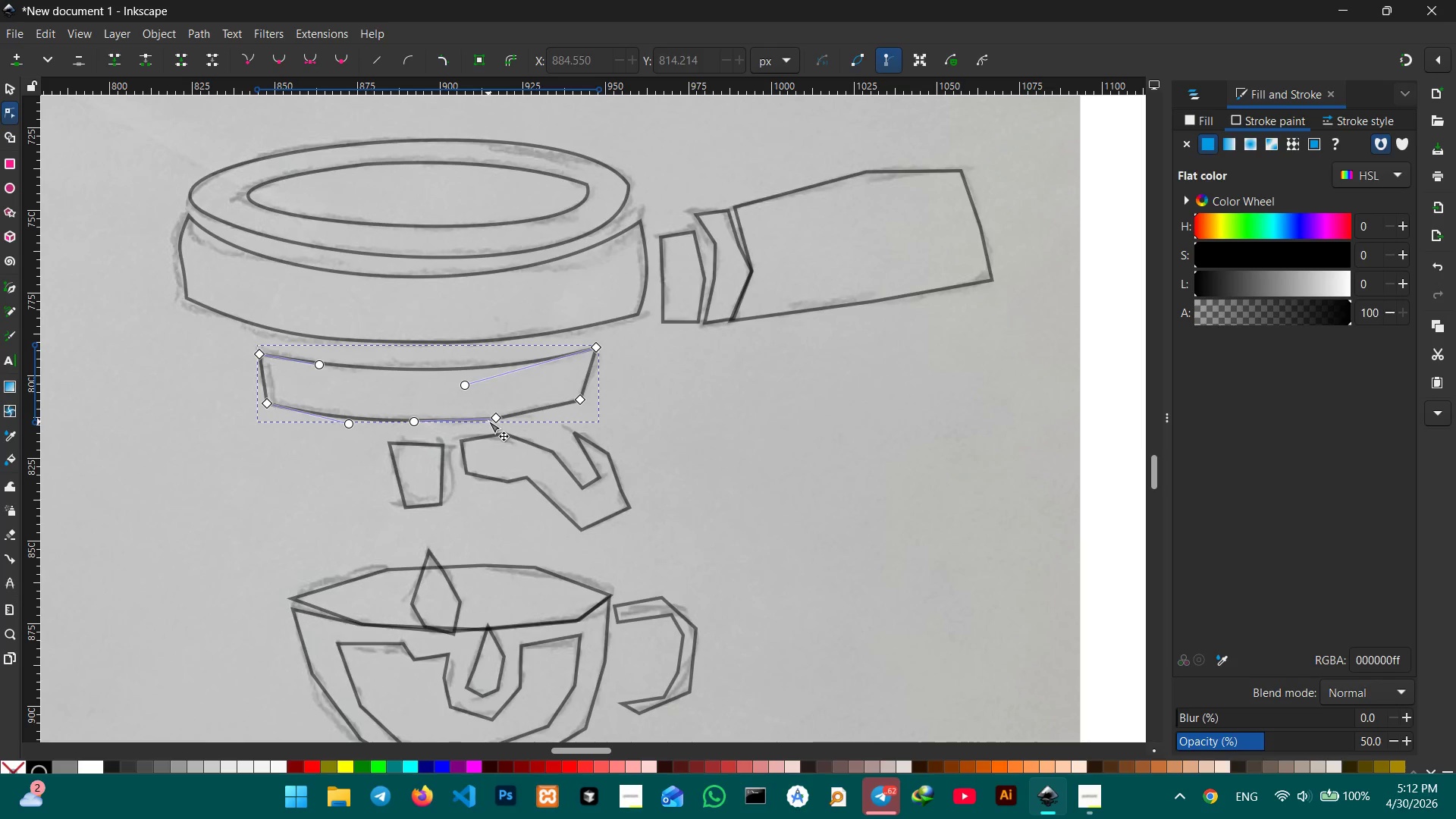 
left_click([494, 419])
 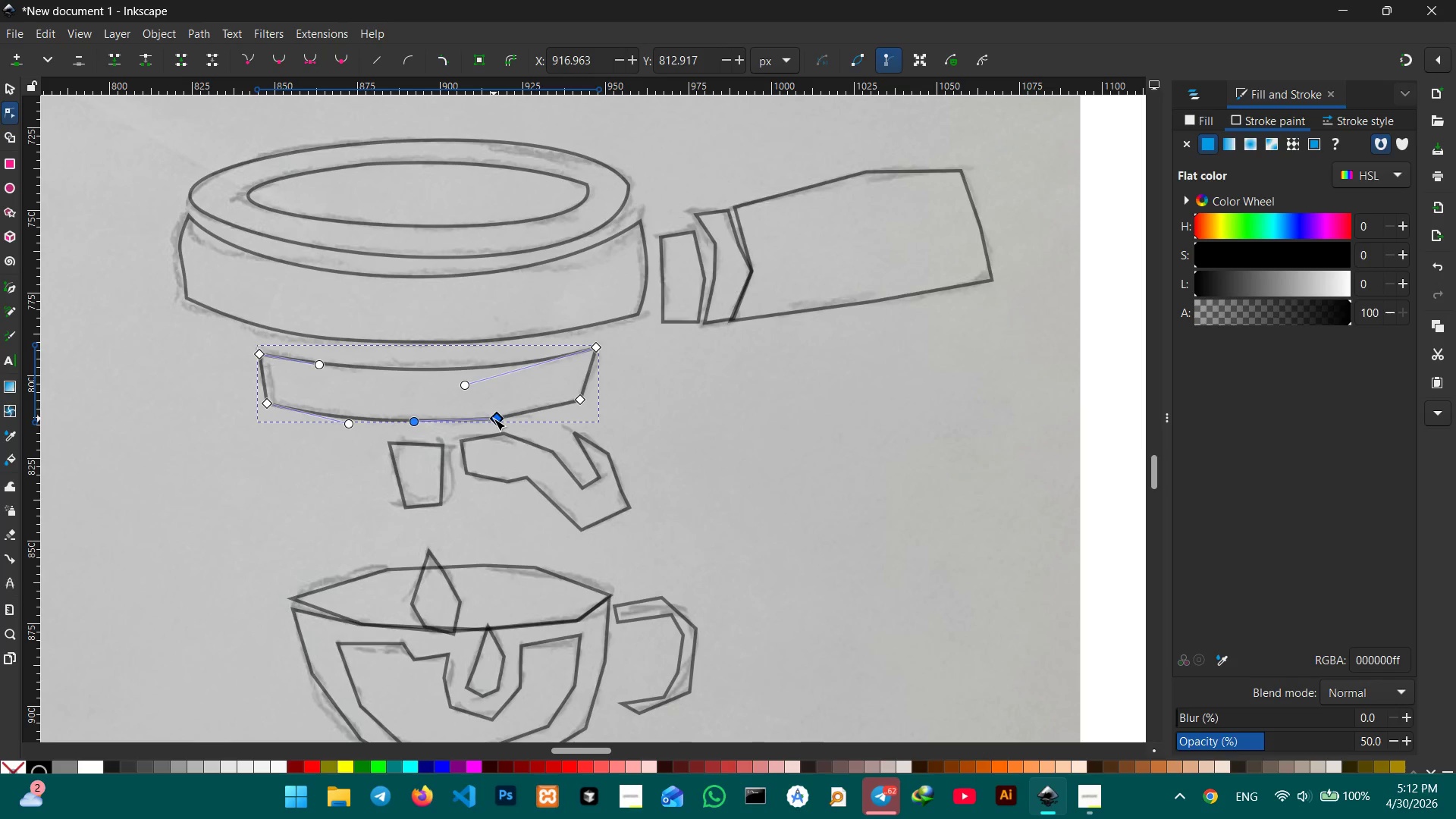 
key(Backspace)
 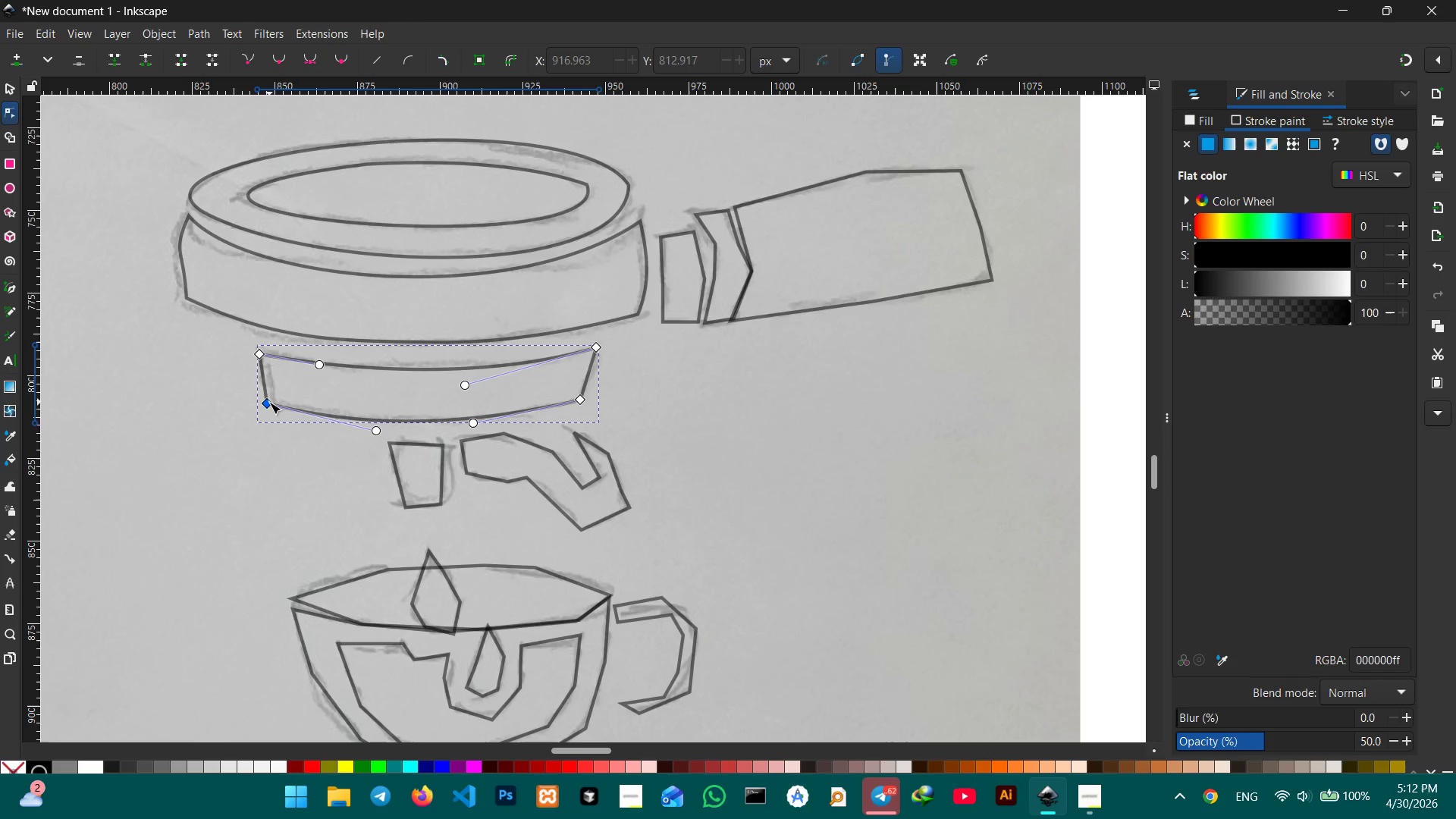 
left_click_drag(start_coordinate=[268, 404], to_coordinate=[271, 402])
 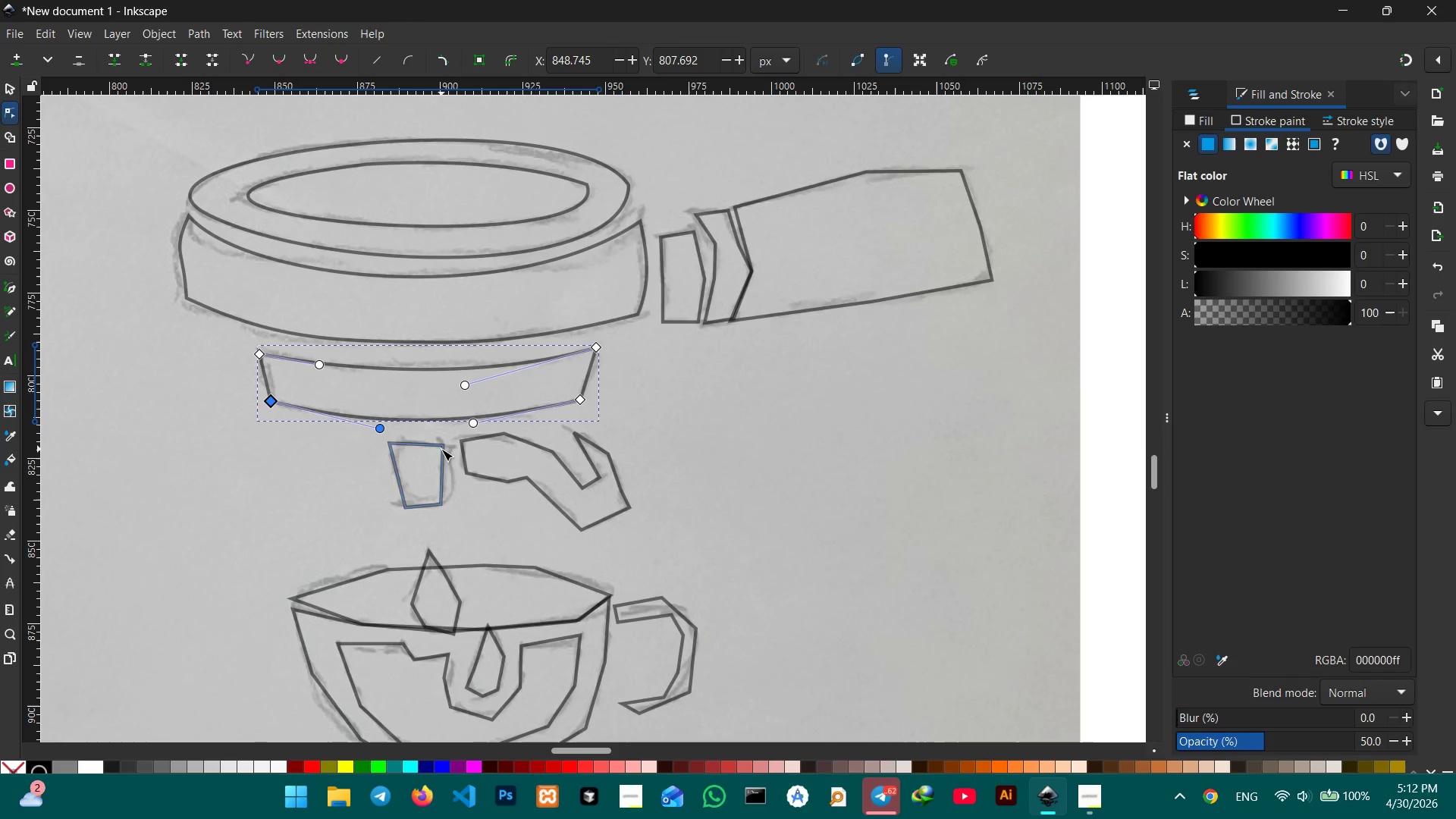 
left_click([441, 449])
 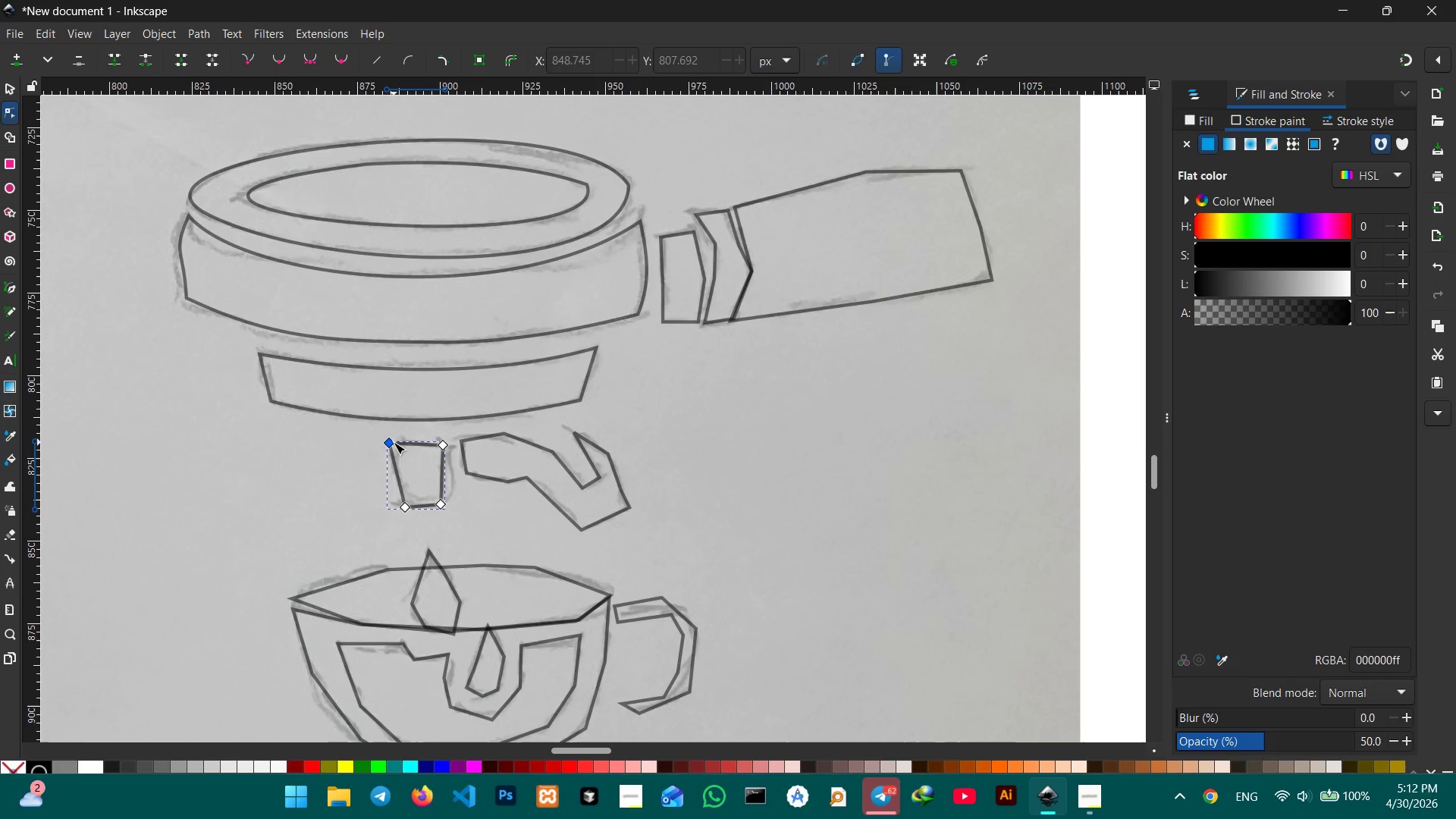 
left_click_drag(start_coordinate=[394, 442], to_coordinate=[403, 442])
 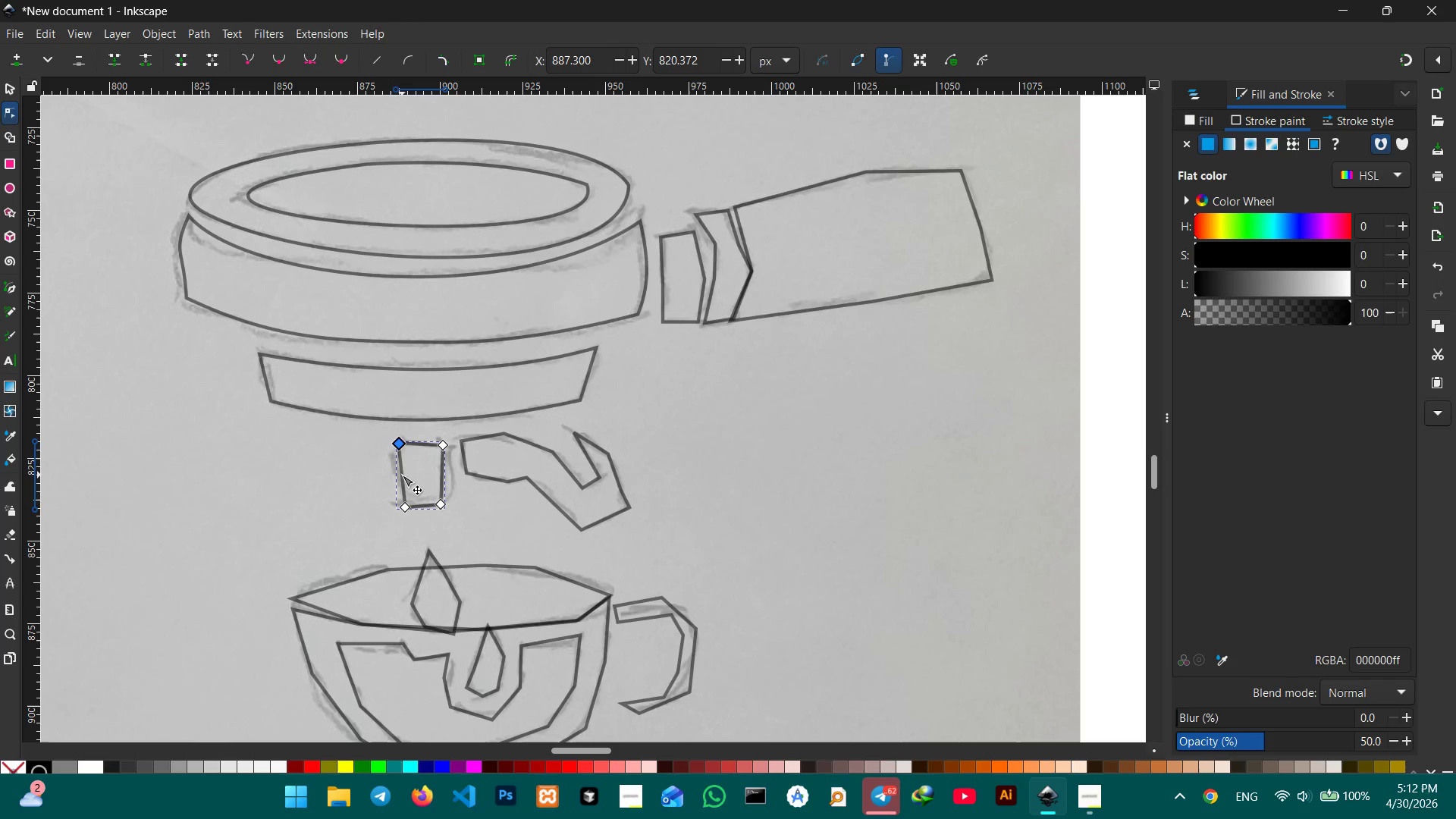 
left_click_drag(start_coordinate=[402, 475], to_coordinate=[396, 475])
 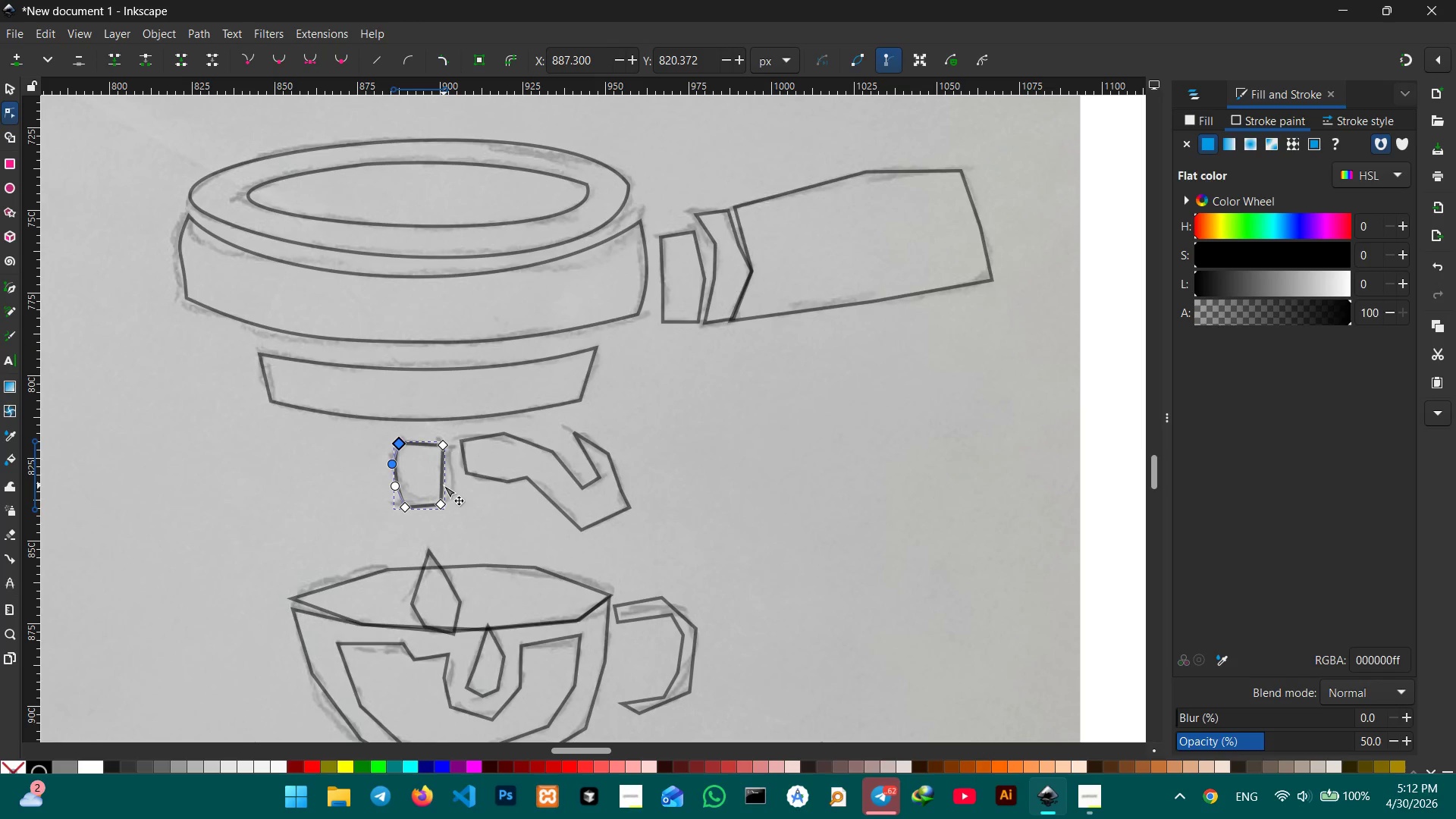 
left_click_drag(start_coordinate=[444, 485], to_coordinate=[450, 484])
 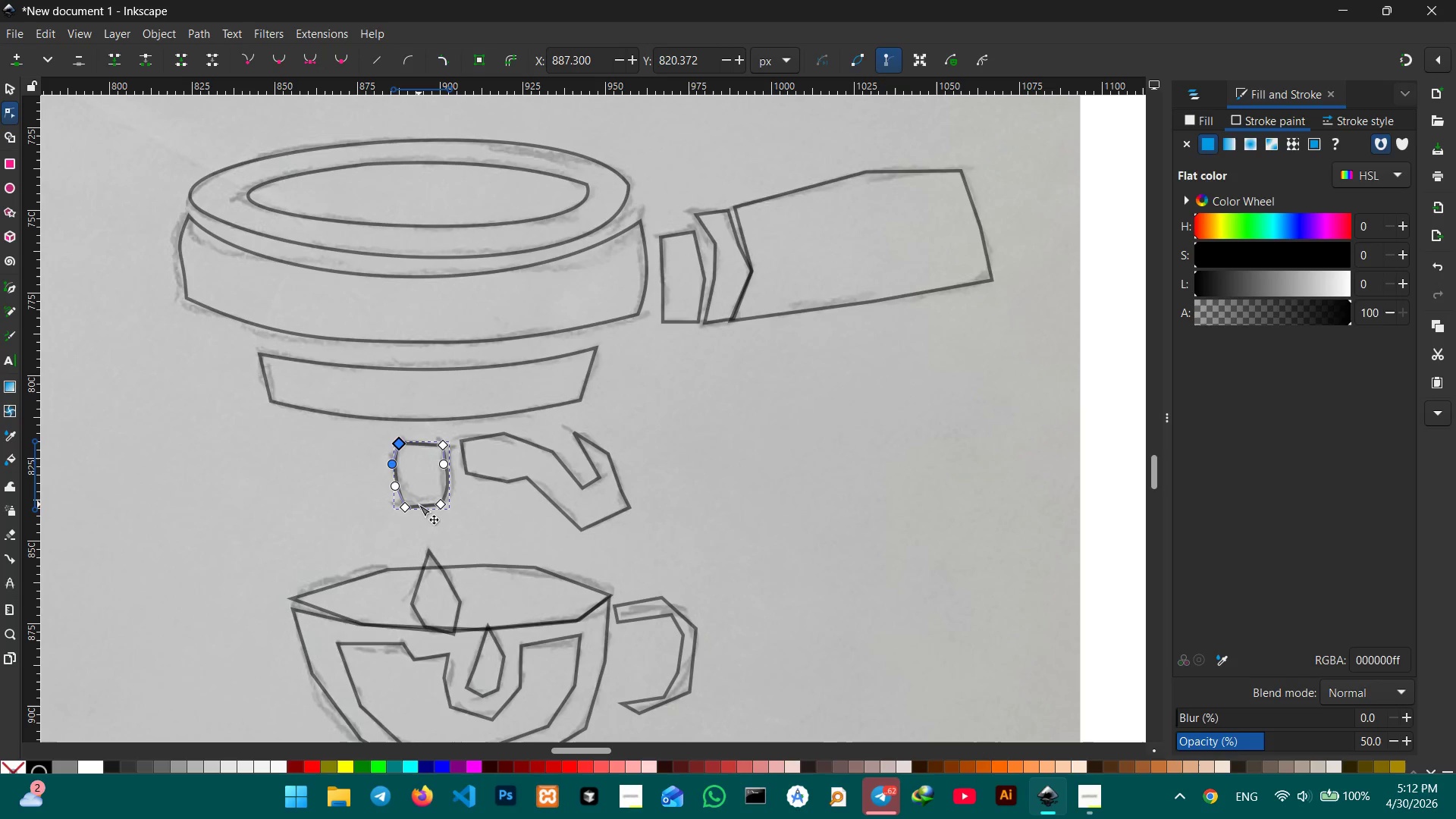 
left_click_drag(start_coordinate=[419, 504], to_coordinate=[422, 504])
 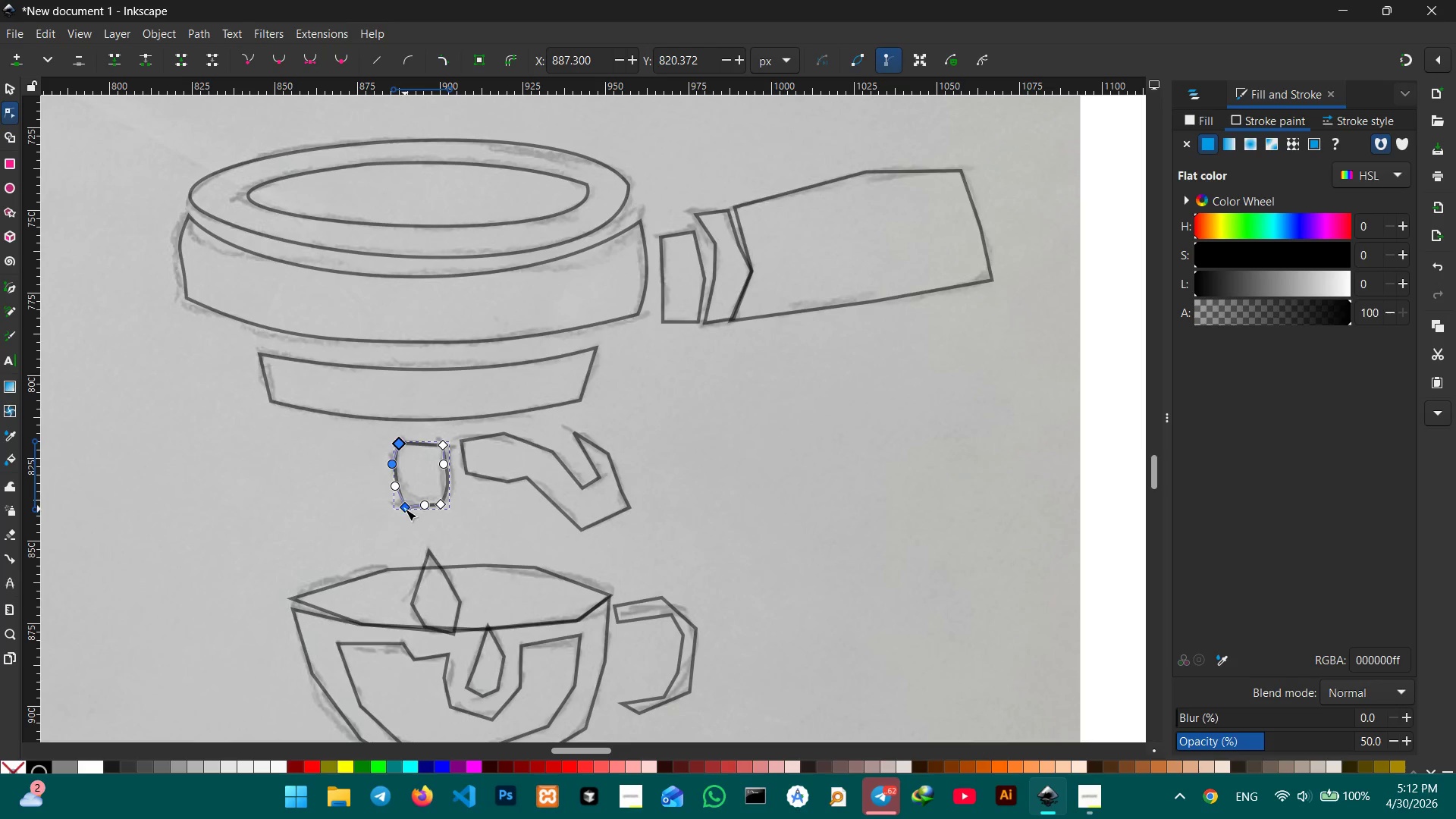 
left_click_drag(start_coordinate=[405, 509], to_coordinate=[404, 505])
 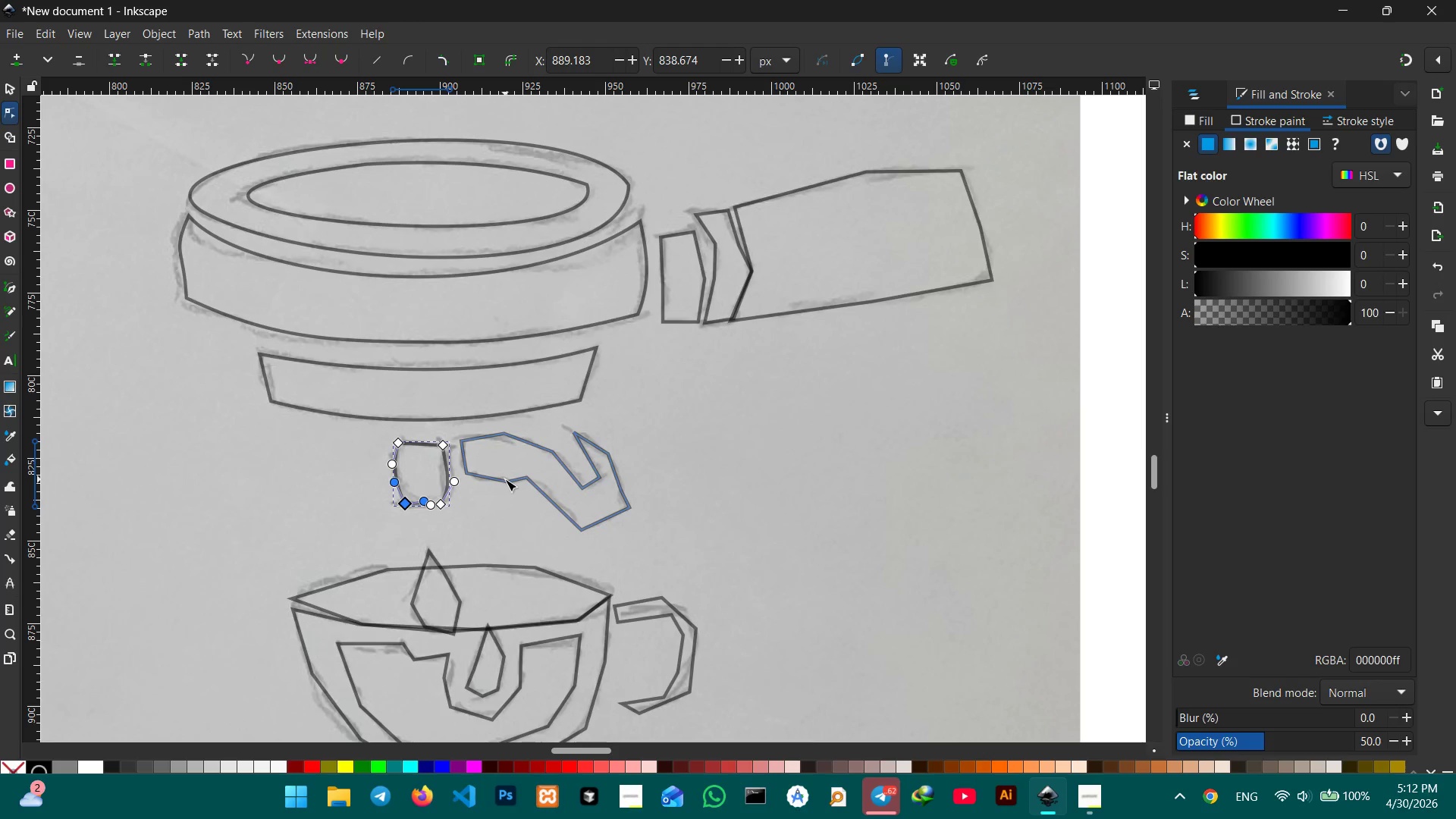 
left_click([505, 479])
 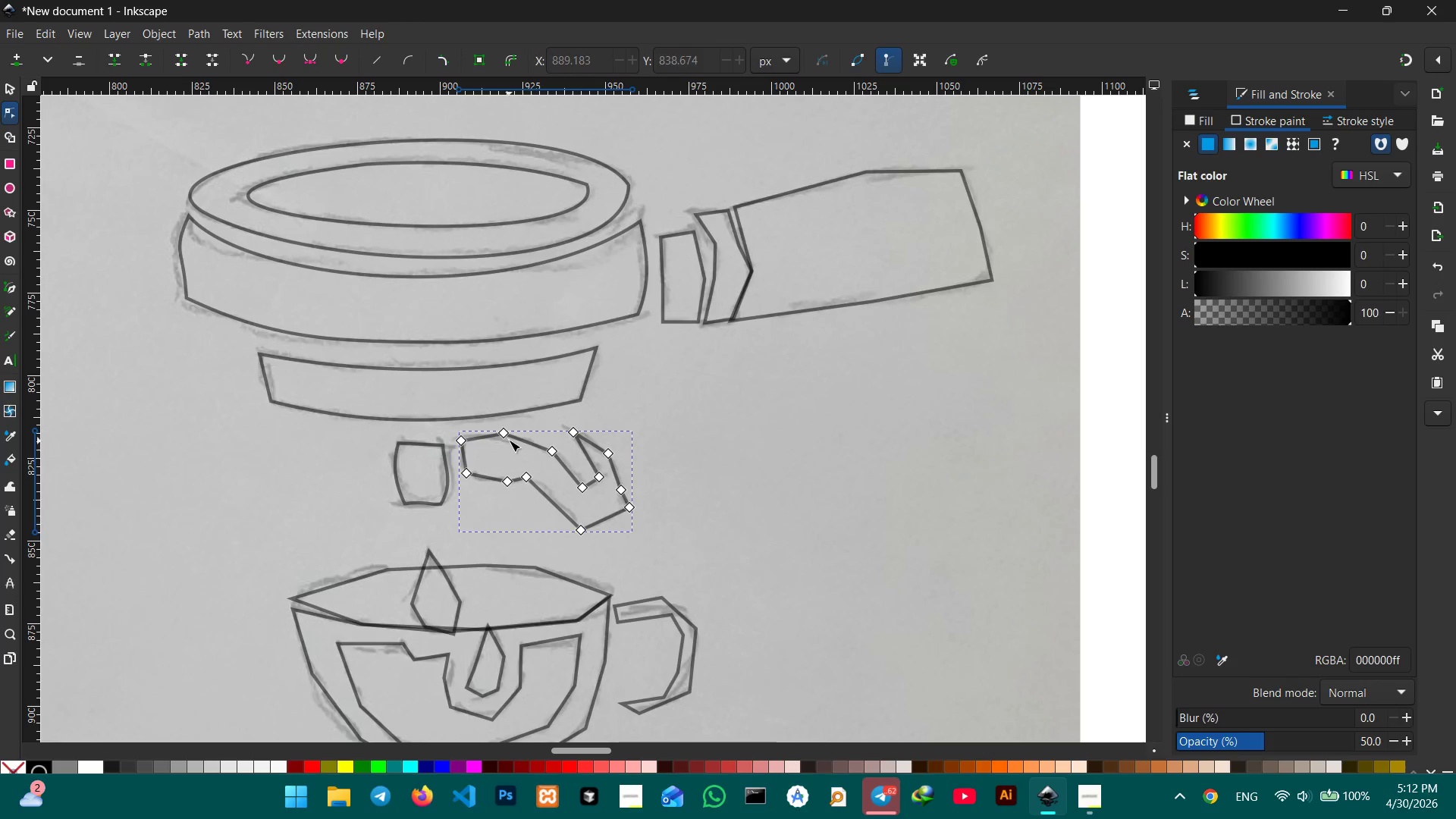 
left_click([507, 438])
 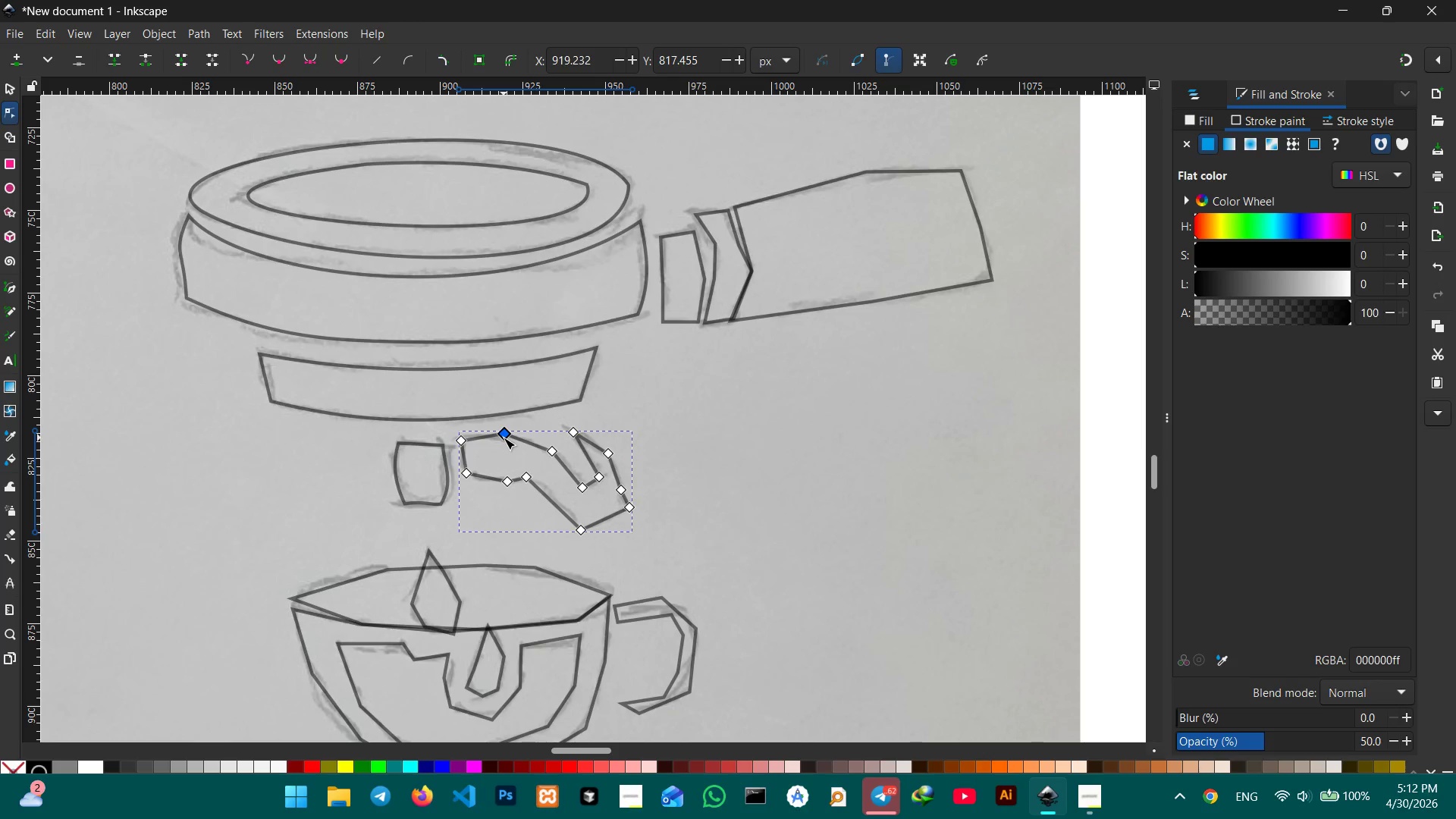 
key(Backspace)
 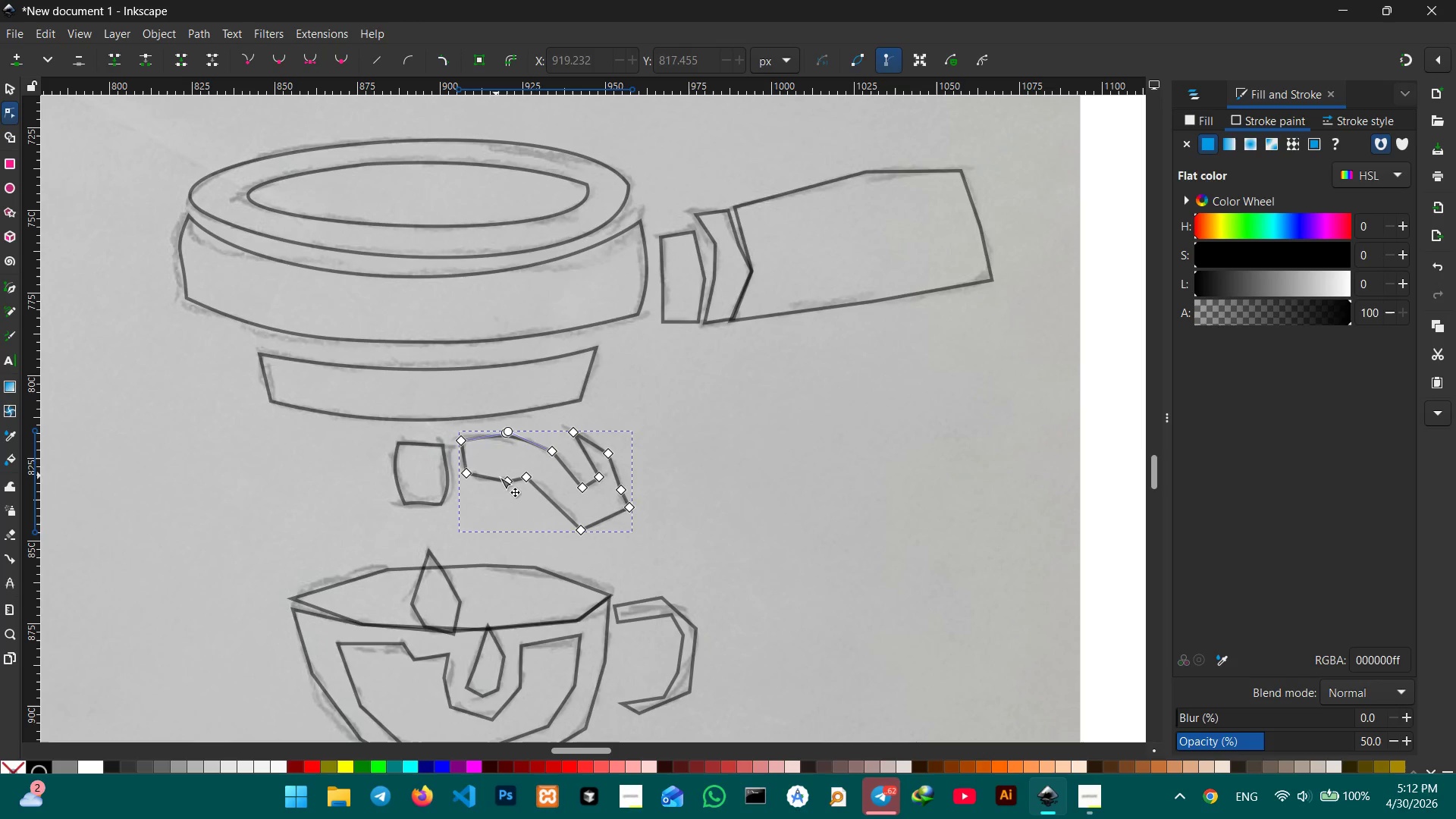 
left_click([507, 481])
 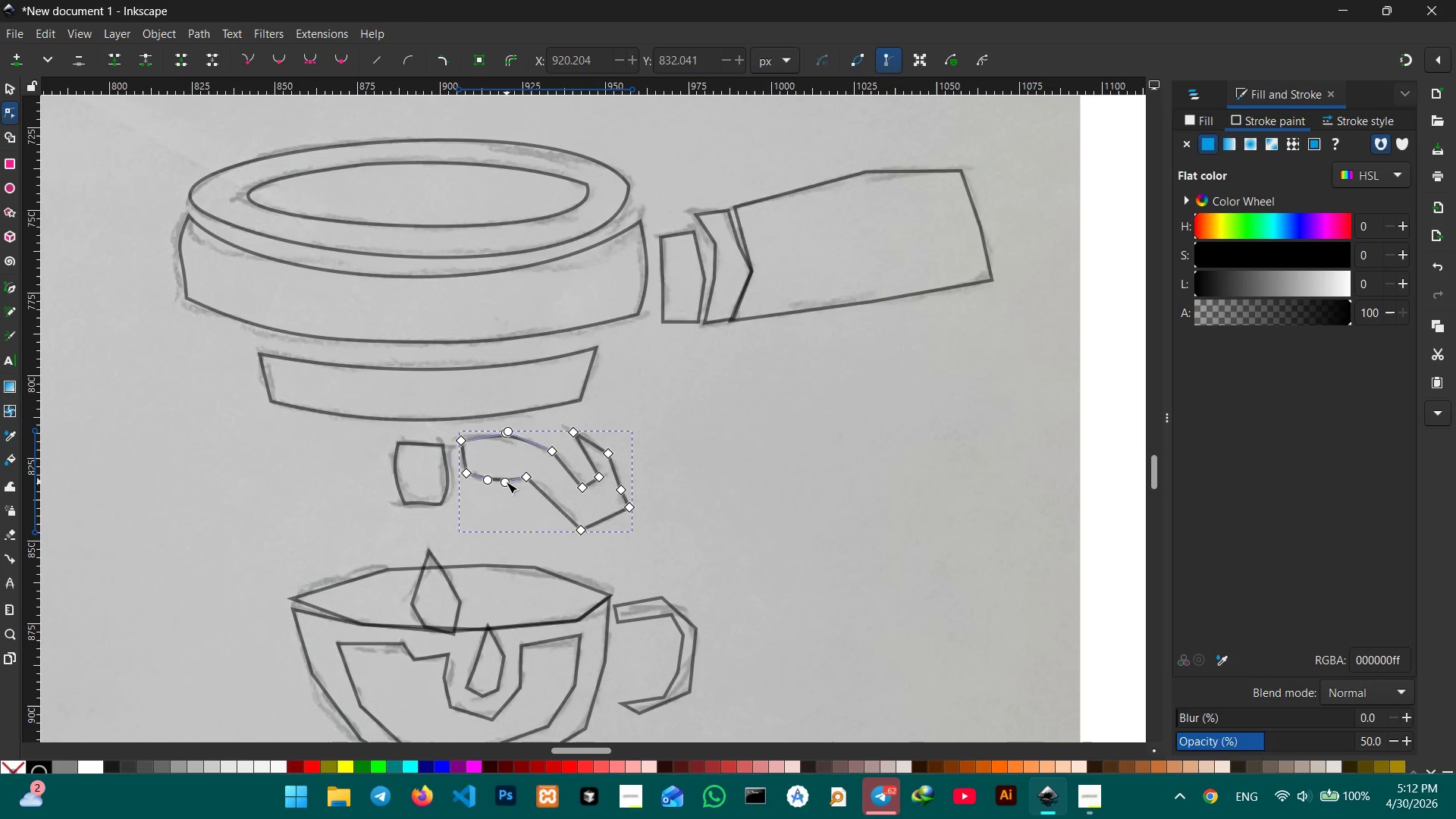 
key(Backspace)
 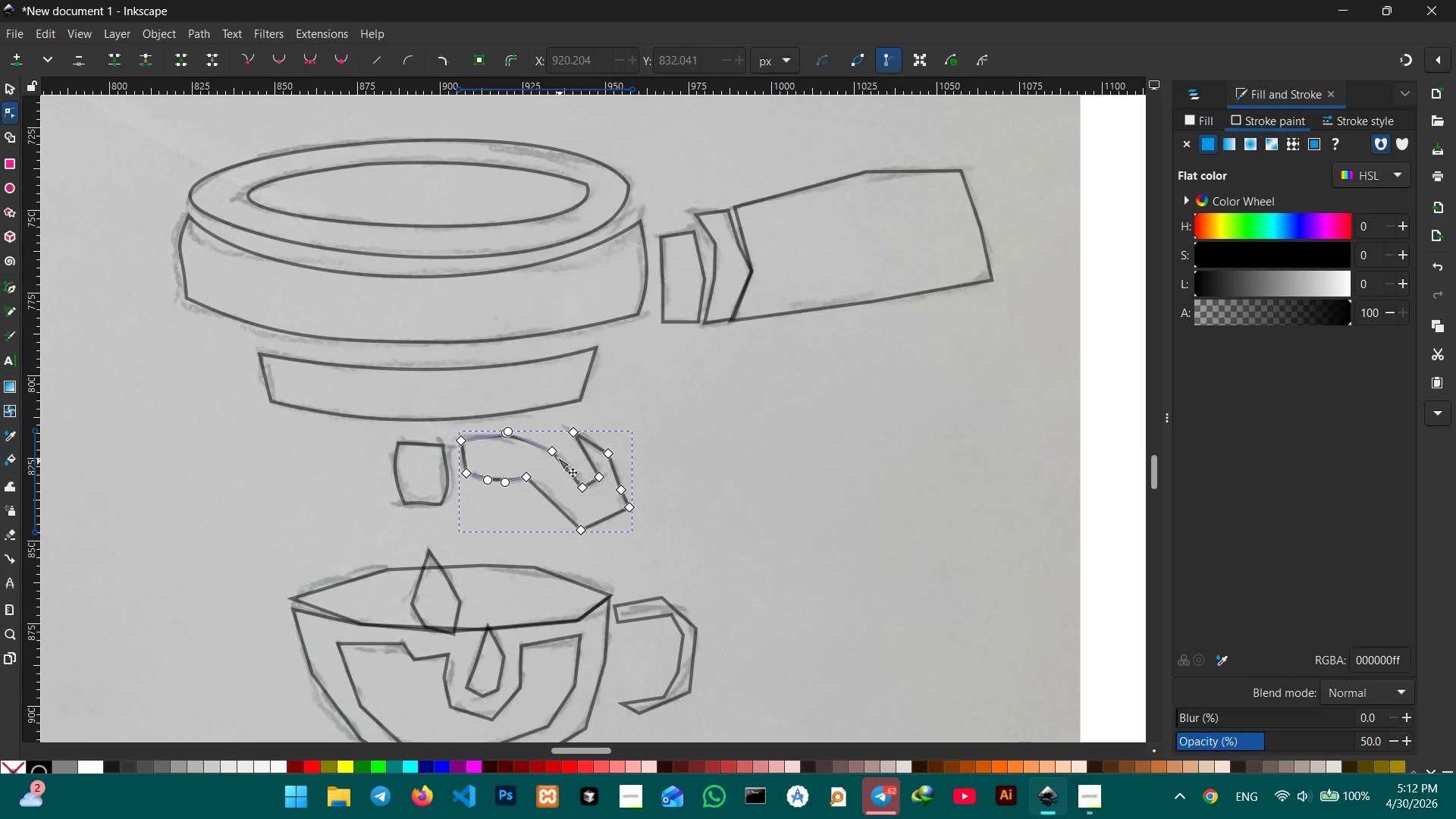 
left_click([556, 454])
 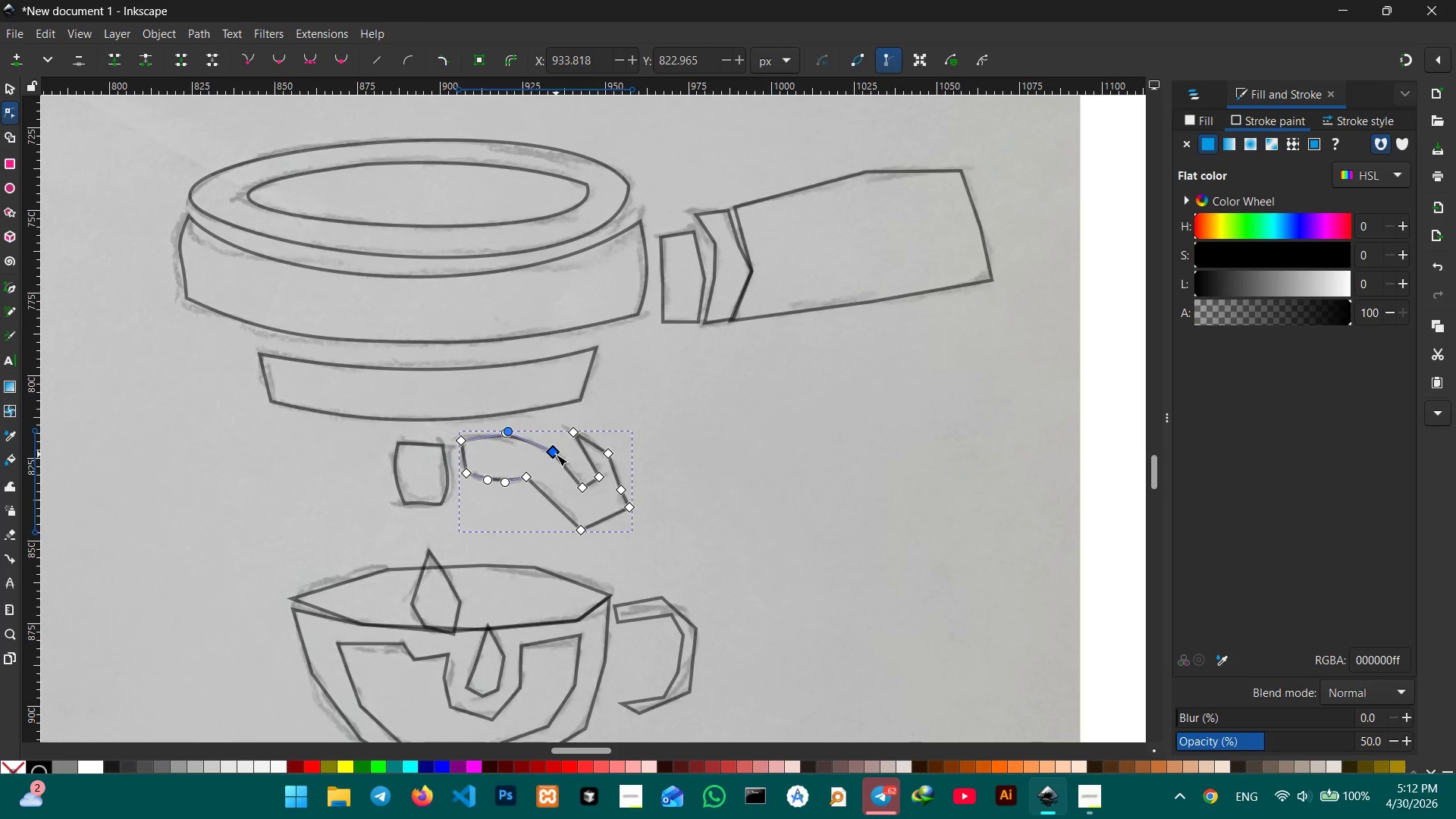 
key(Backspace)
 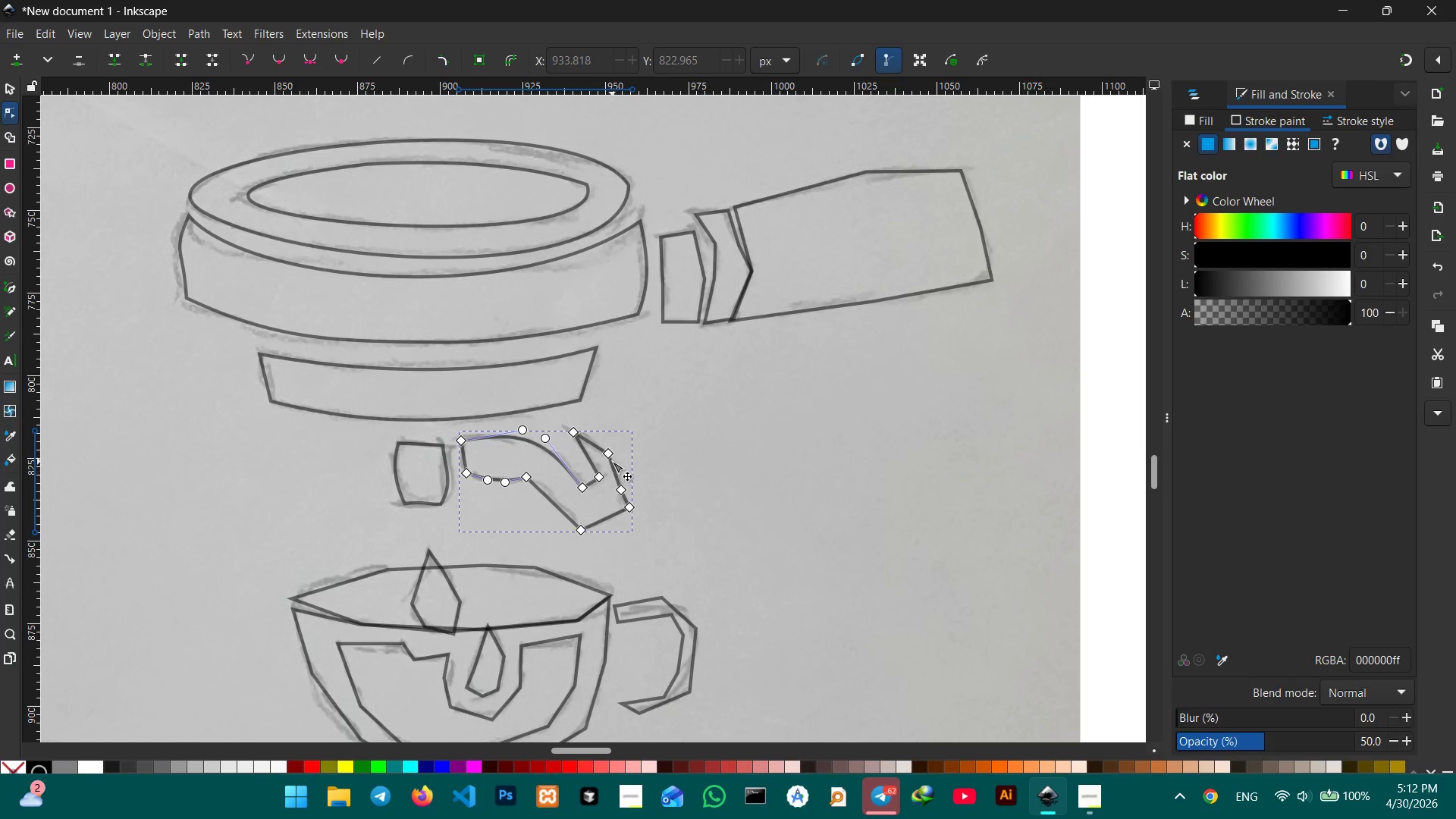 
left_click([611, 457])
 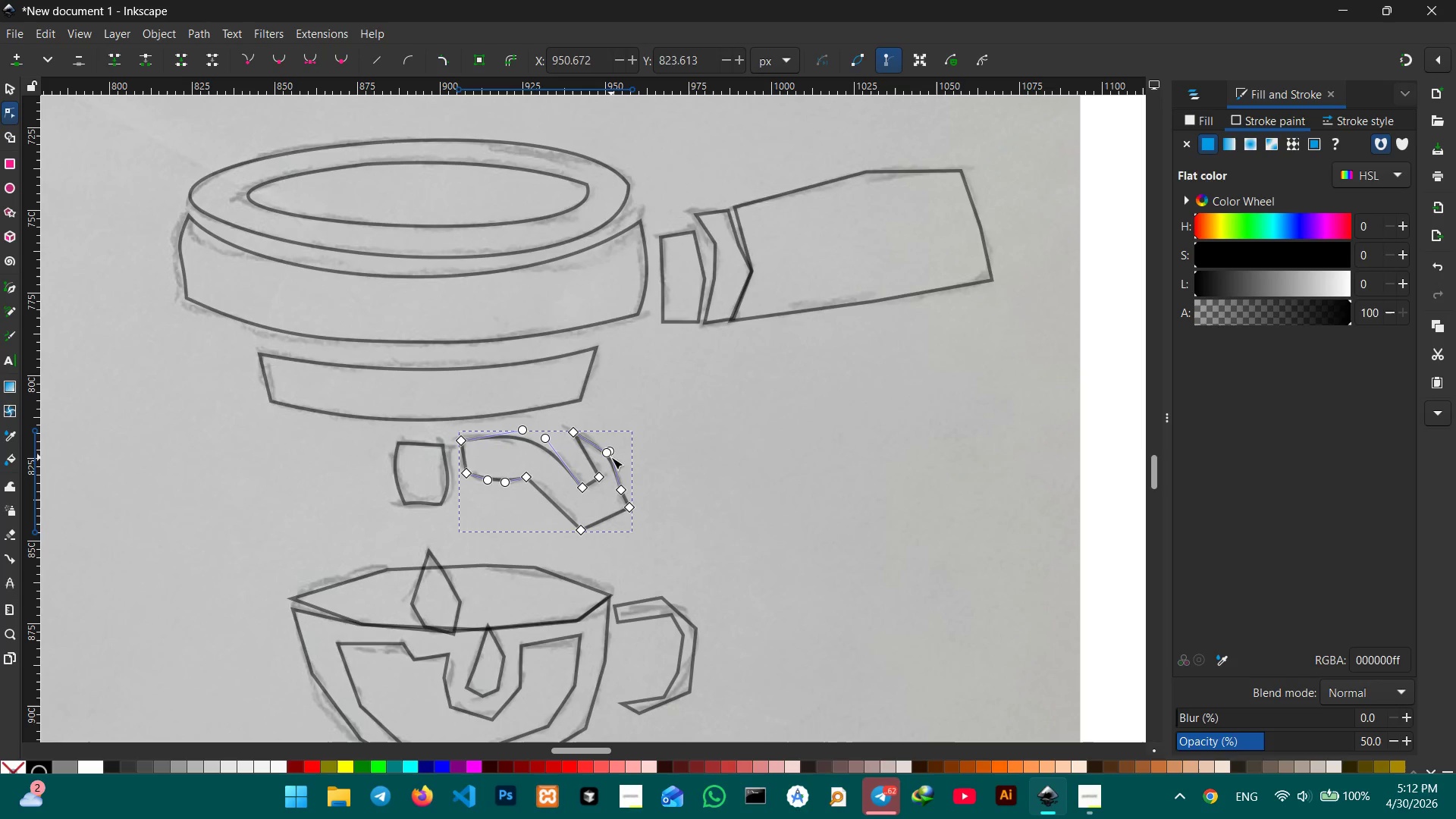 
key(Backspace)
 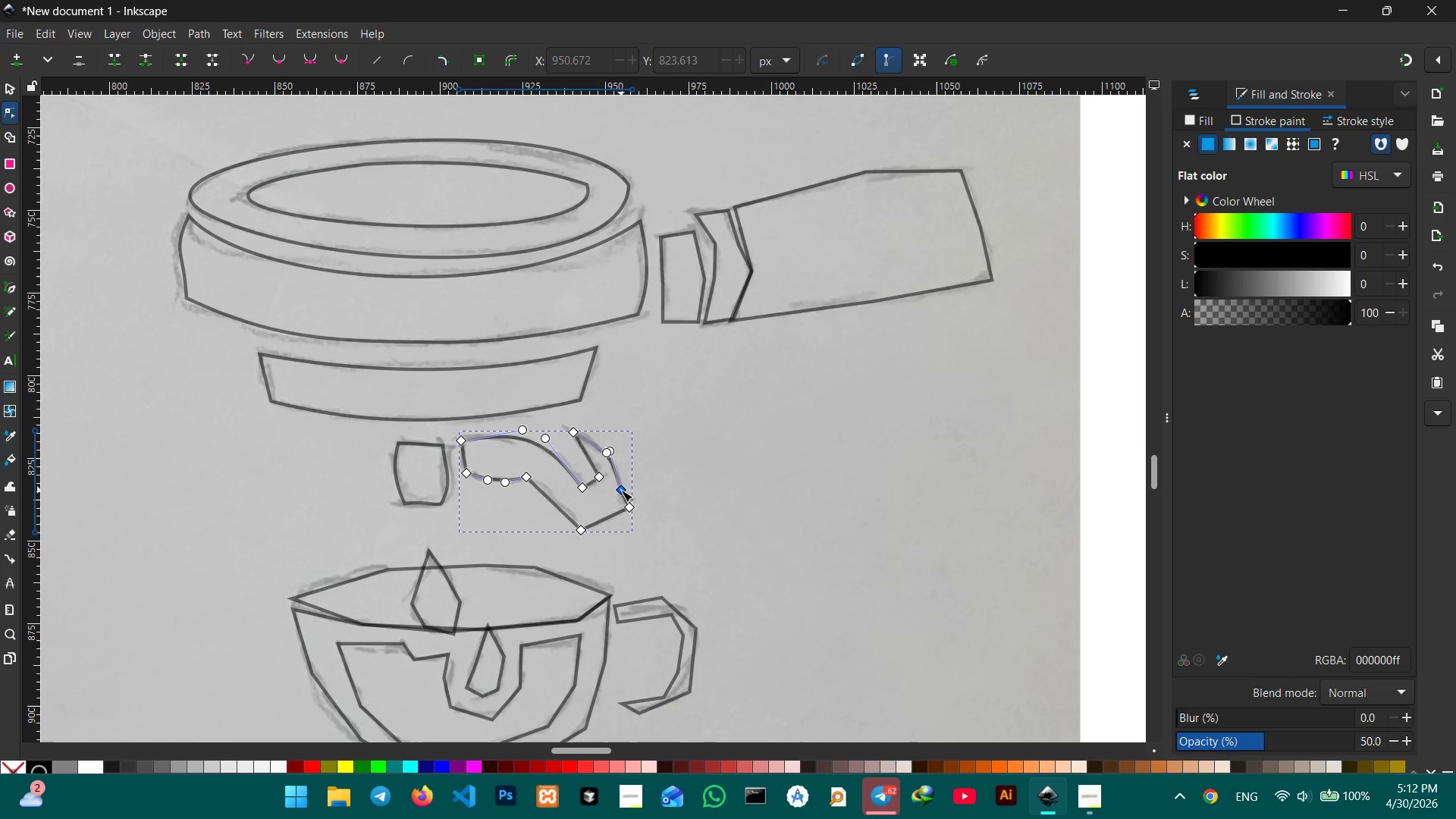 
left_click([621, 490])
 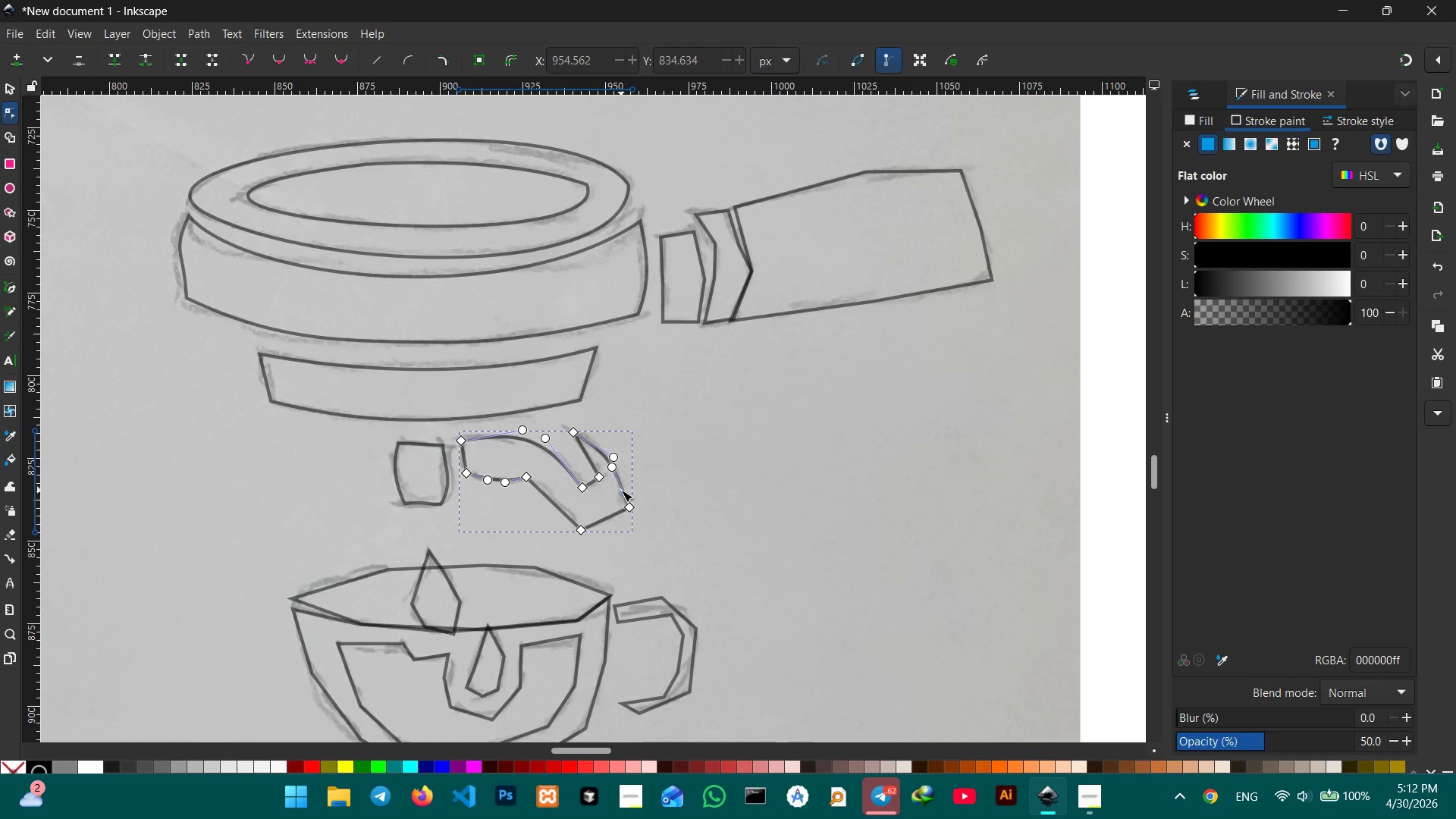 
key(Backspace)
 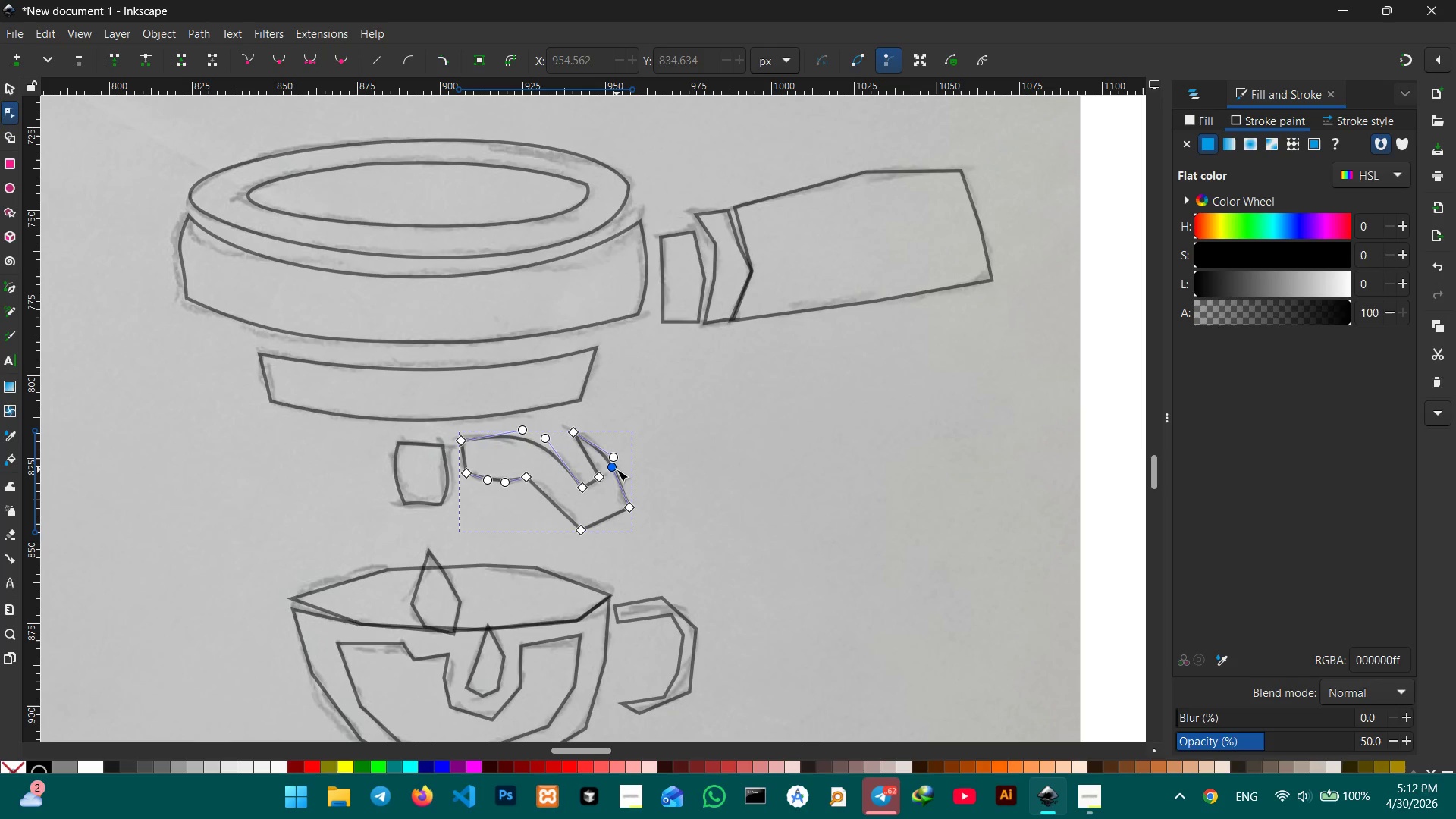 
left_click_drag(start_coordinate=[617, 469], to_coordinate=[622, 466])
 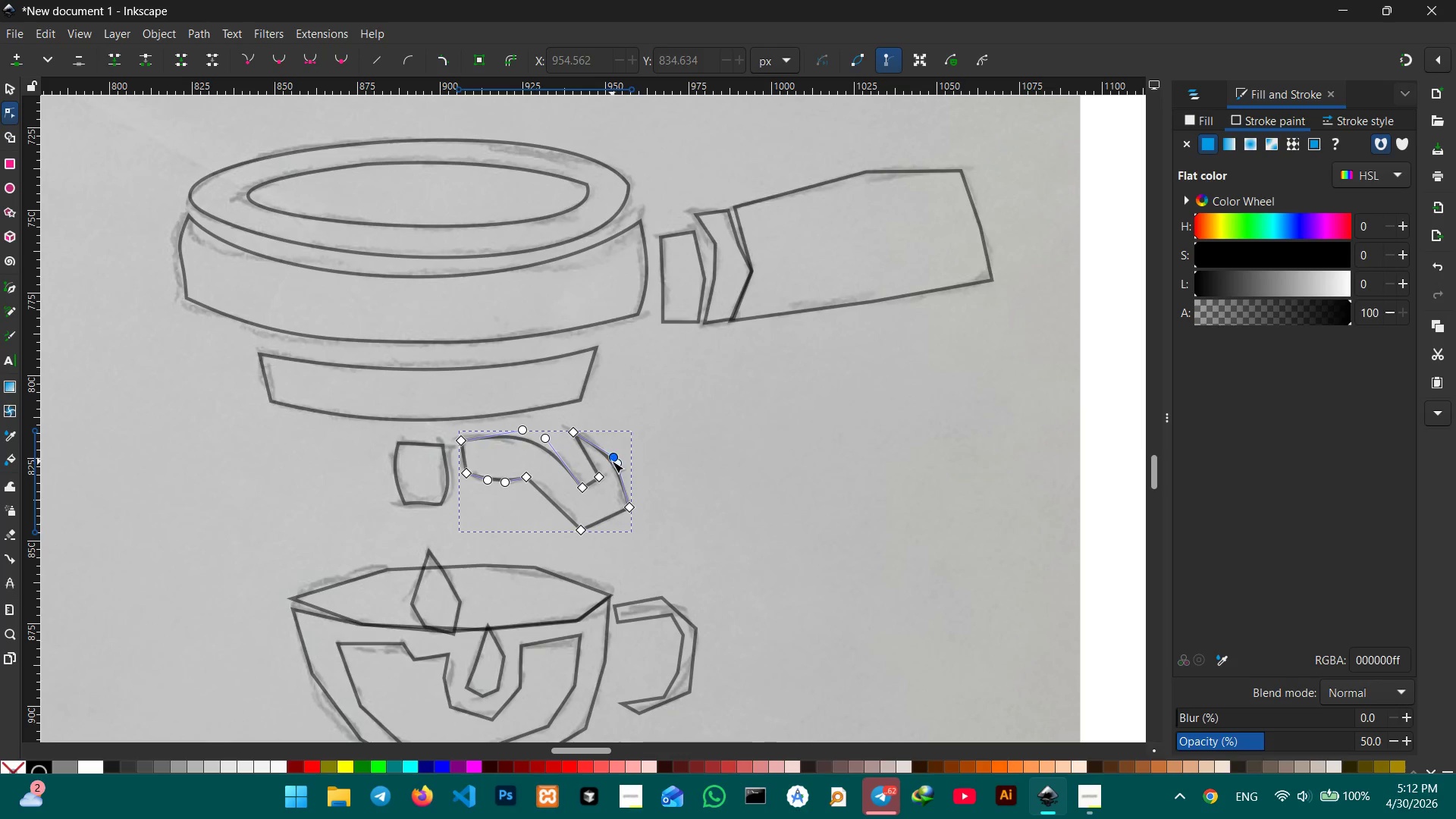 
left_click_drag(start_coordinate=[612, 461], to_coordinate=[617, 457])
 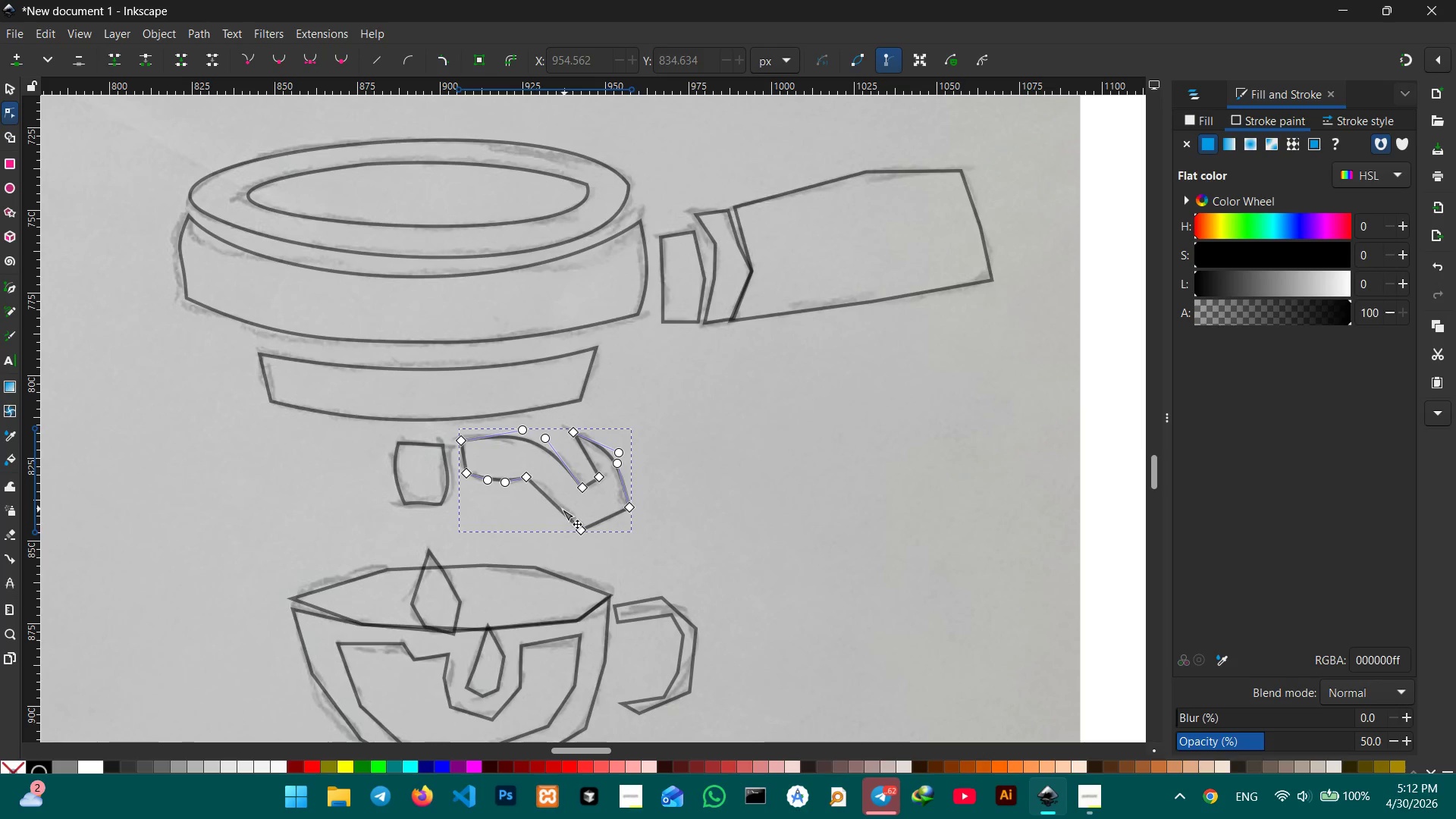 
left_click_drag(start_coordinate=[559, 509], to_coordinate=[565, 507])
 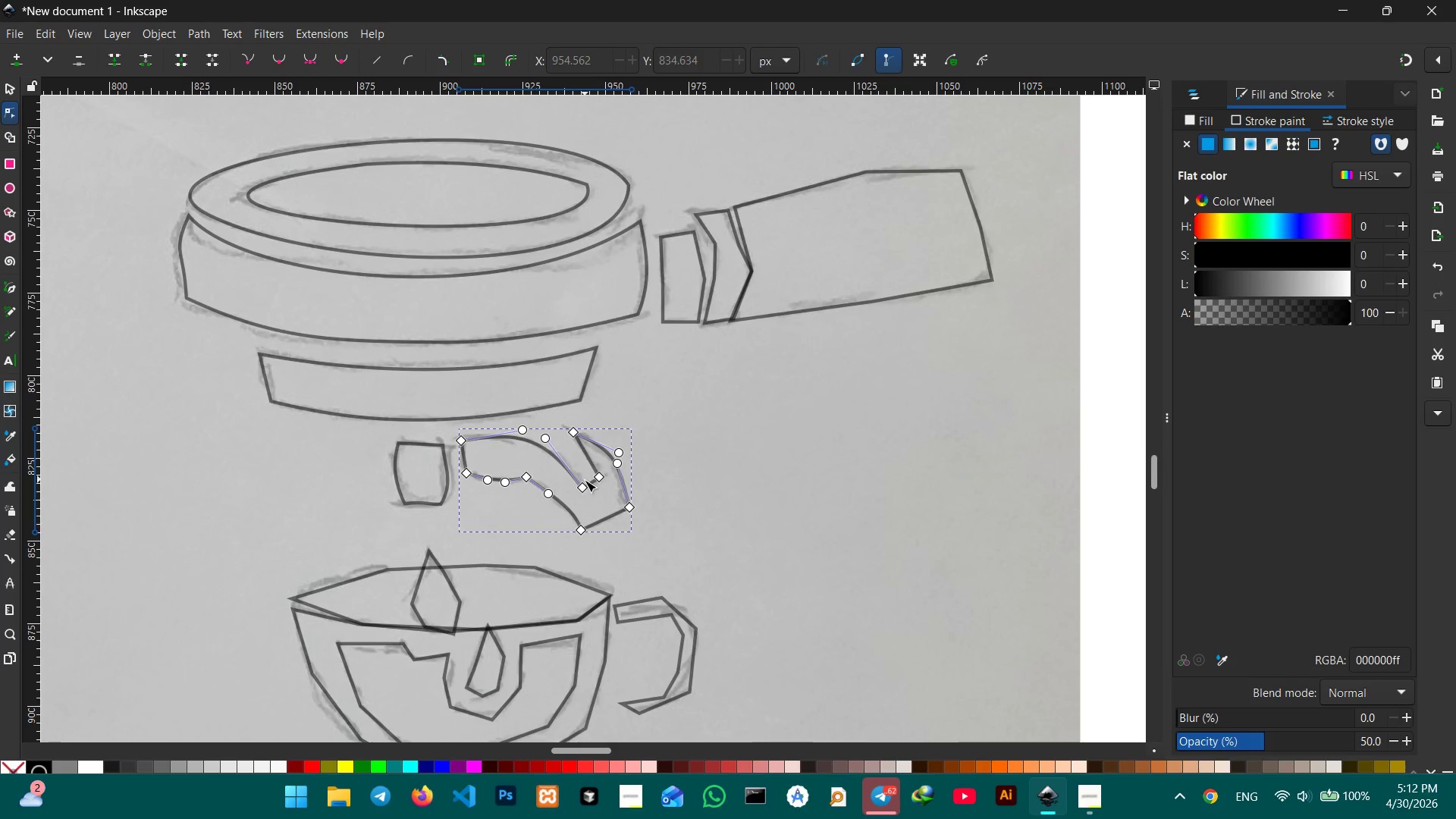 
scroll: coordinate [585, 480], scroll_direction: down, amount: 4.0
 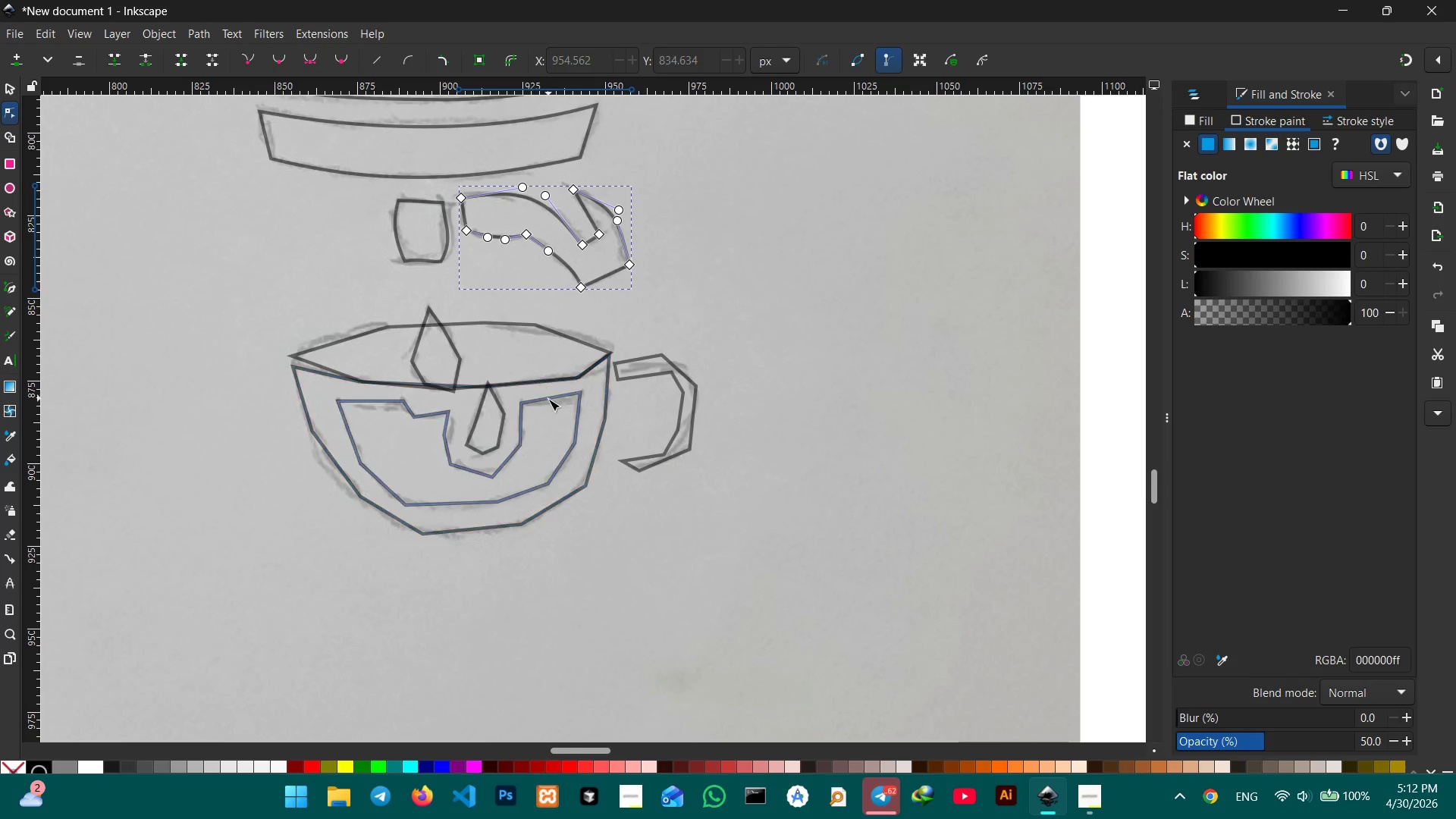 
scroll: coordinate [548, 399], scroll_direction: up, amount: 1.0
 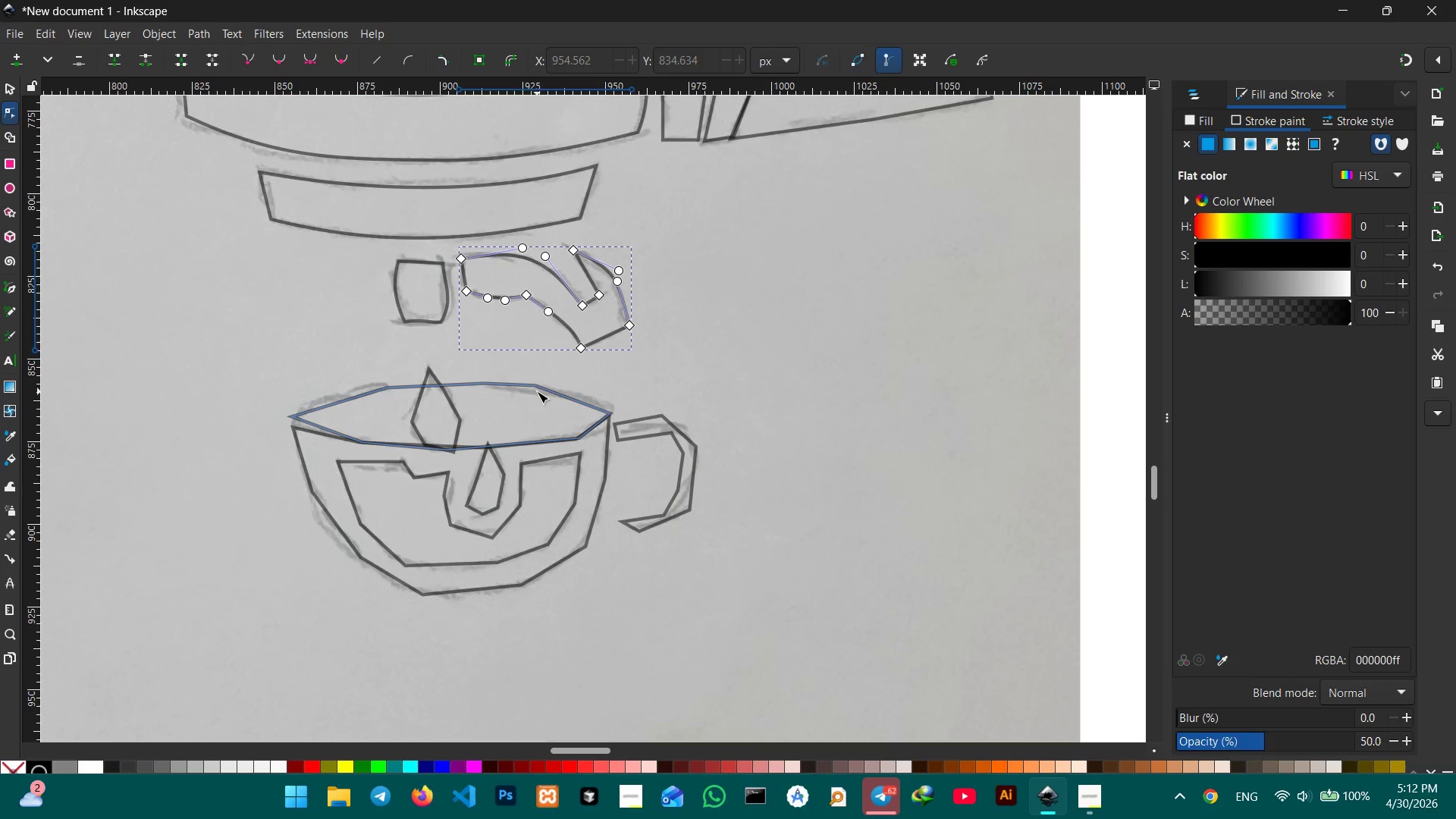 
left_click([538, 388])
 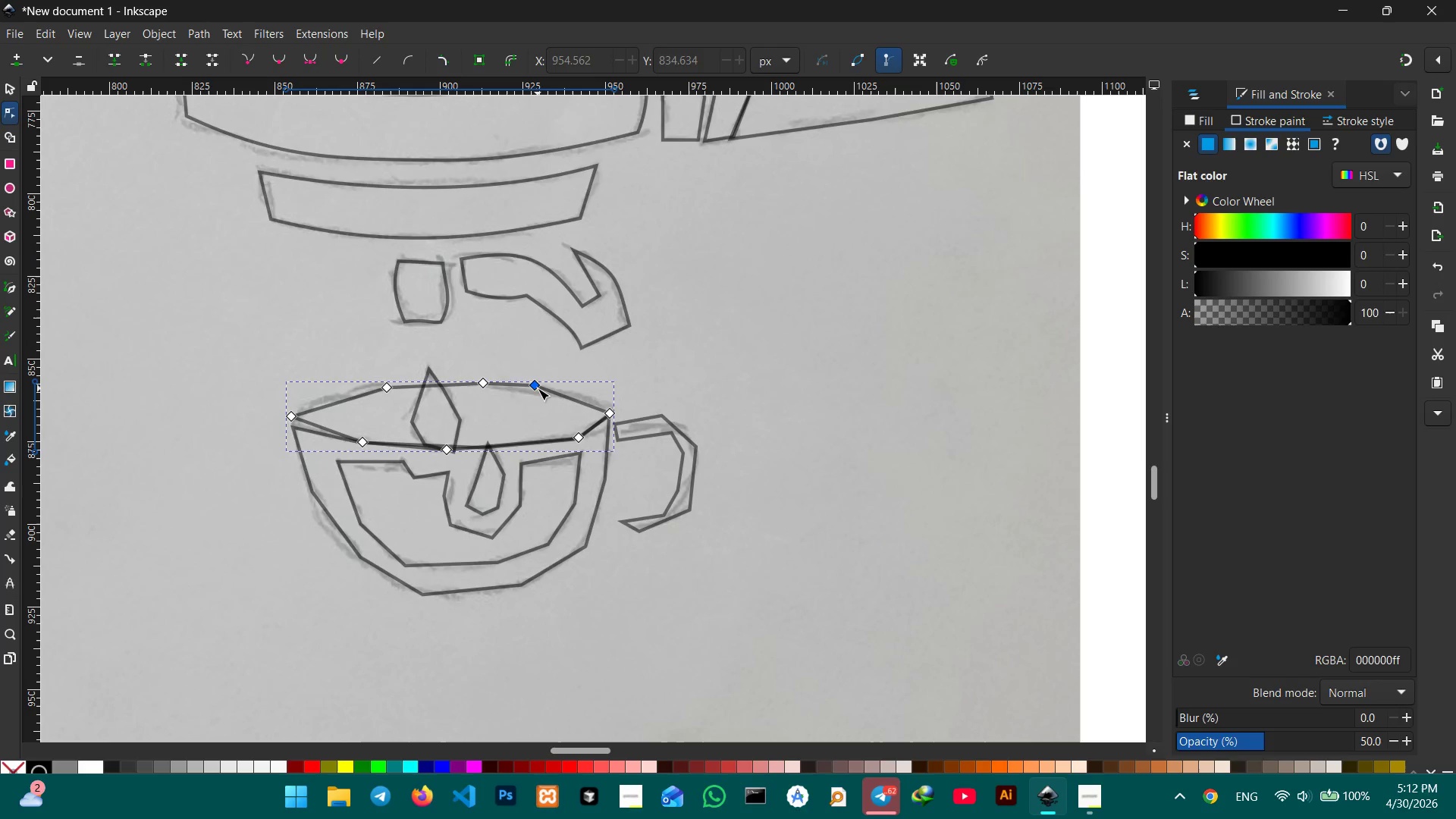 
left_click([538, 388])
 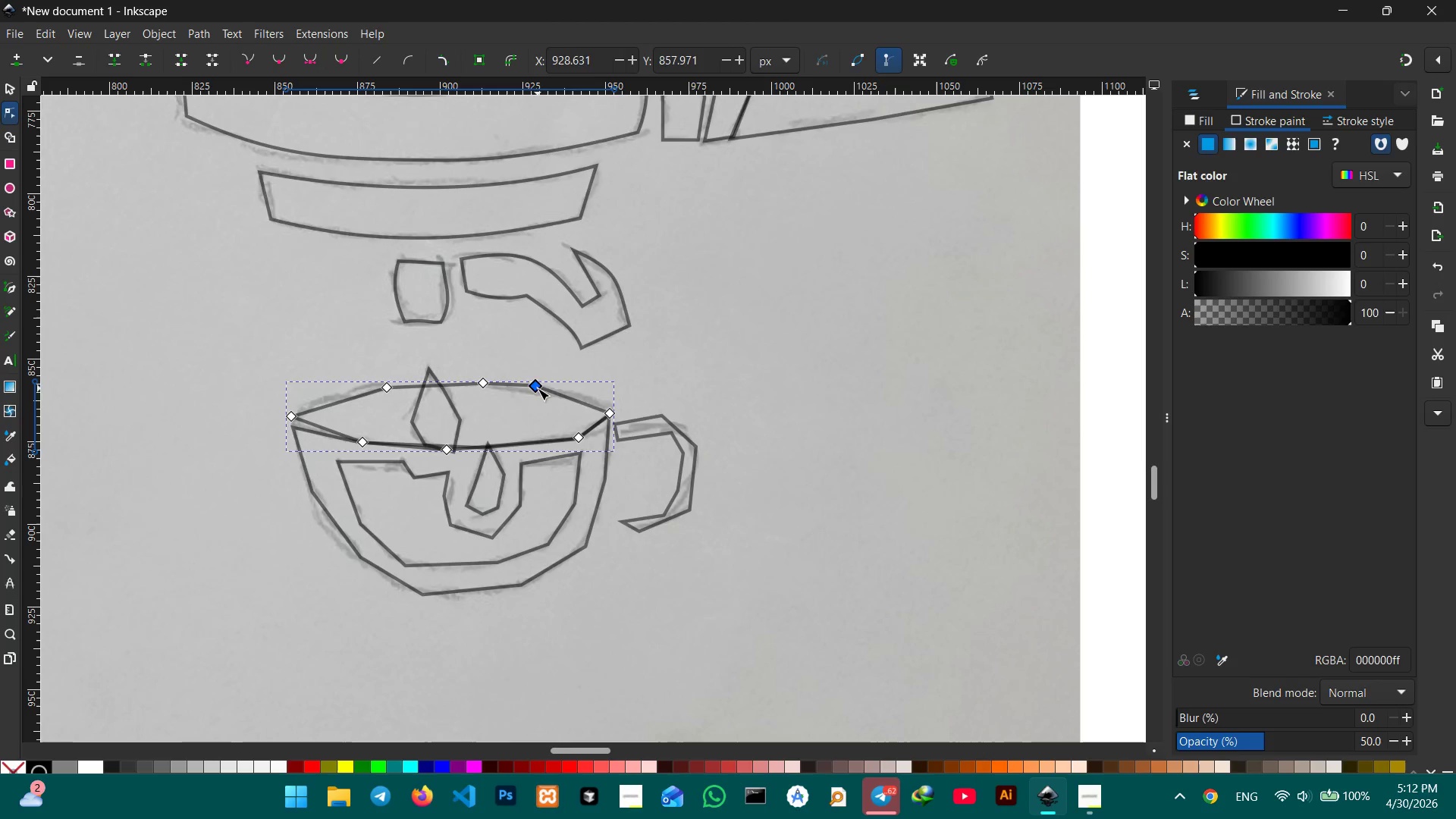 
key(Backspace)
 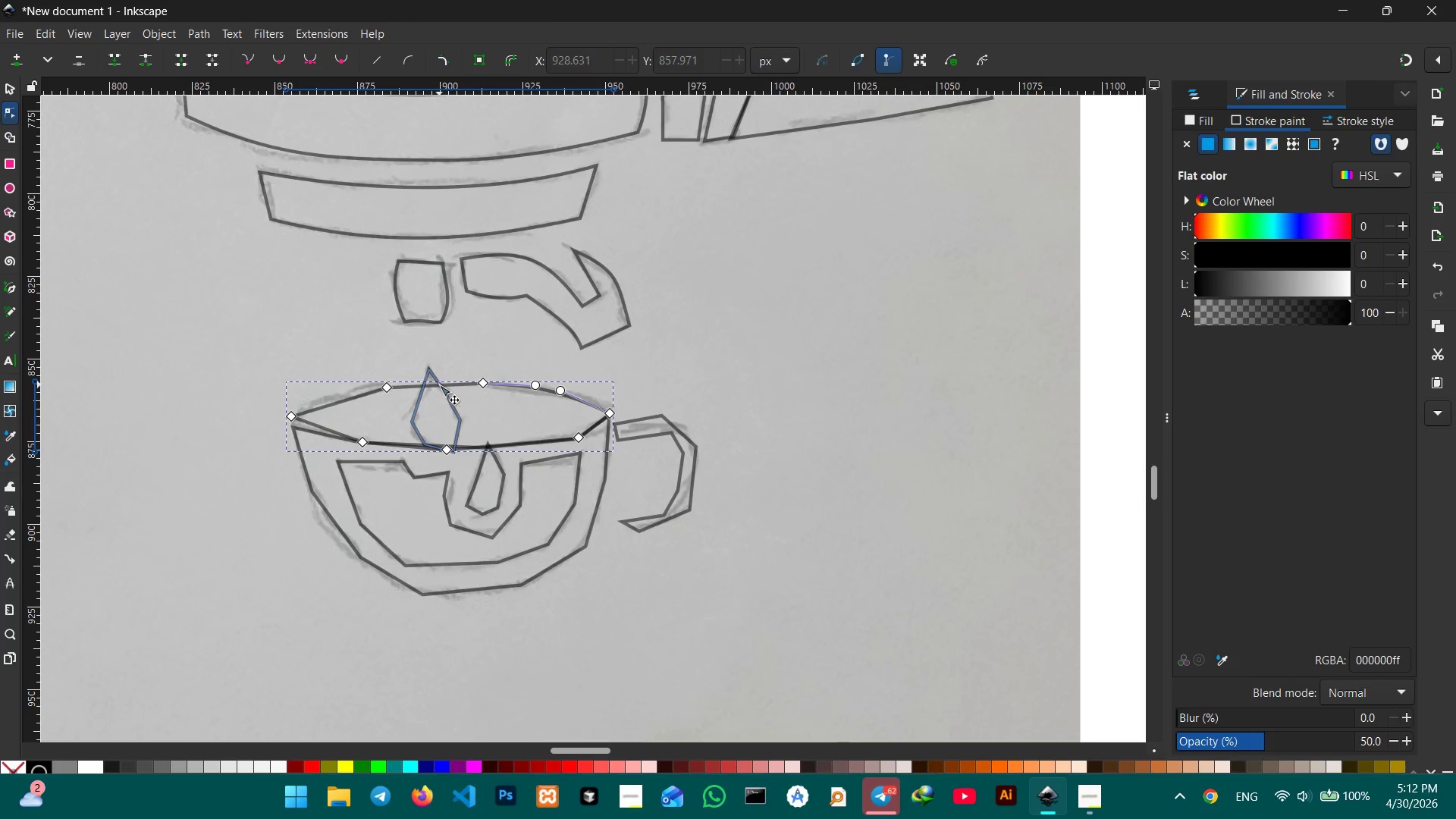 
left_click_drag(start_coordinate=[439, 384], to_coordinate=[439, 379])
 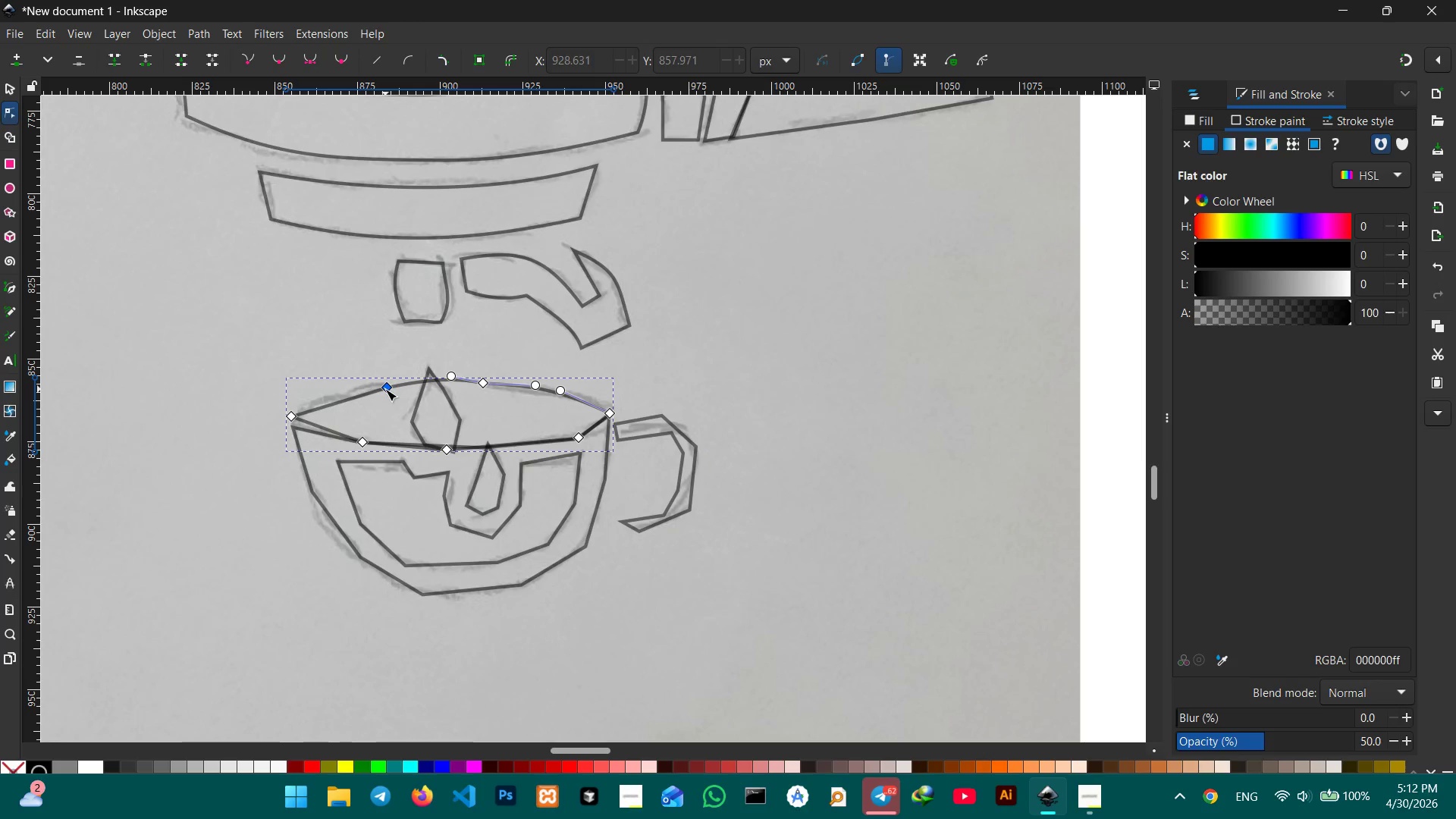 
left_click([385, 389])
 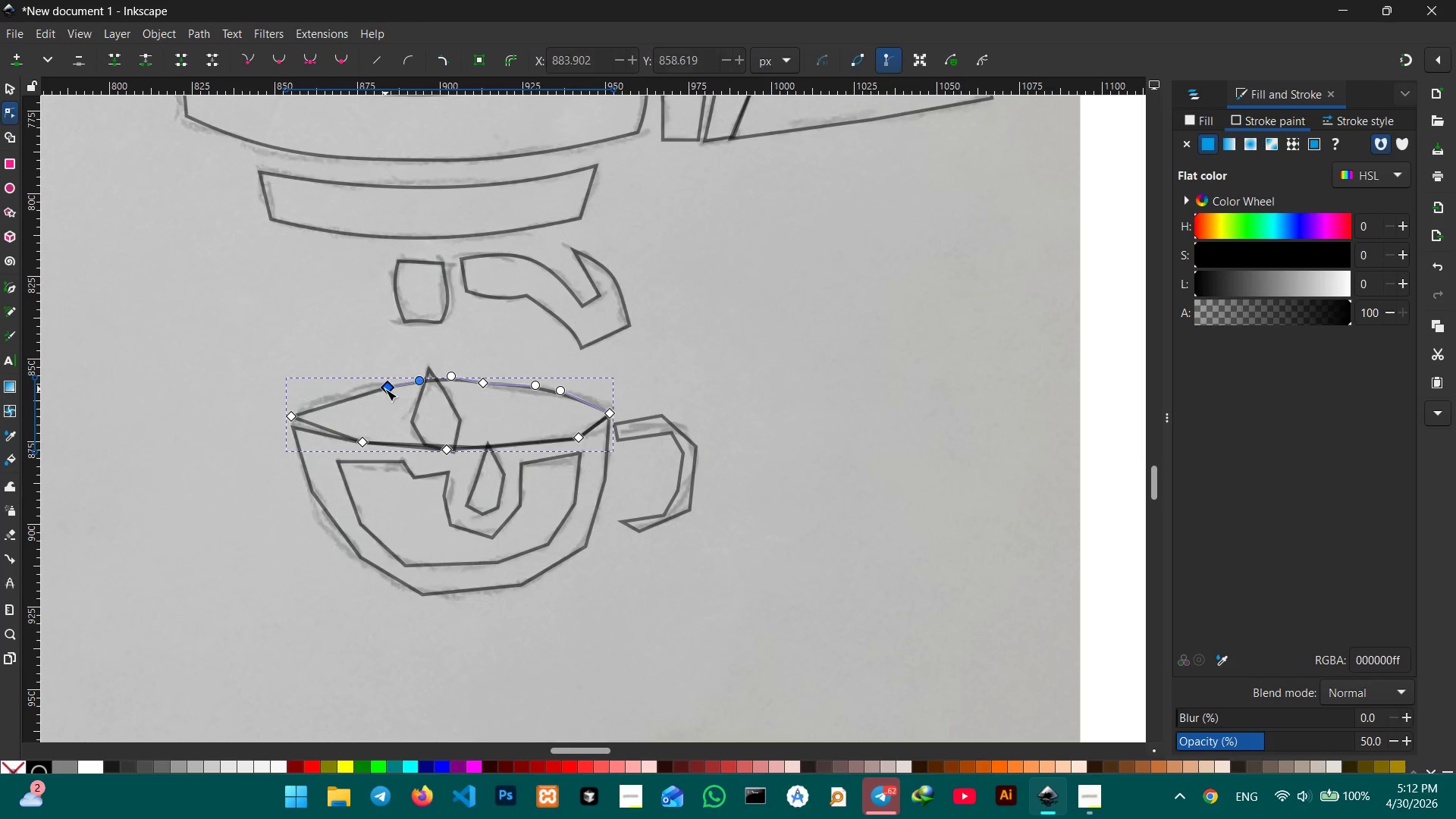 
key(Backspace)
 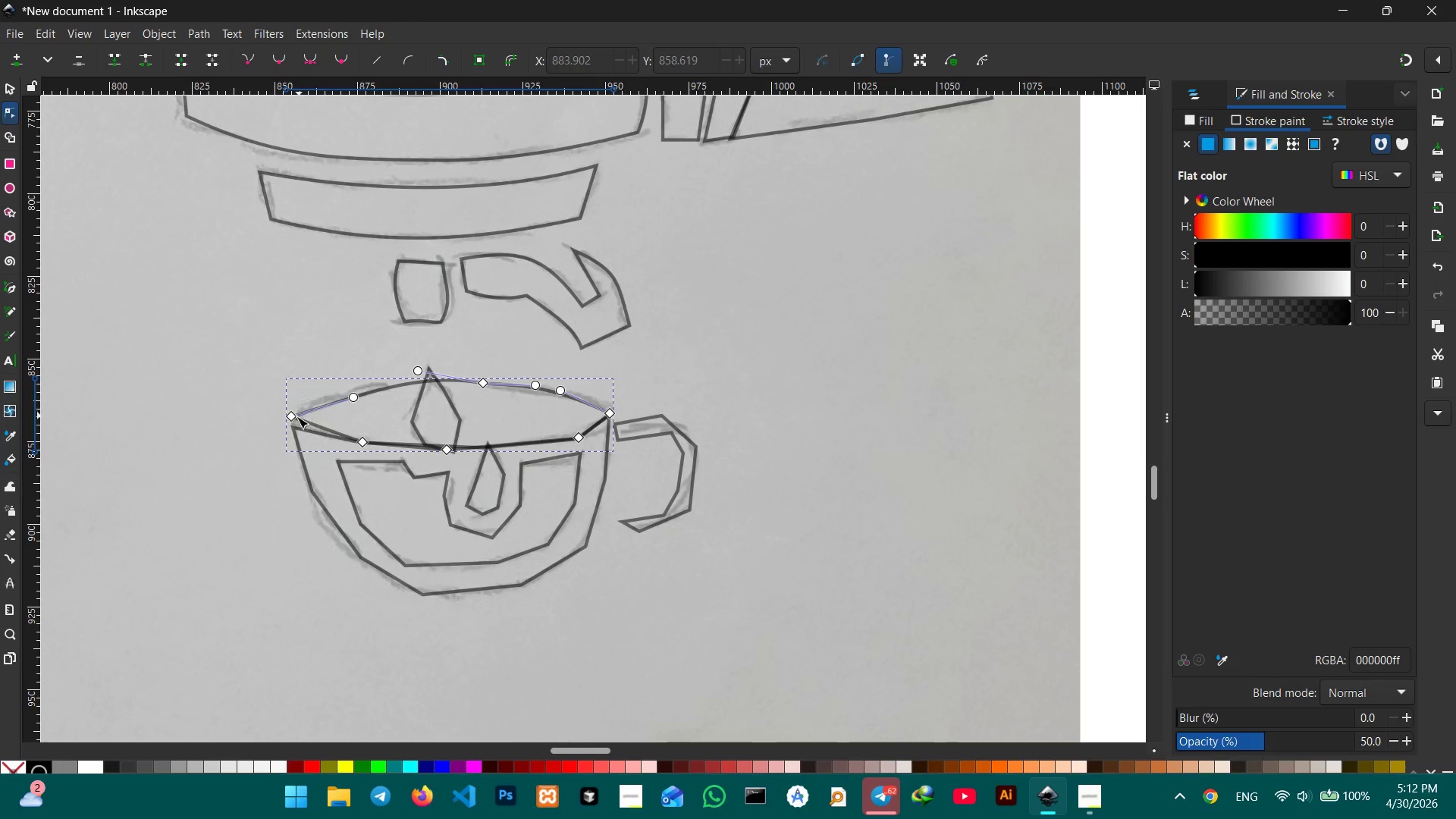 
left_click([295, 417])
 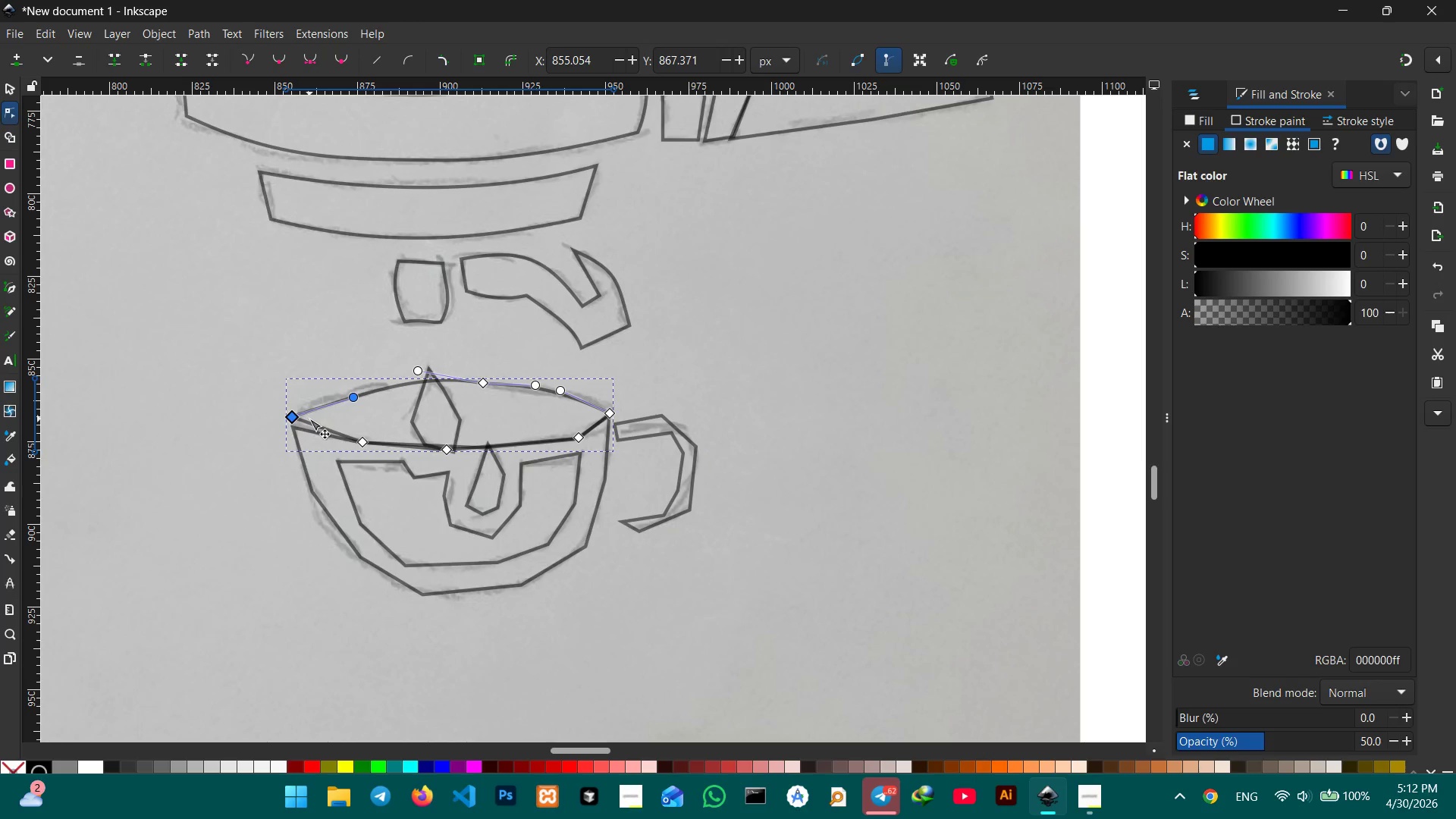 
key(Backspace)
 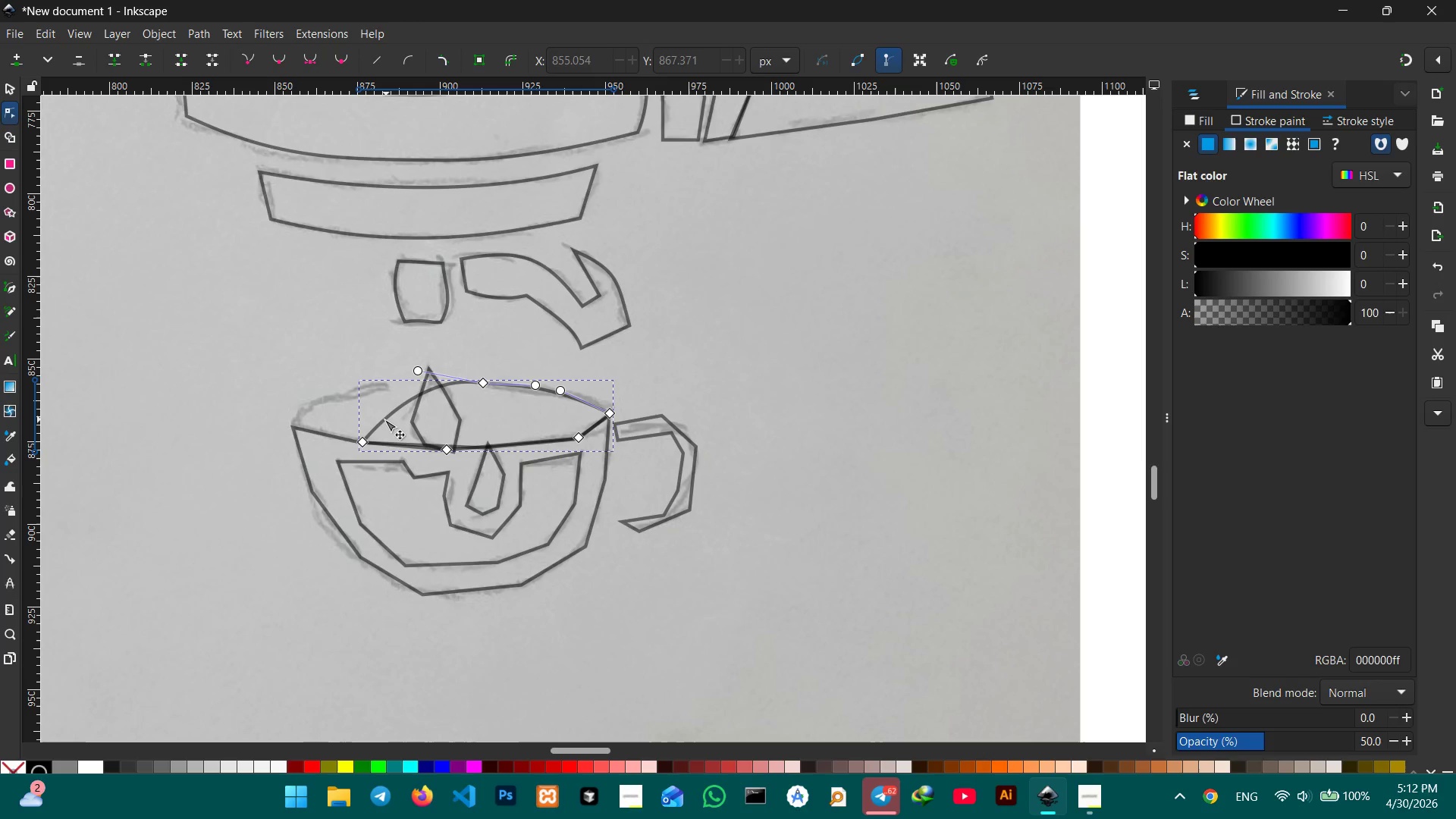 
left_click_drag(start_coordinate=[383, 420], to_coordinate=[307, 413])
 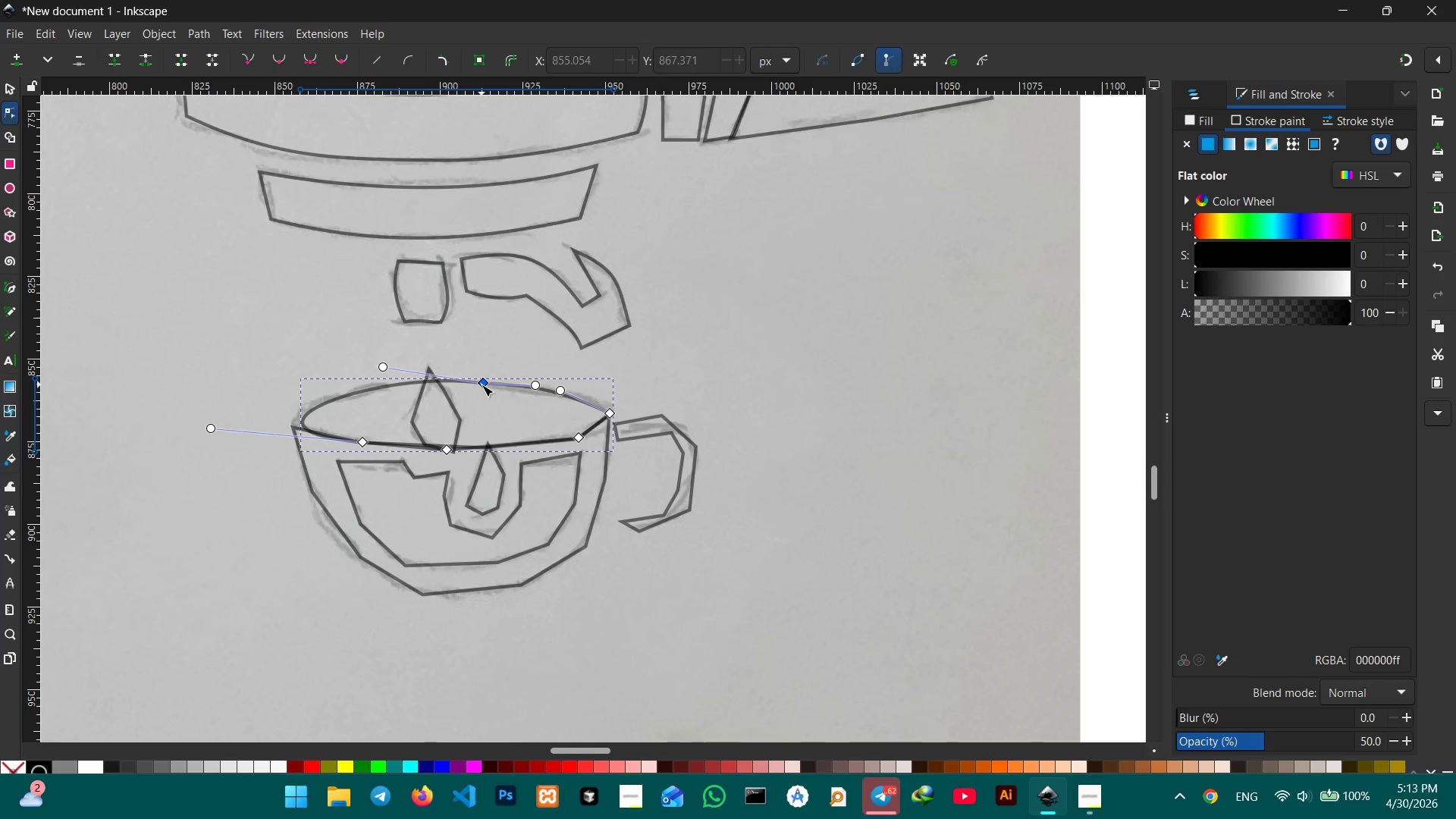 
key(Backspace)
 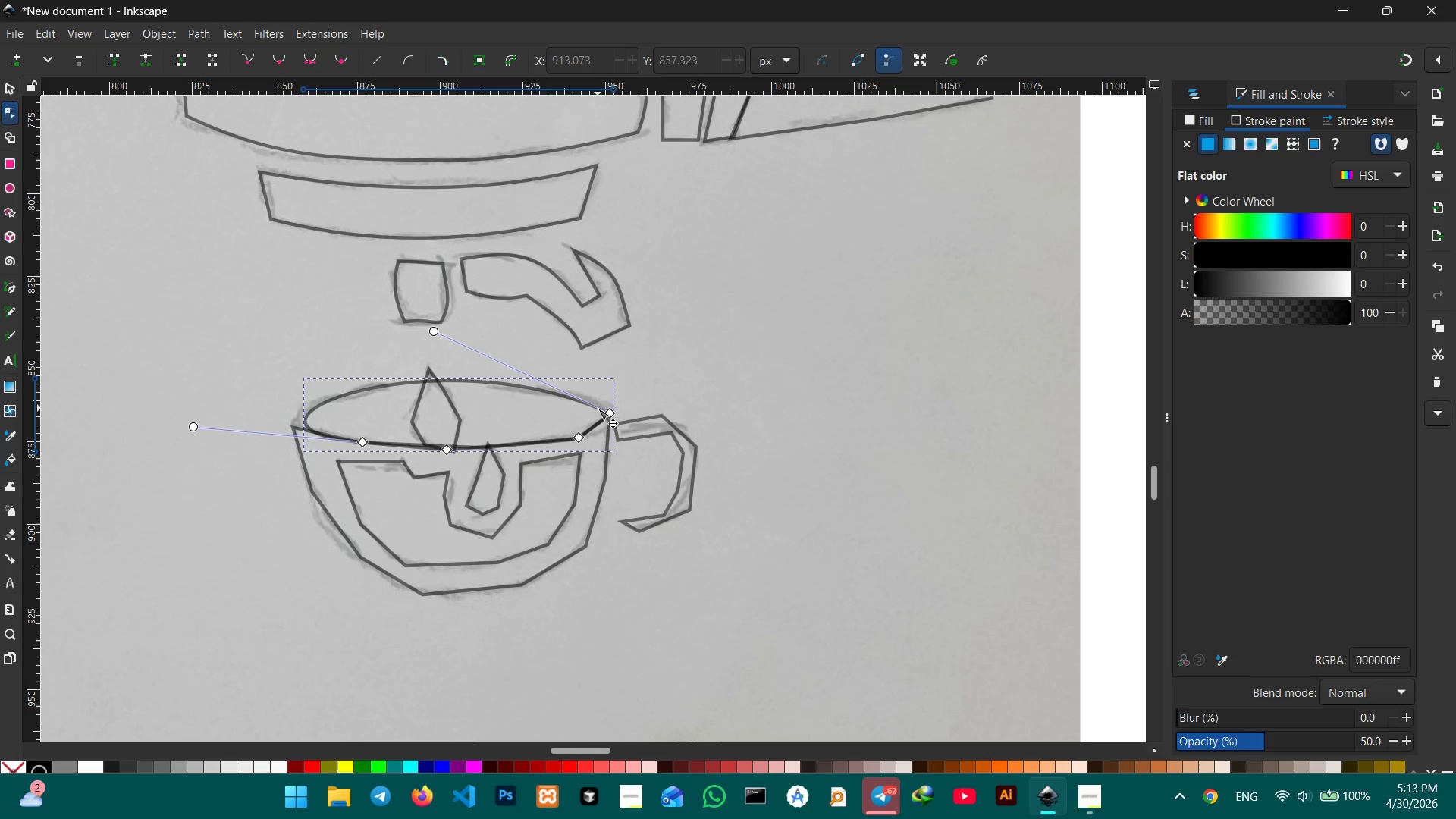 
left_click([593, 407])
 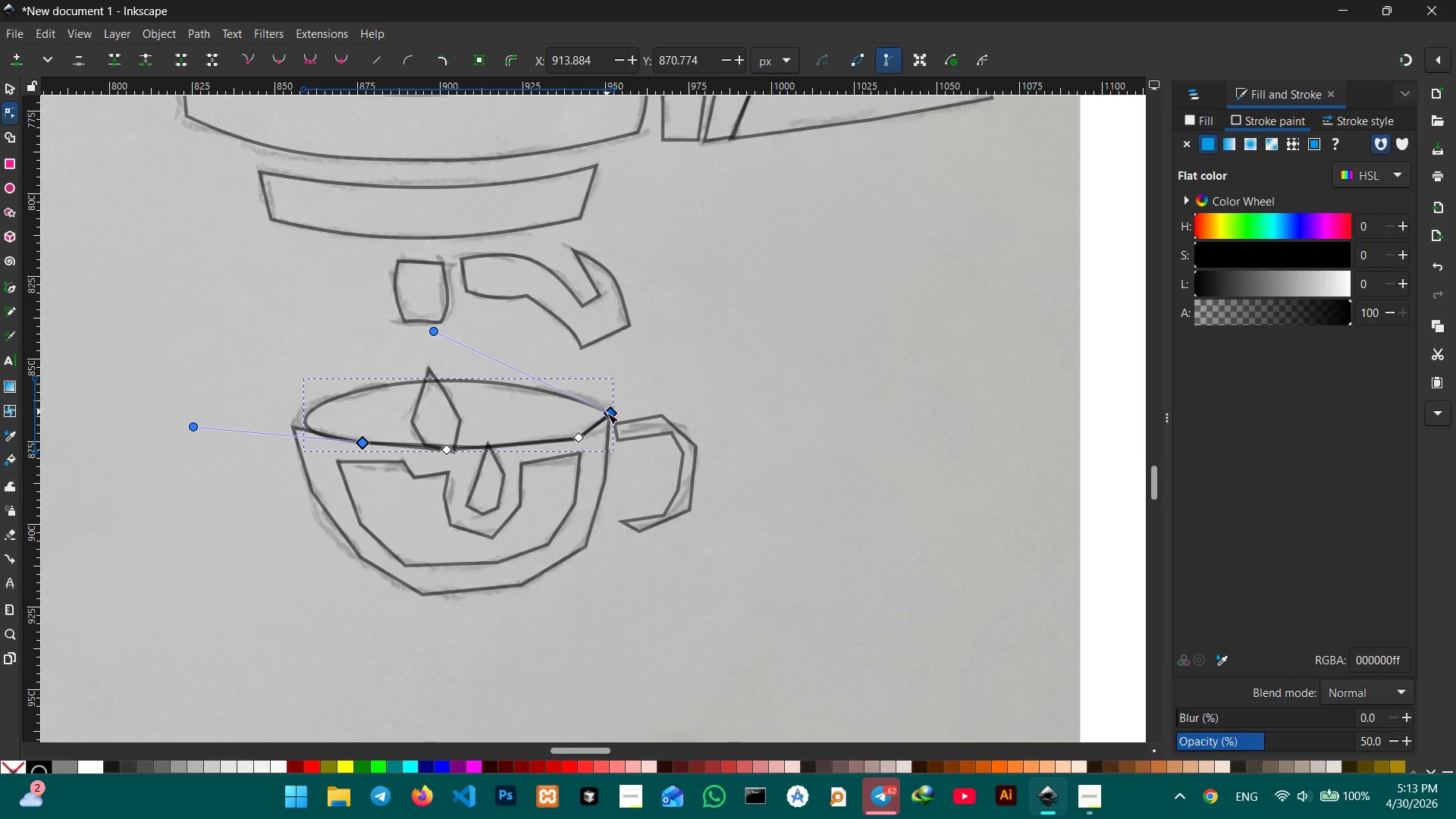 
left_click([607, 413])
 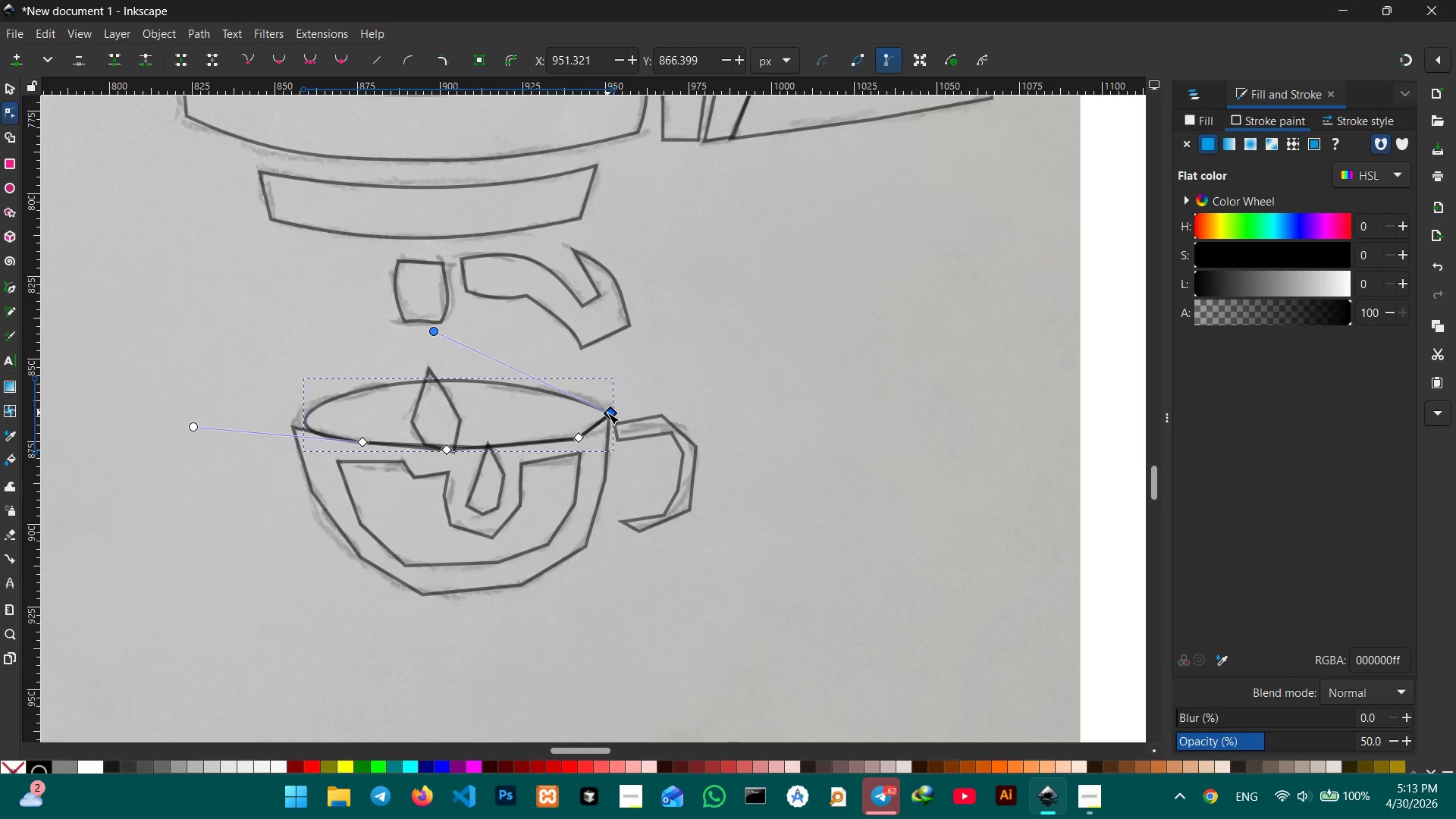 
left_click_drag(start_coordinate=[607, 413], to_coordinate=[610, 407])
 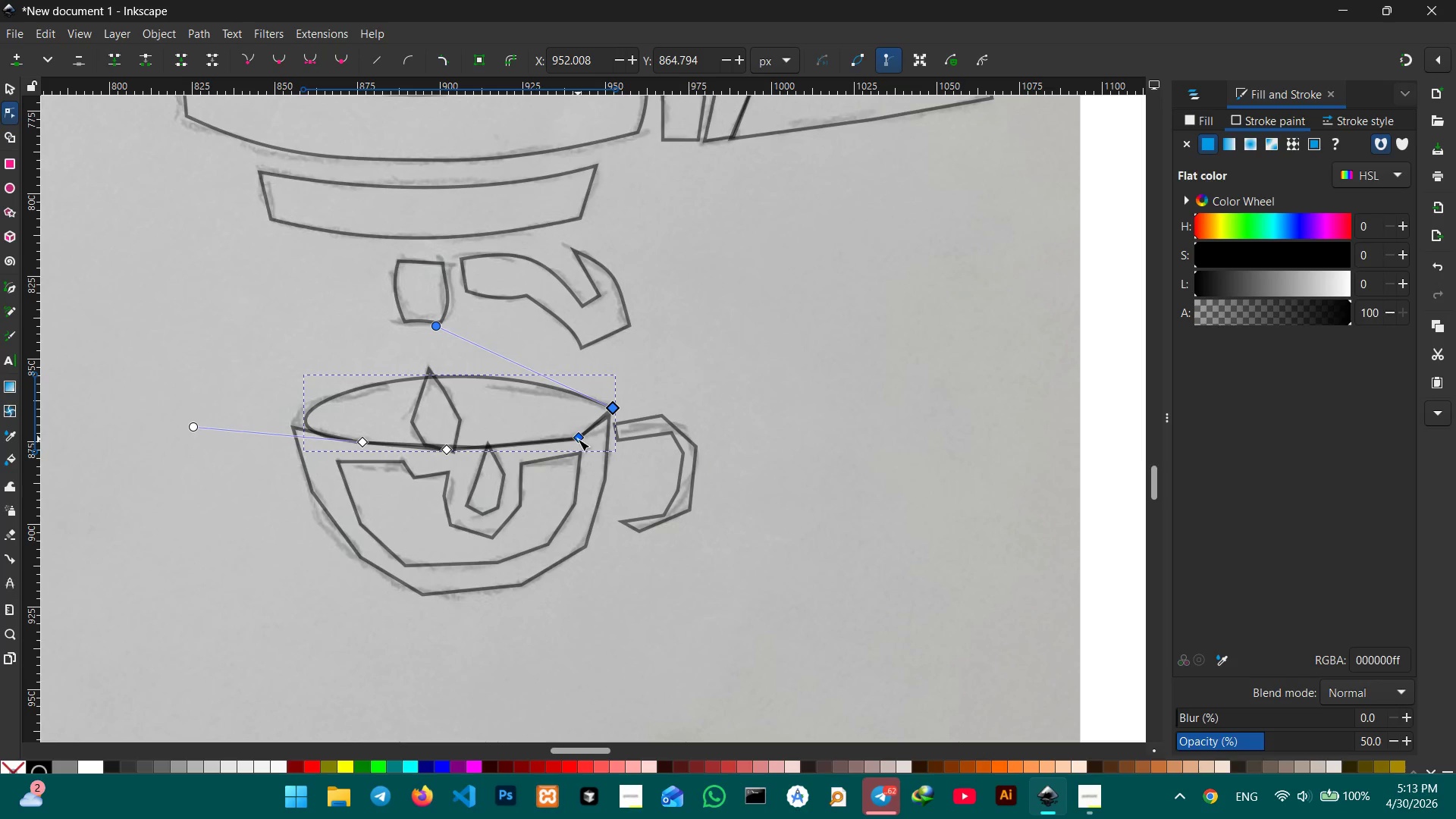 
left_click([578, 439])
 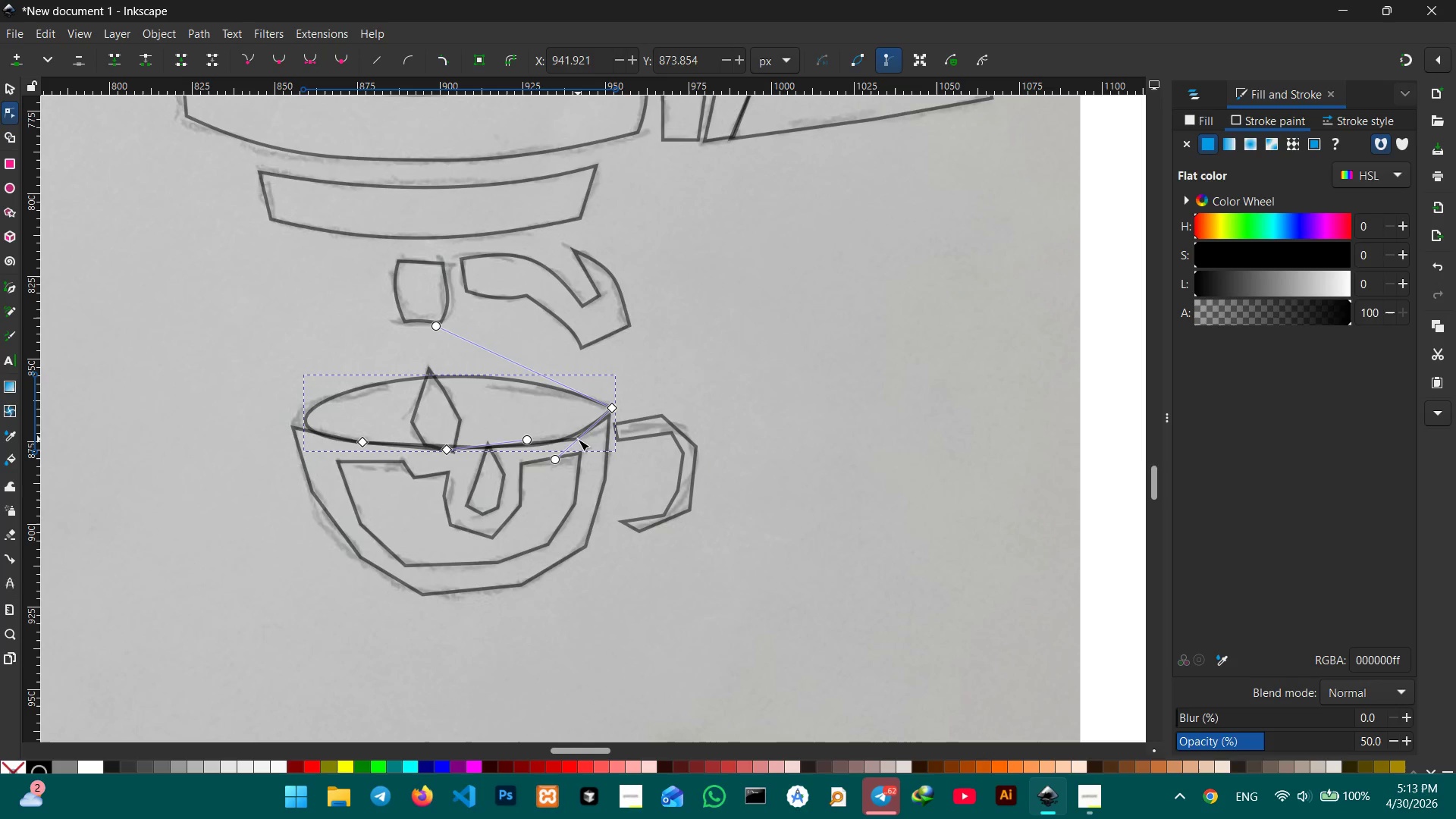 
key(Backspace)
 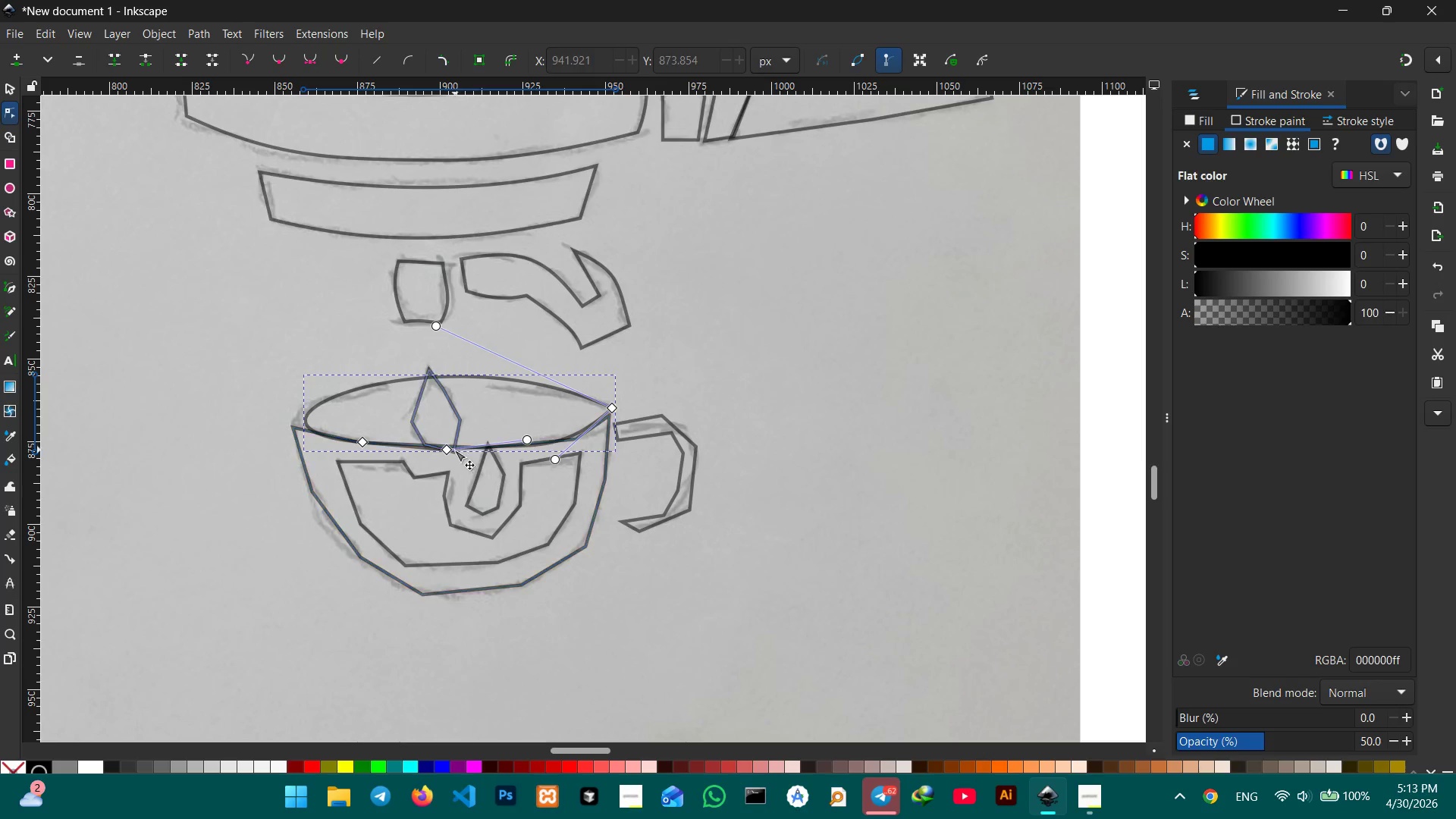 
left_click([453, 450])
 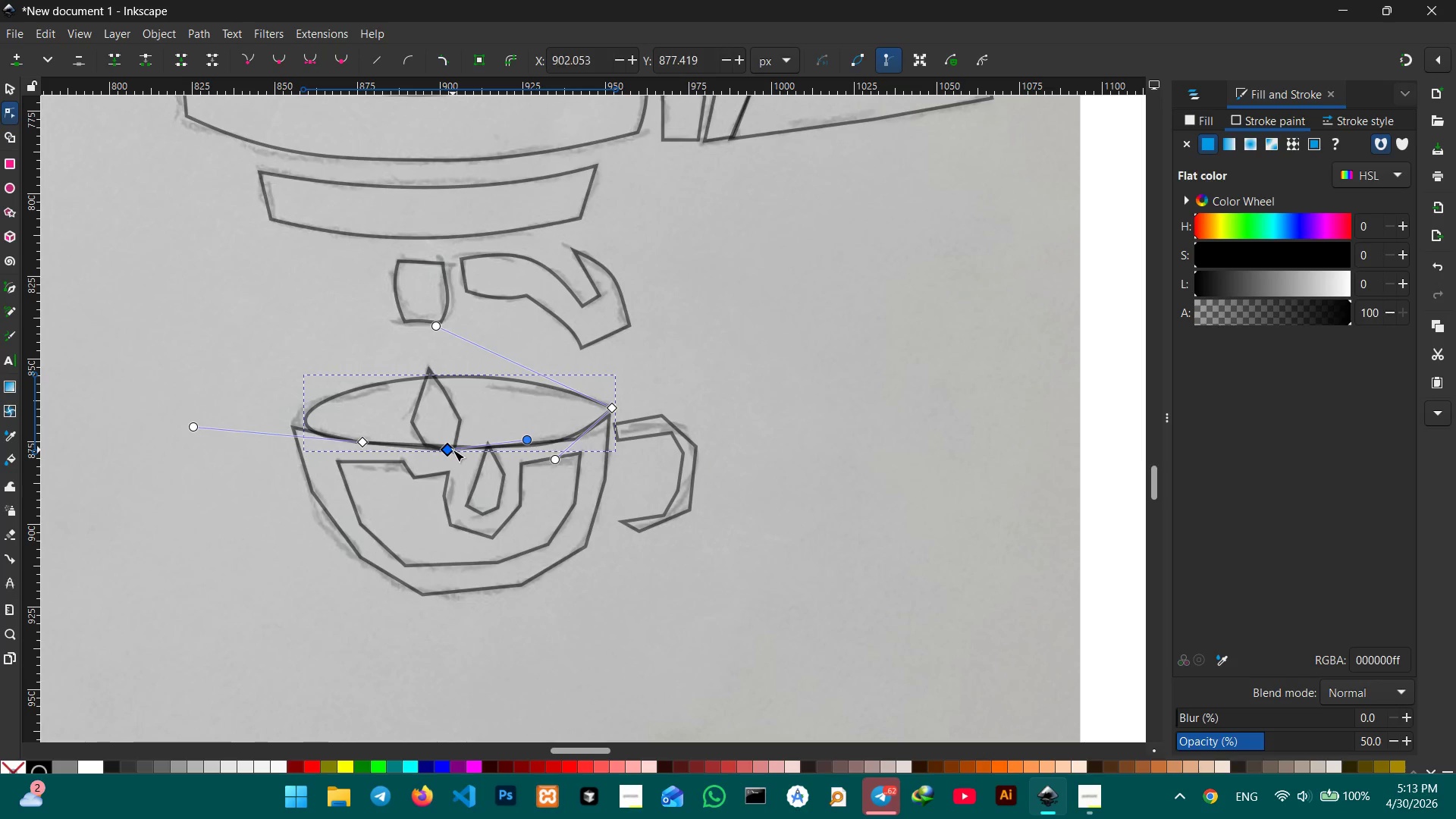 
key(Backspace)
 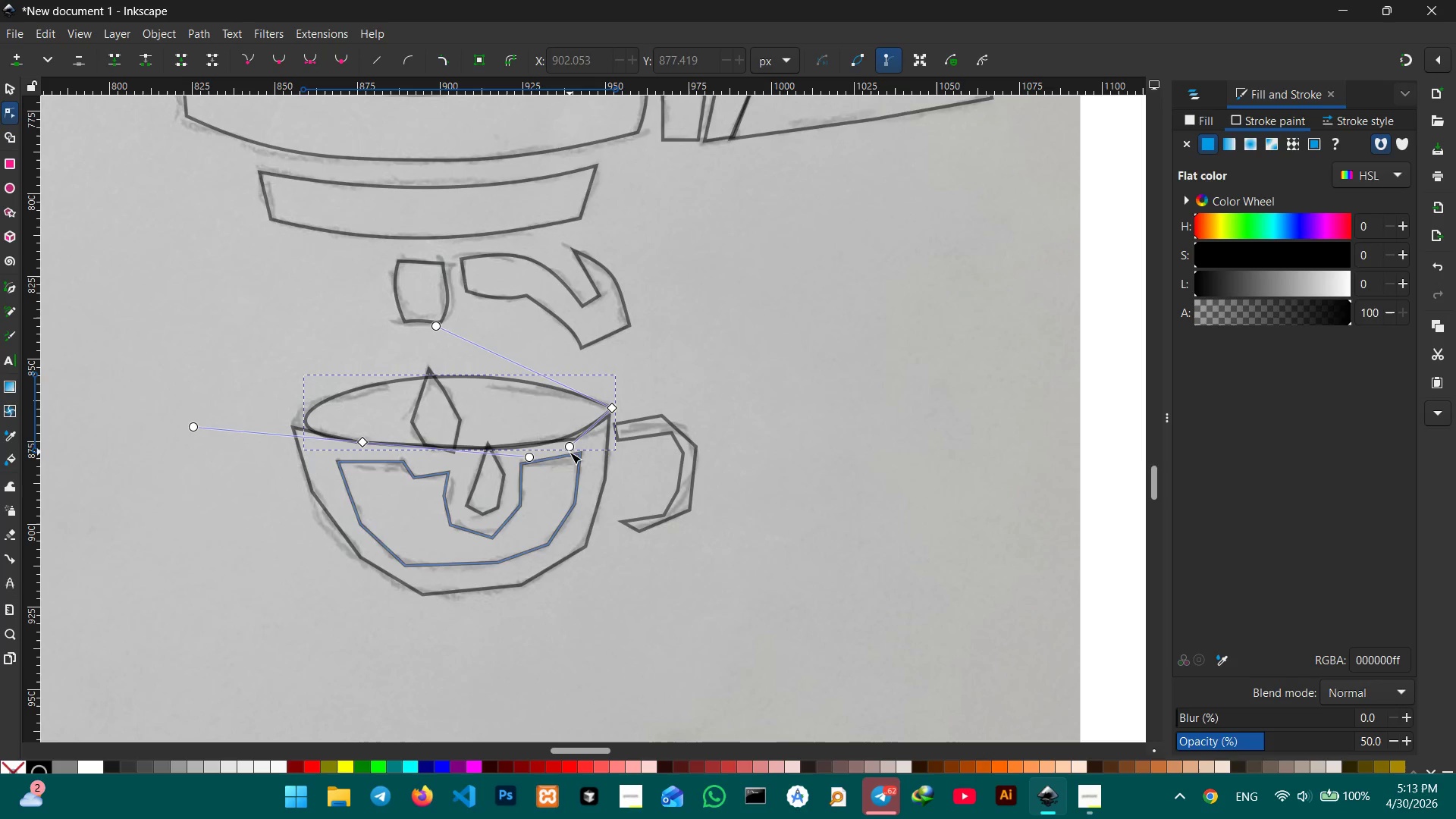 
left_click_drag(start_coordinate=[570, 450], to_coordinate=[598, 443])
 